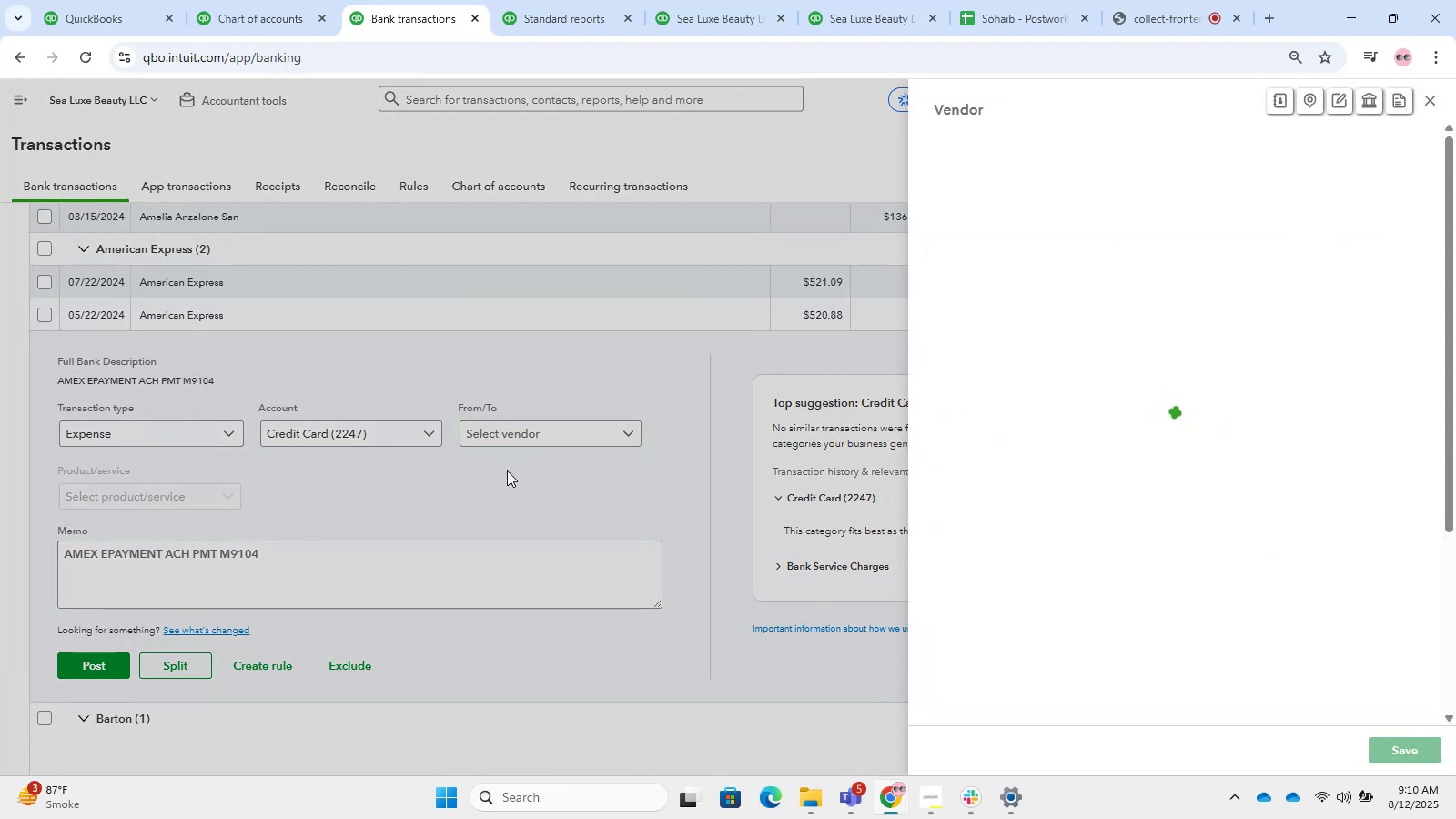 
key(Control+V)
 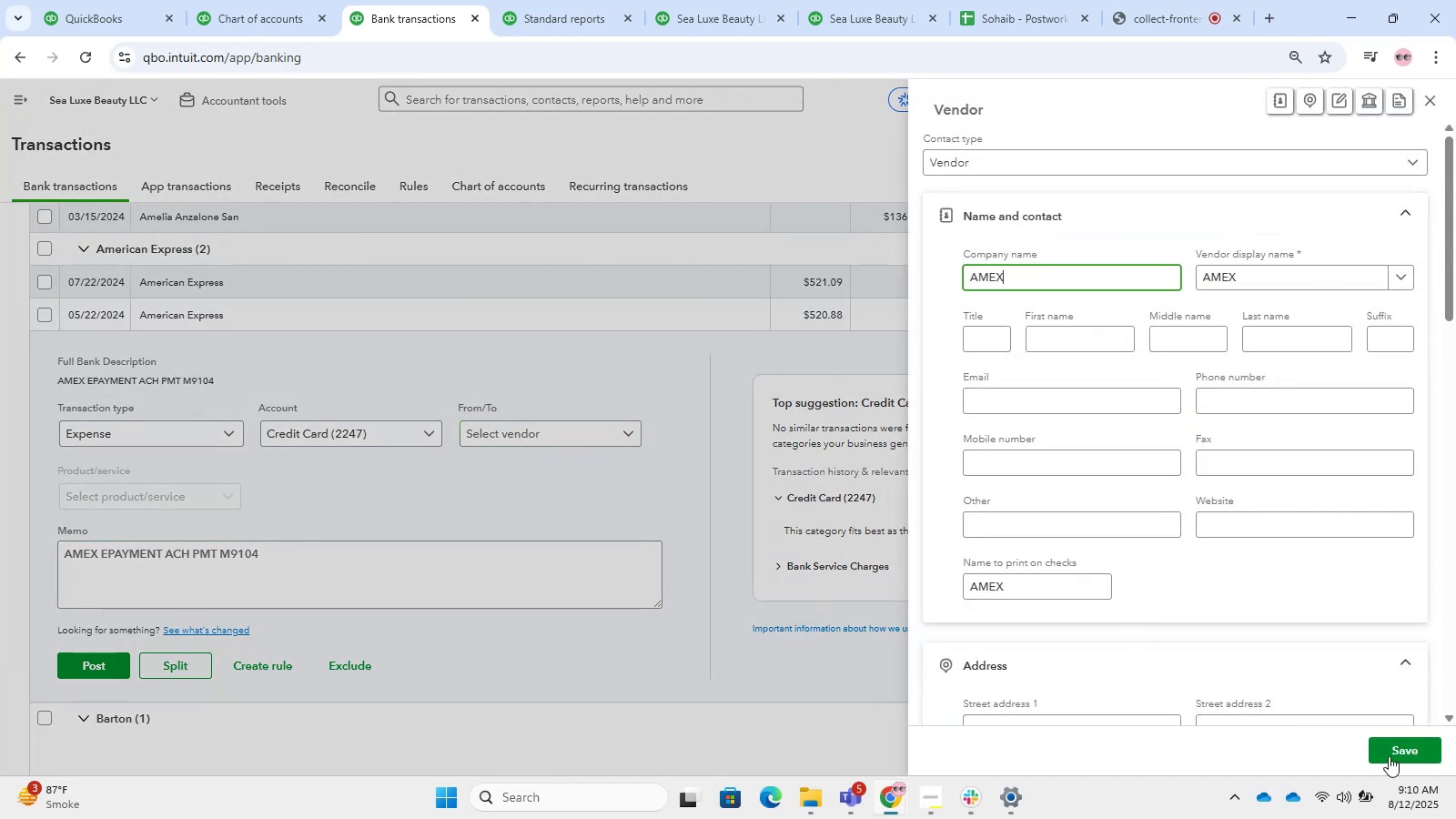 
left_click_drag(start_coordinate=[1425, 763], to_coordinate=[1420, 758])
 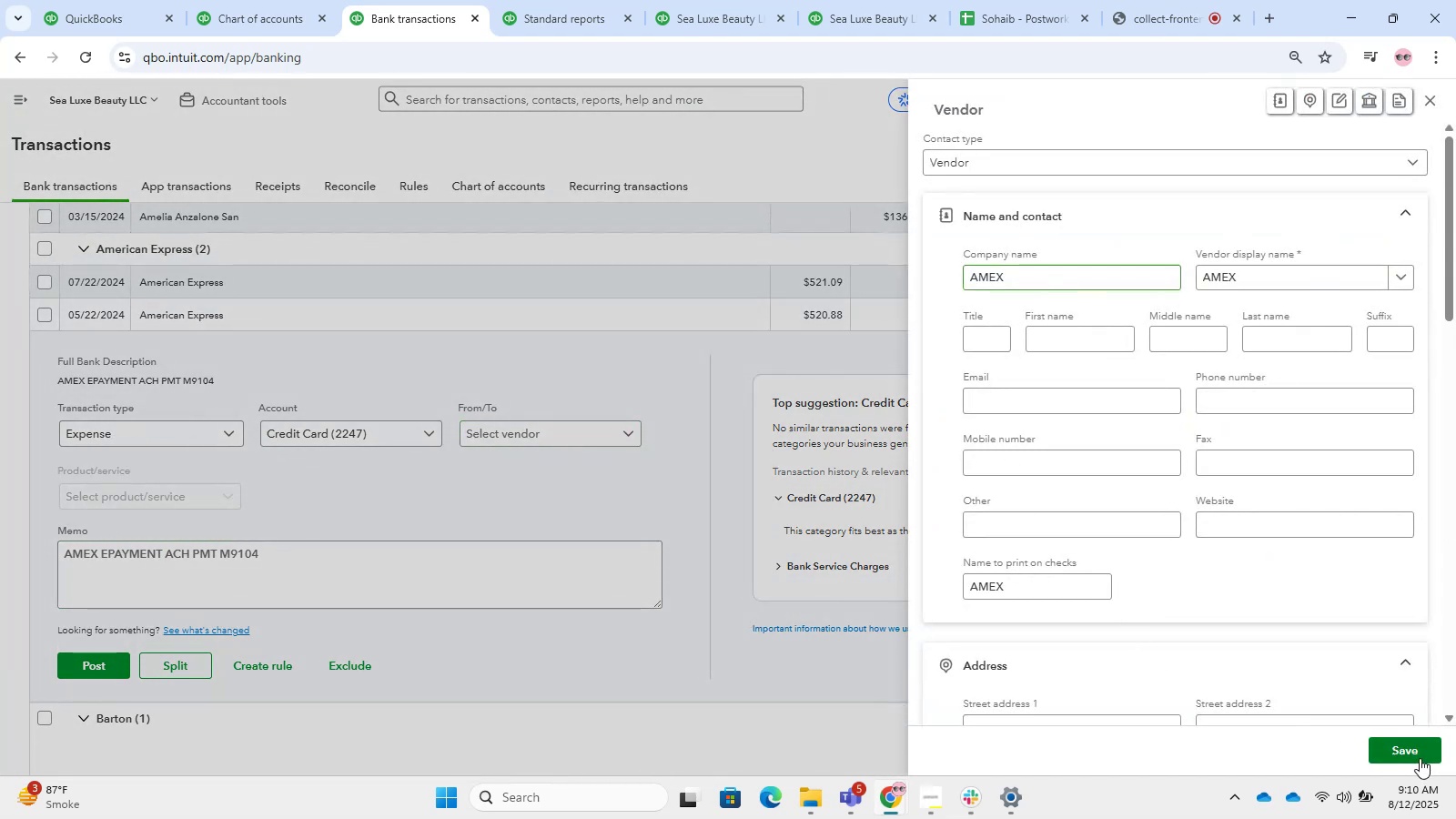 
double_click([1414, 753])
 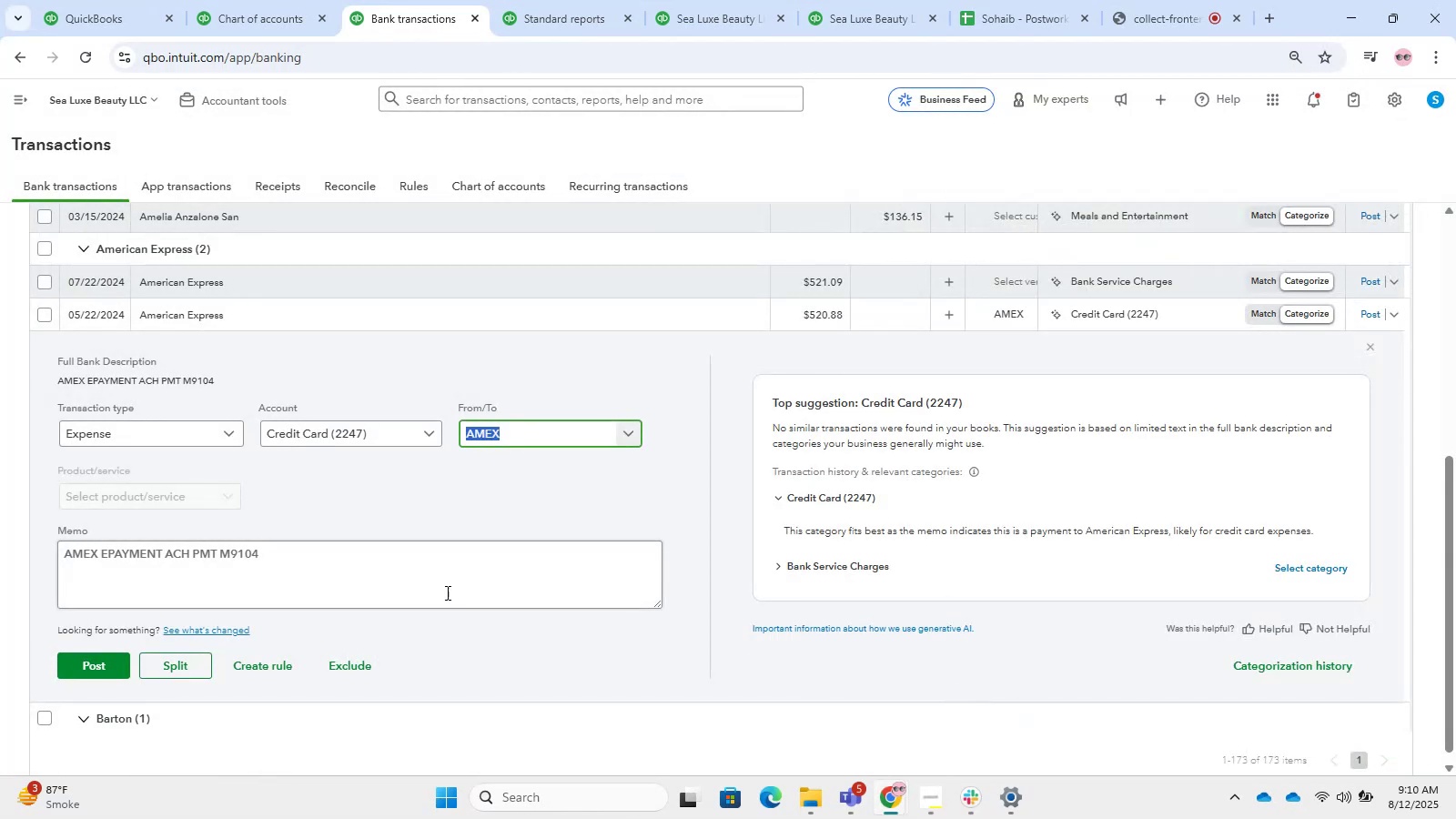 
left_click([1370, 350])
 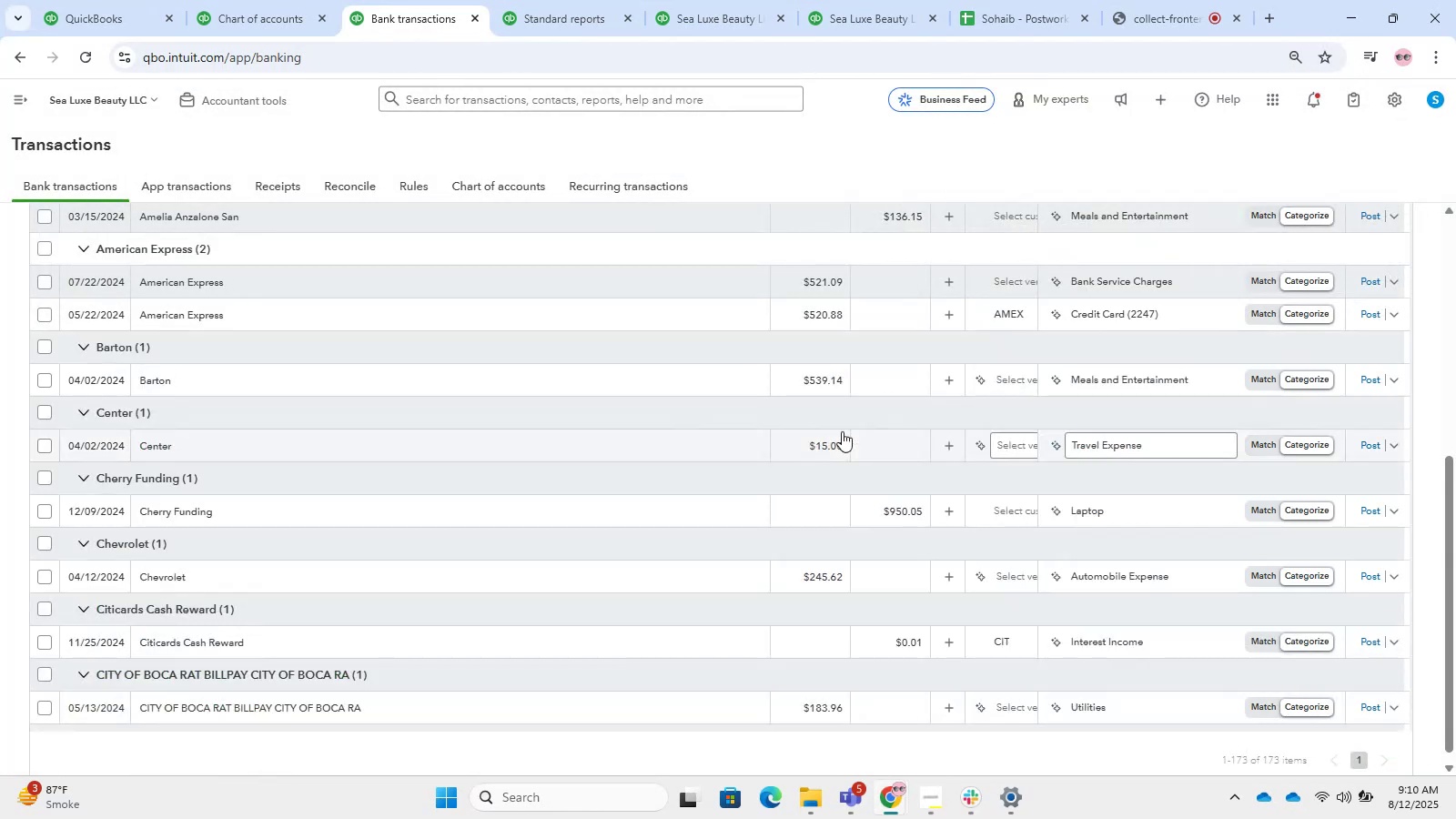 
wait(8.43)
 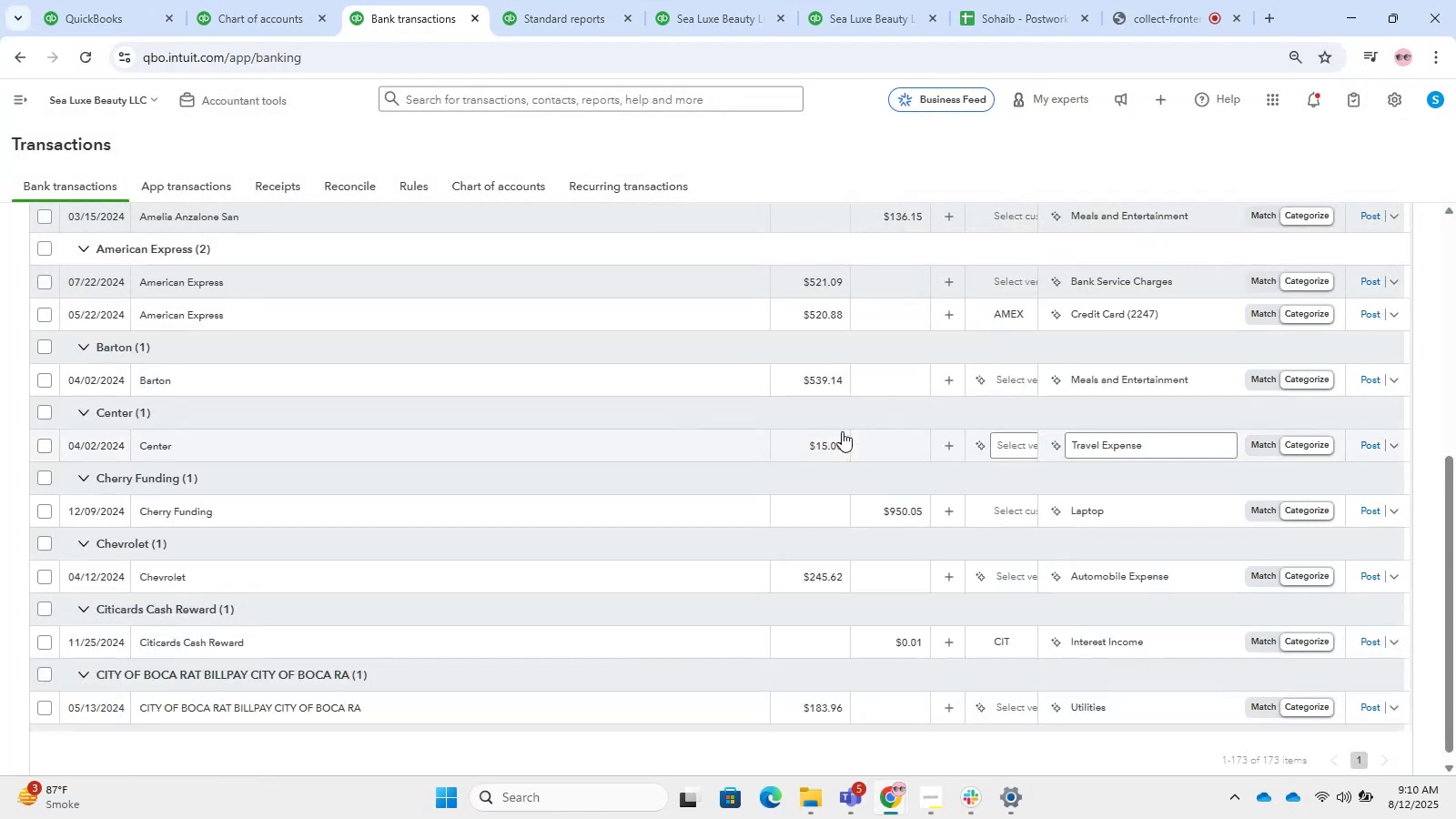 
left_click([366, 733])
 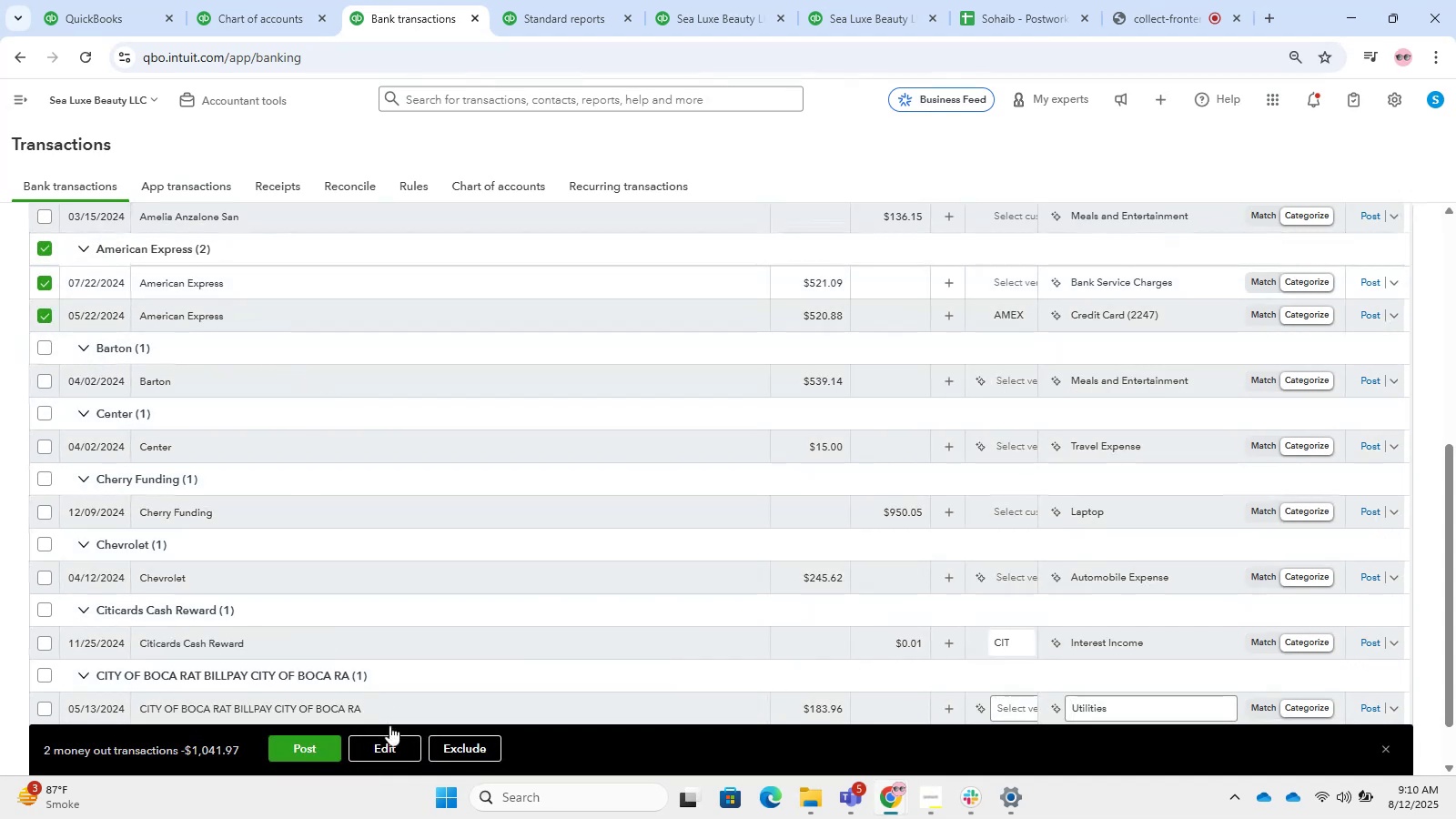 
left_click([392, 746])
 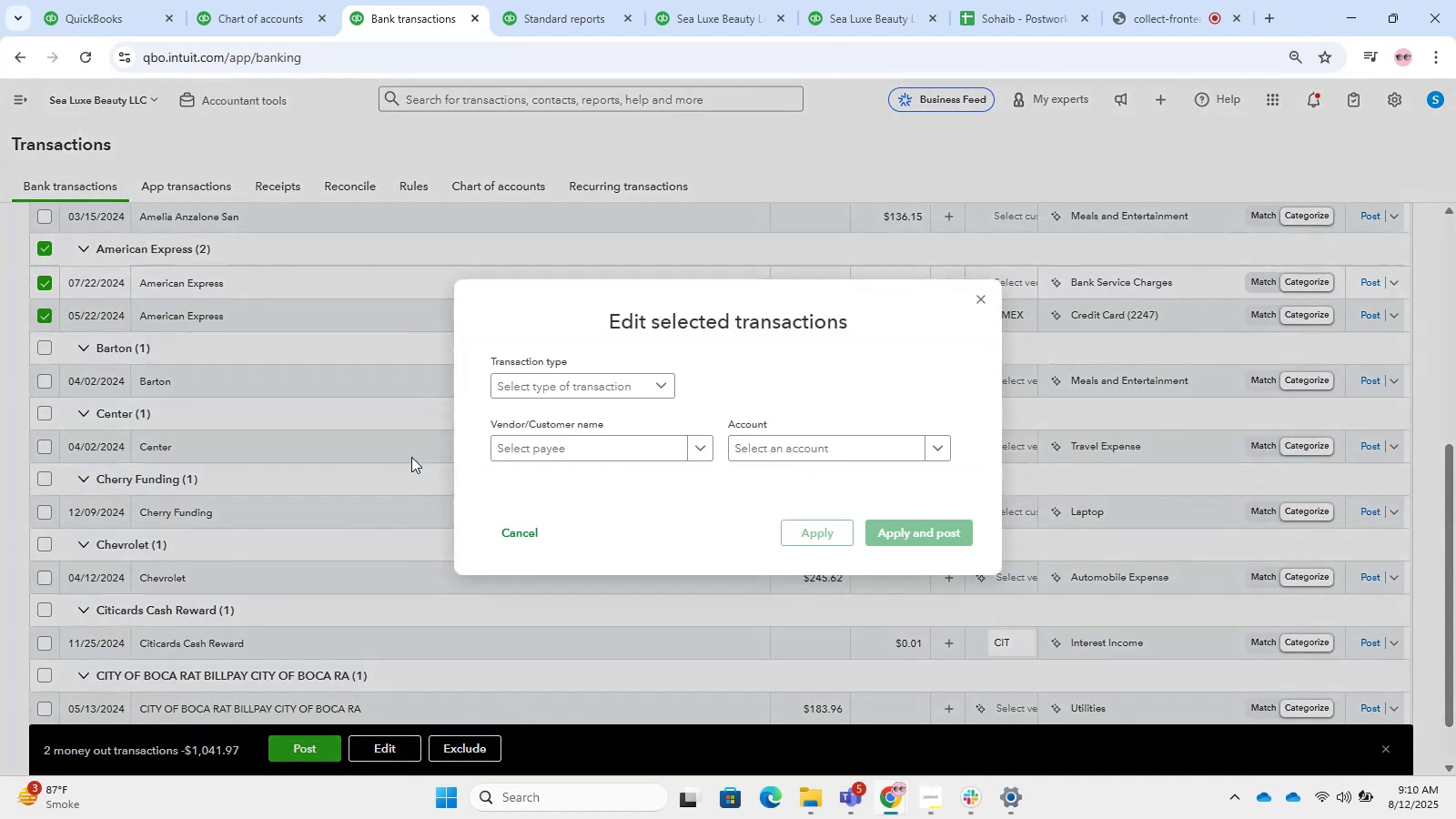 
left_click([522, 383])
 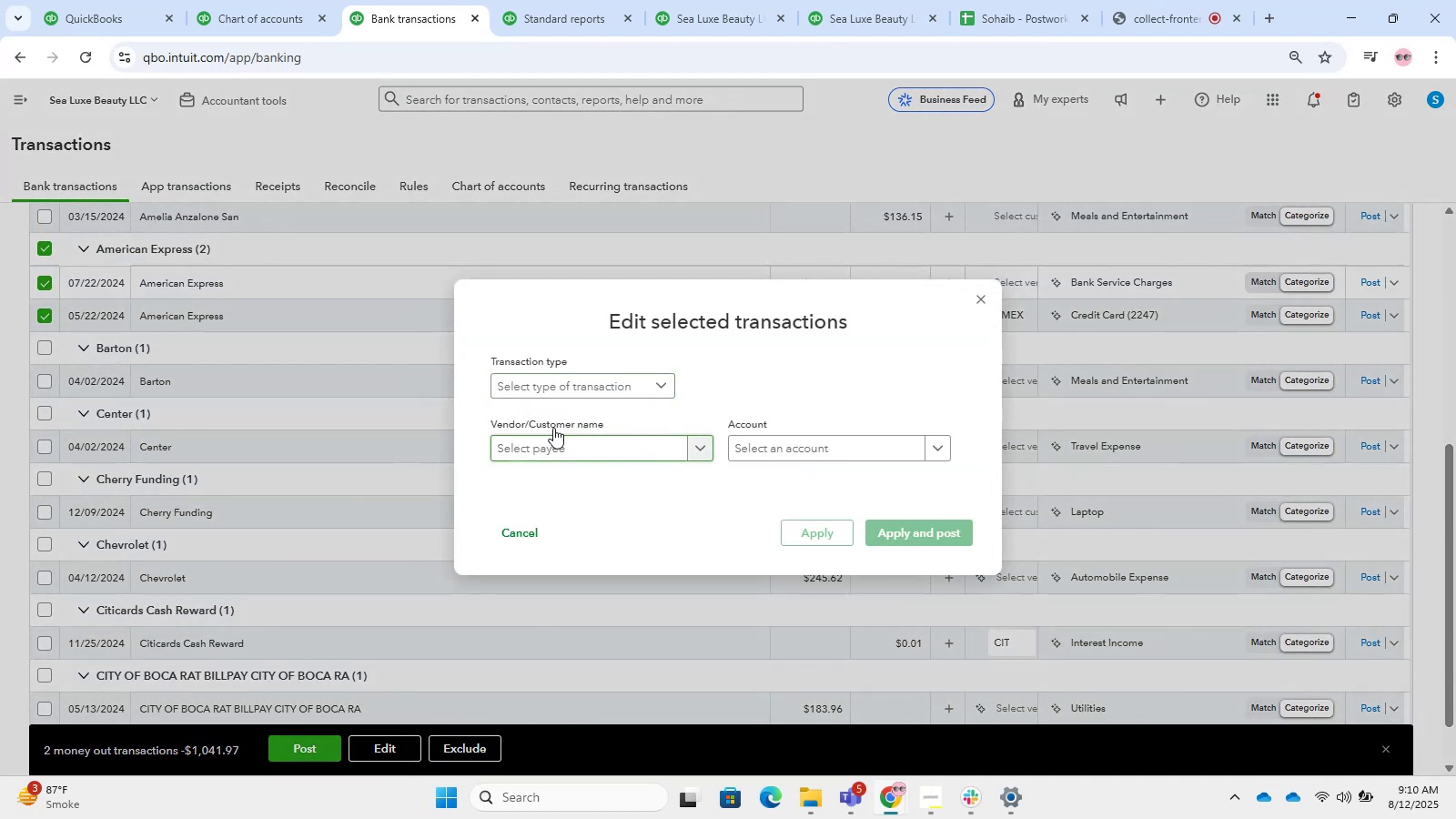 
double_click([563, 393])
 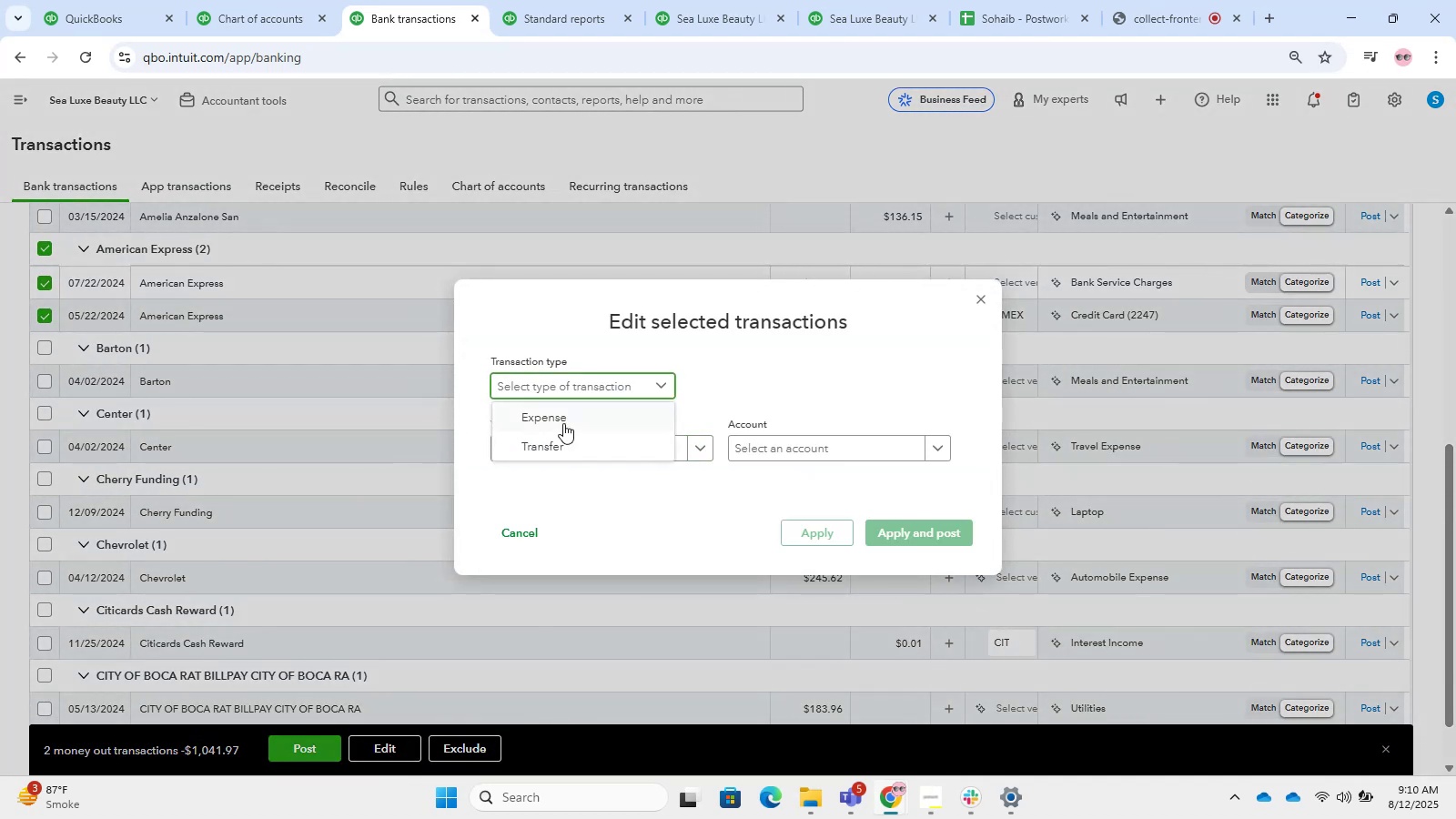 
triple_click([563, 424])
 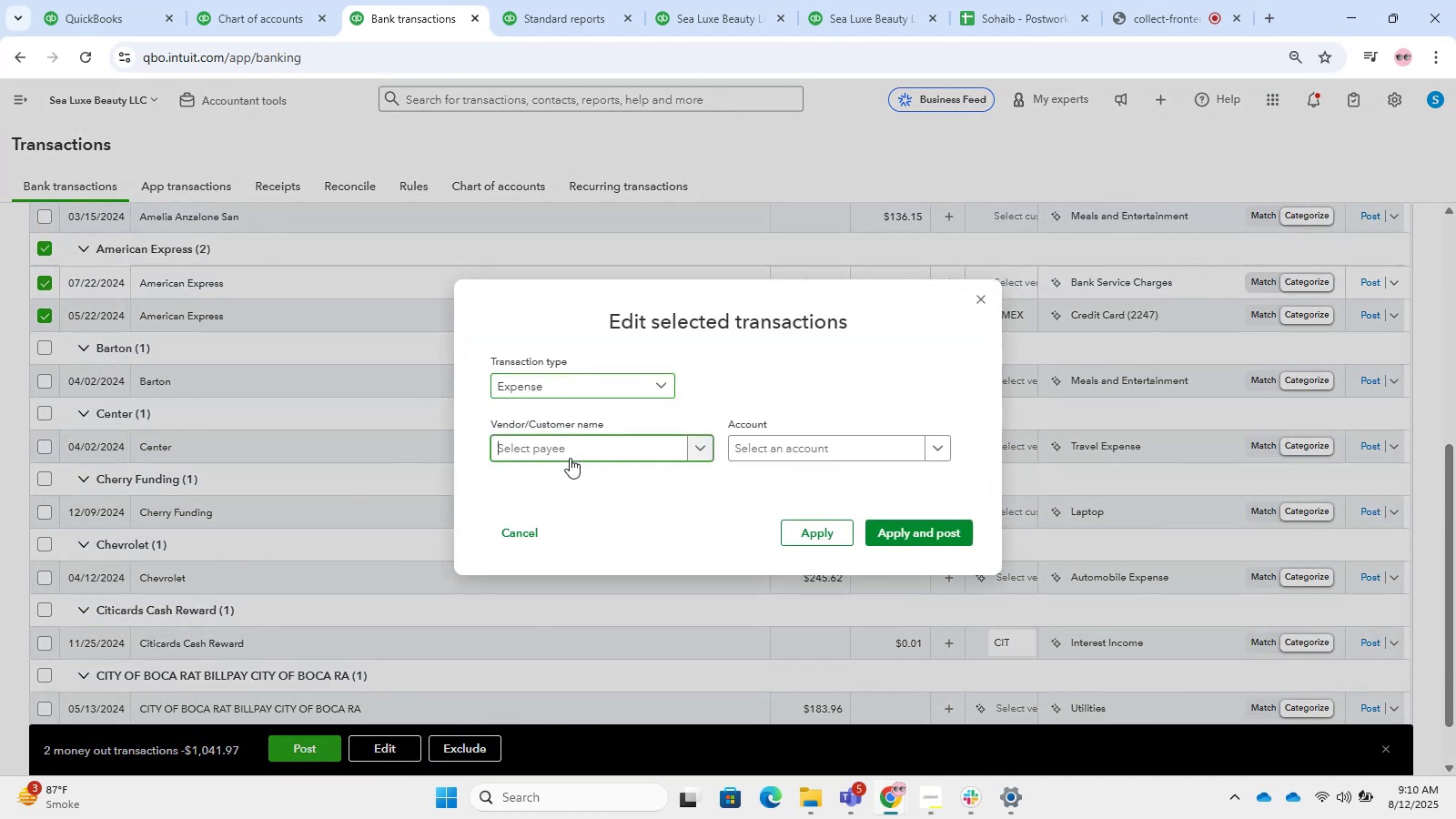 
key(Control+ControlLeft)
 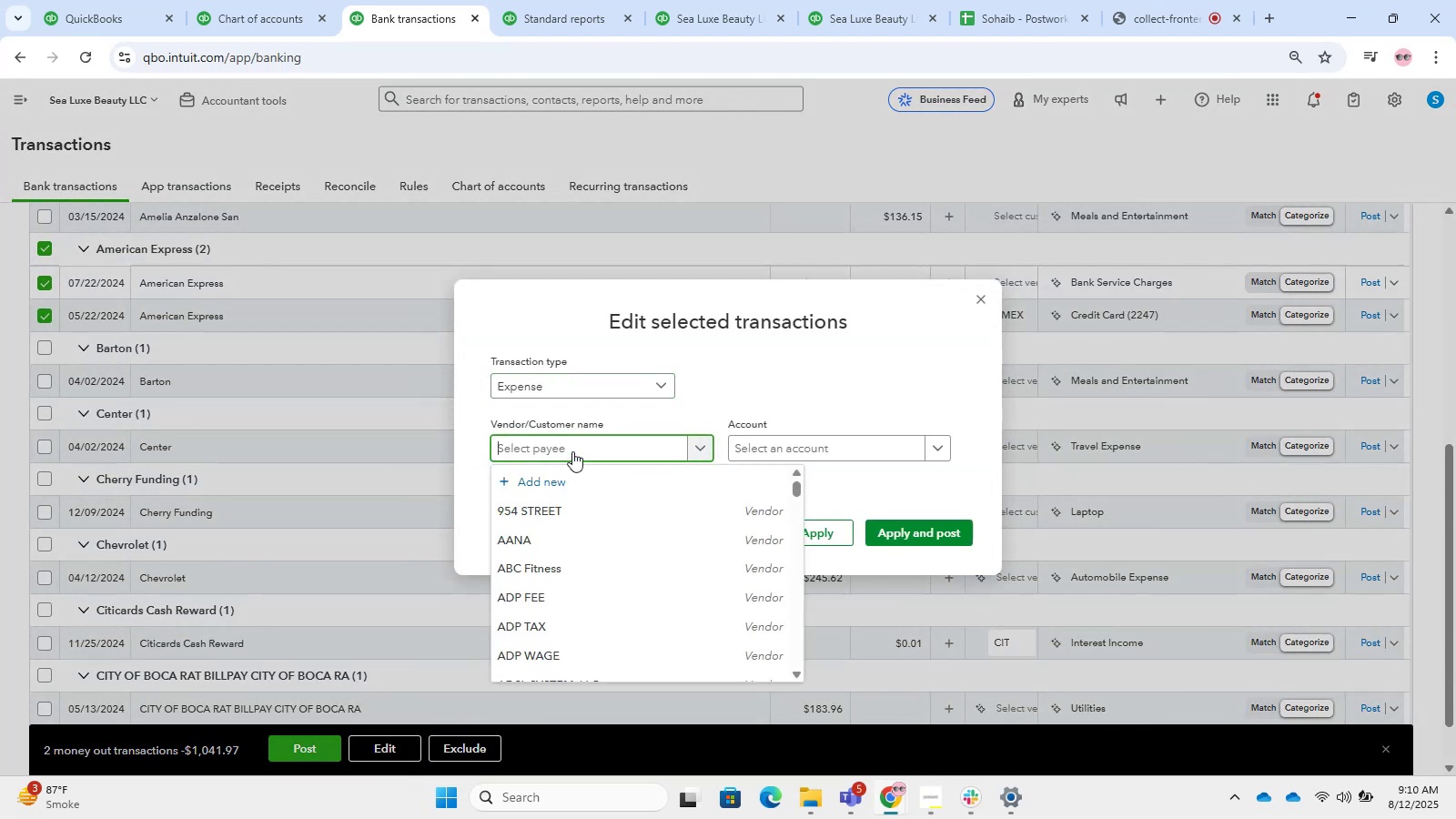 
type(amex)
 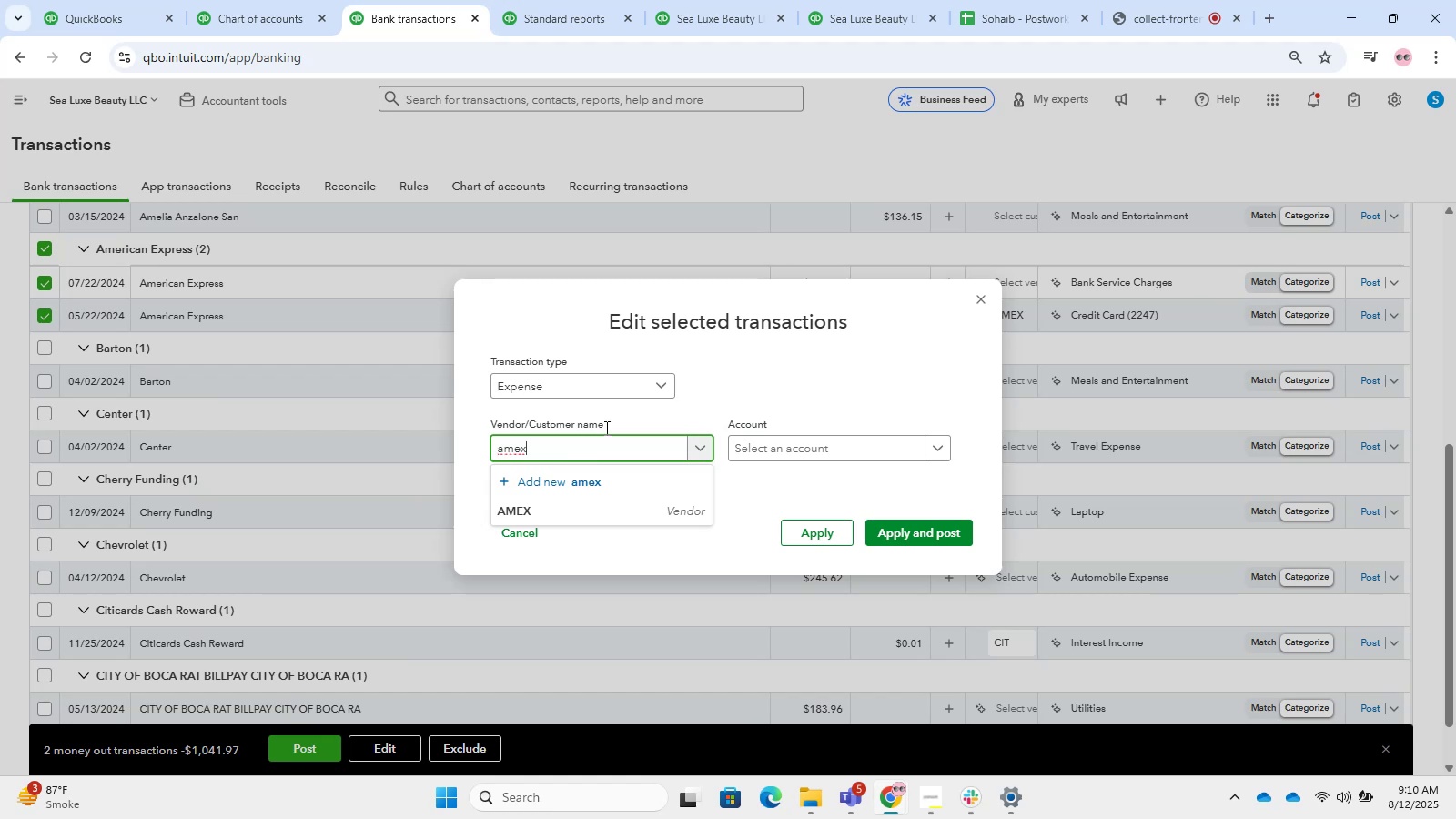 
left_click([539, 518])
 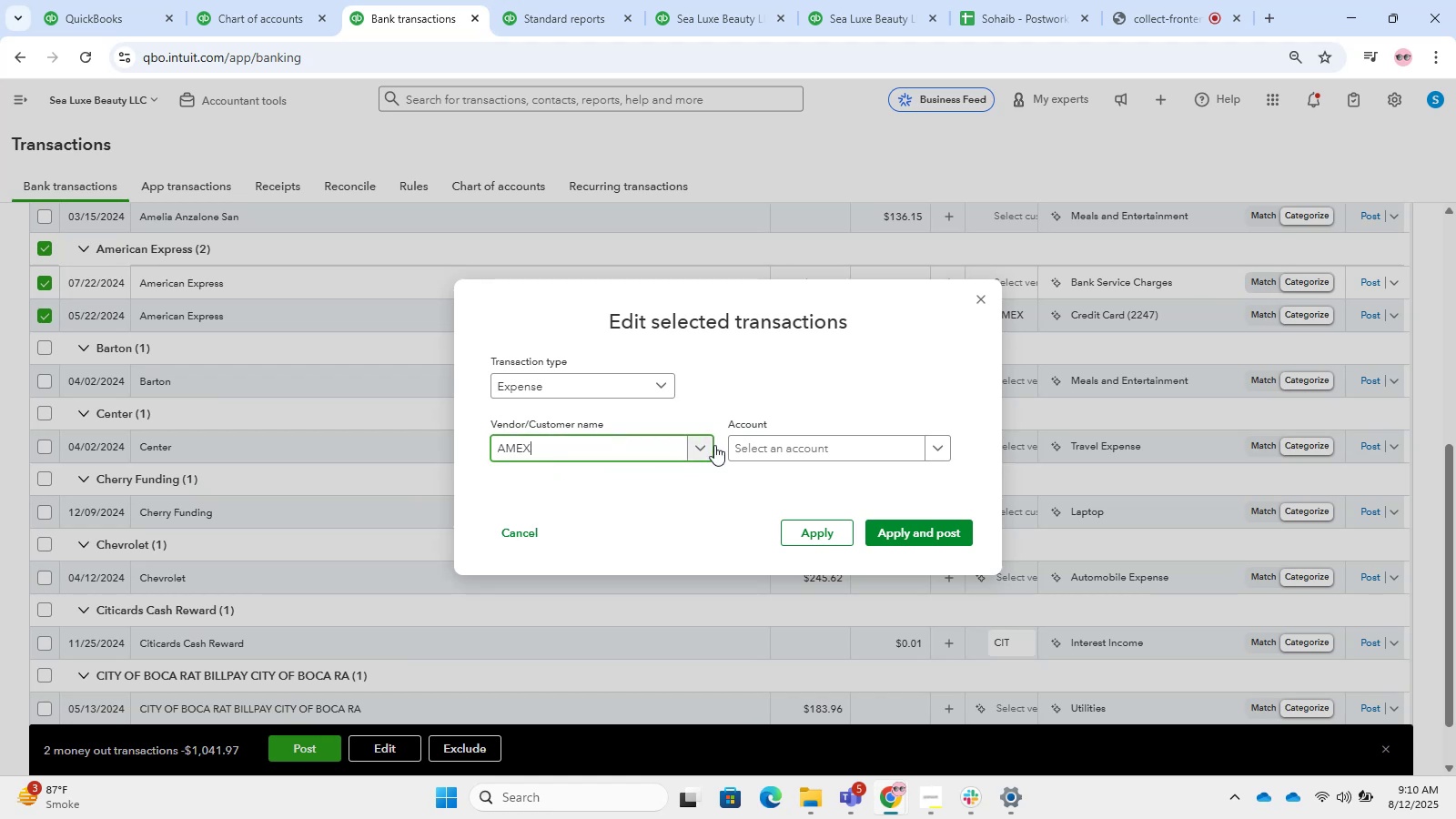 
double_click([766, 441])
 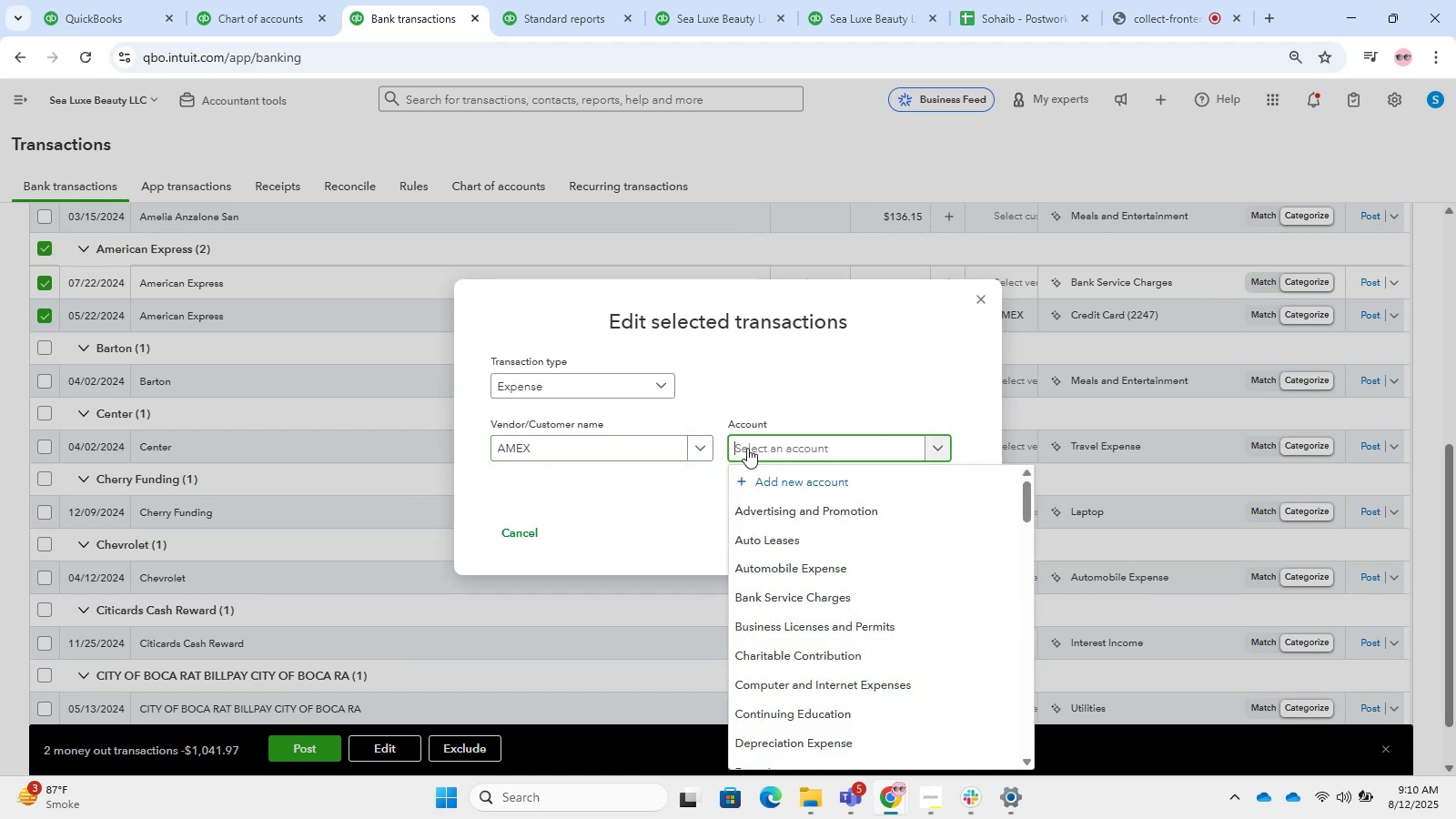 
type(ta)
key(Backspace)
type(ram)
key(Backspace)
type(n)
 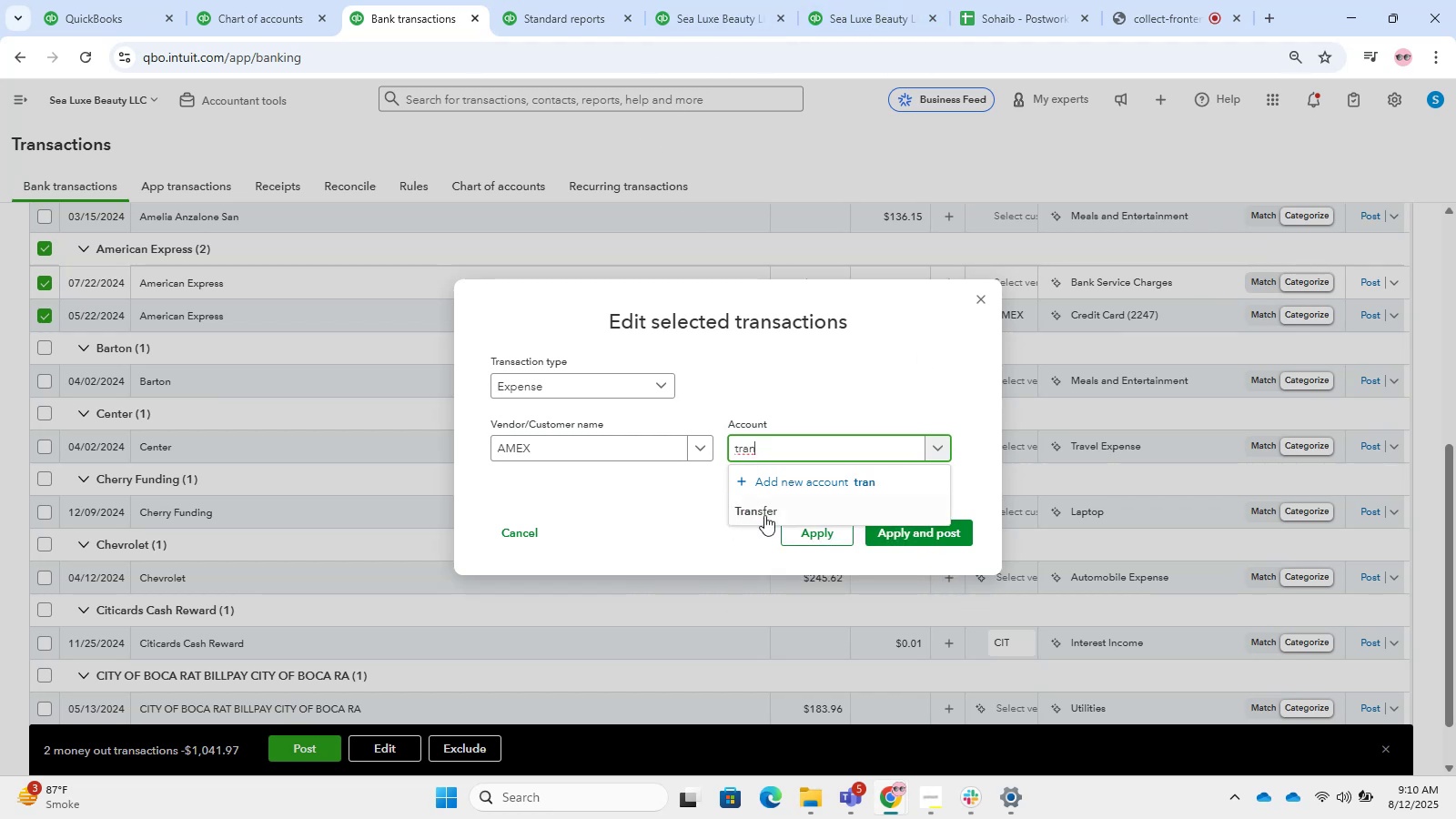 
left_click([751, 506])
 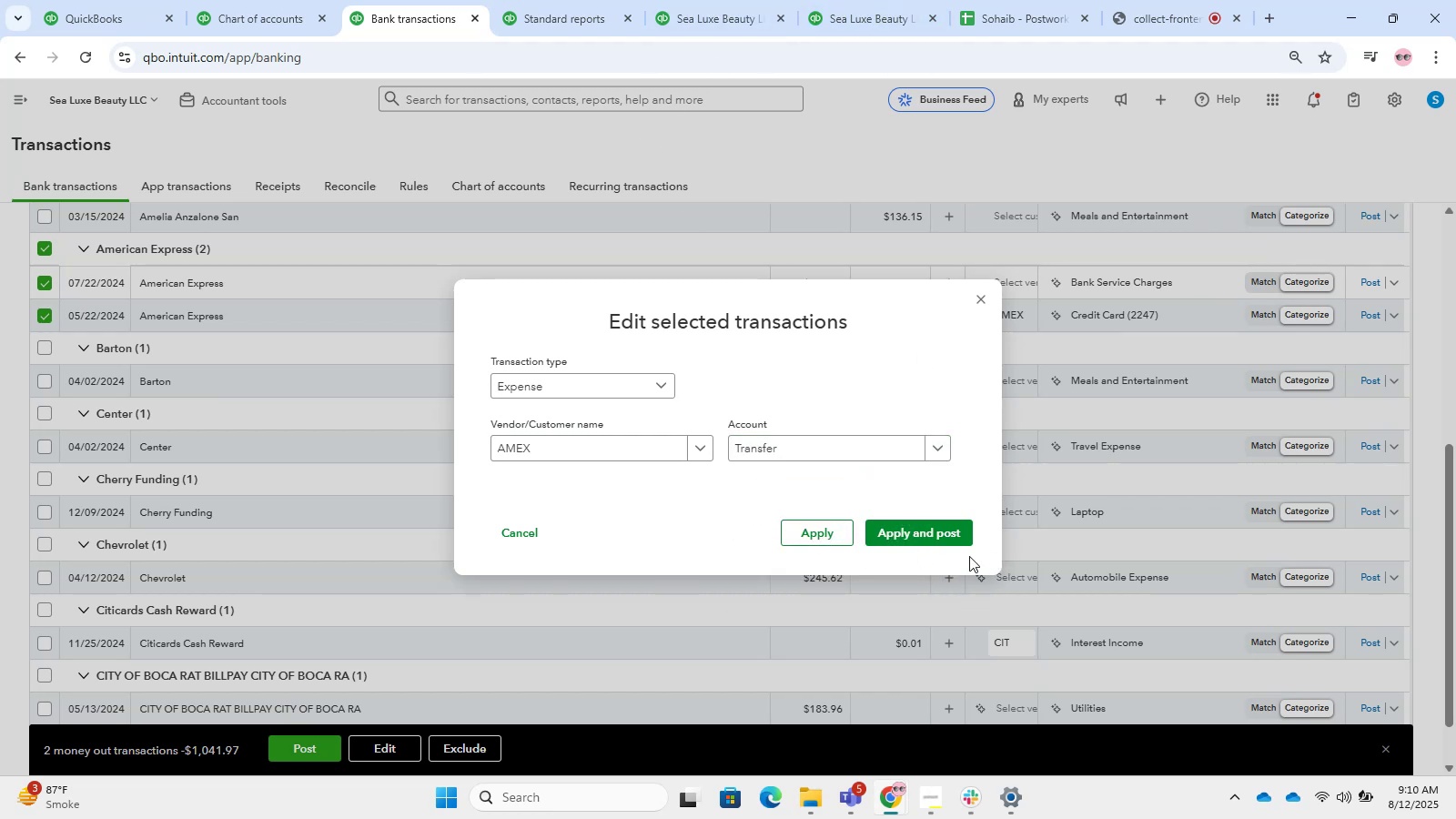 
left_click([922, 541])
 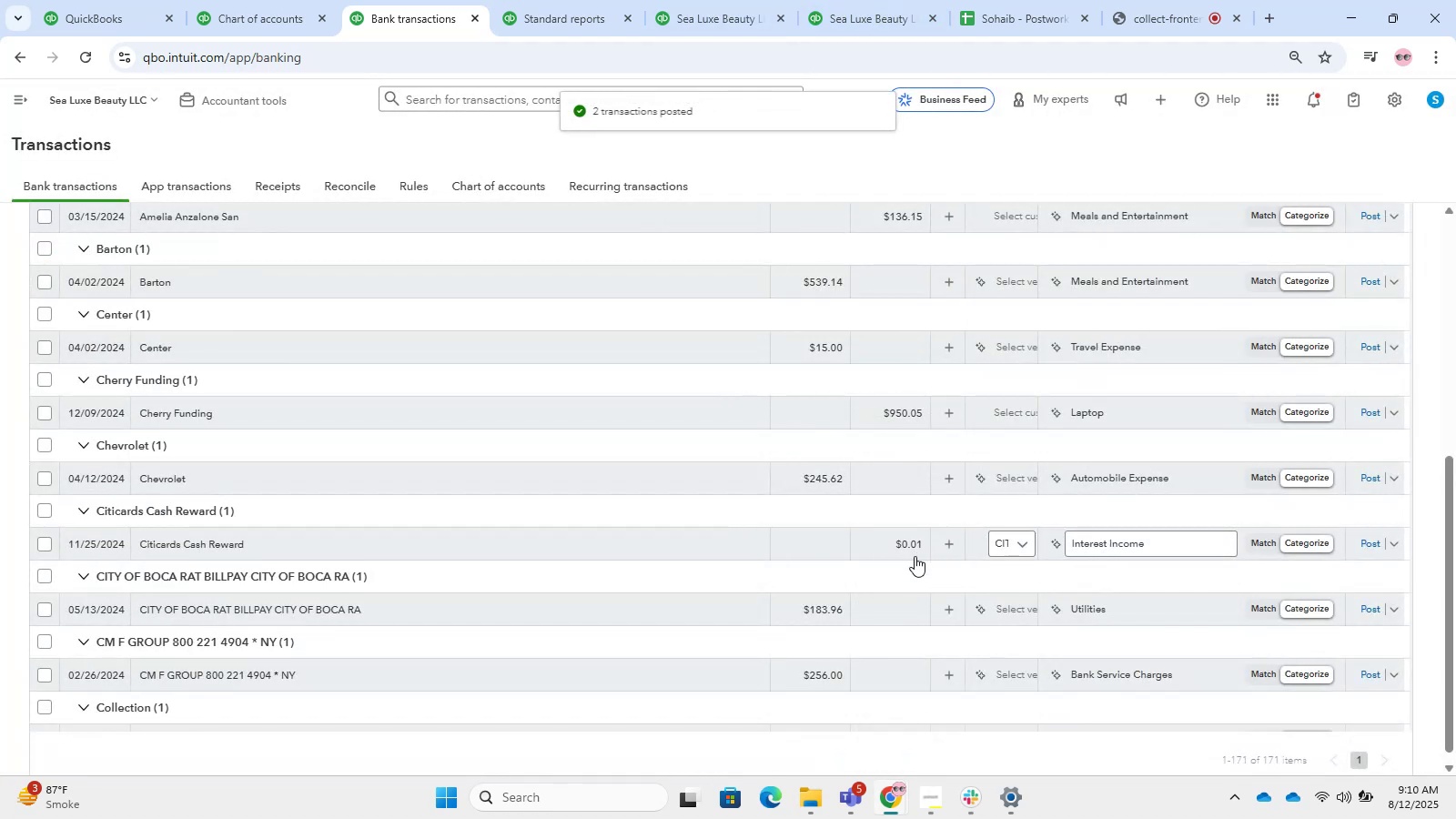 
left_click([410, 487])
 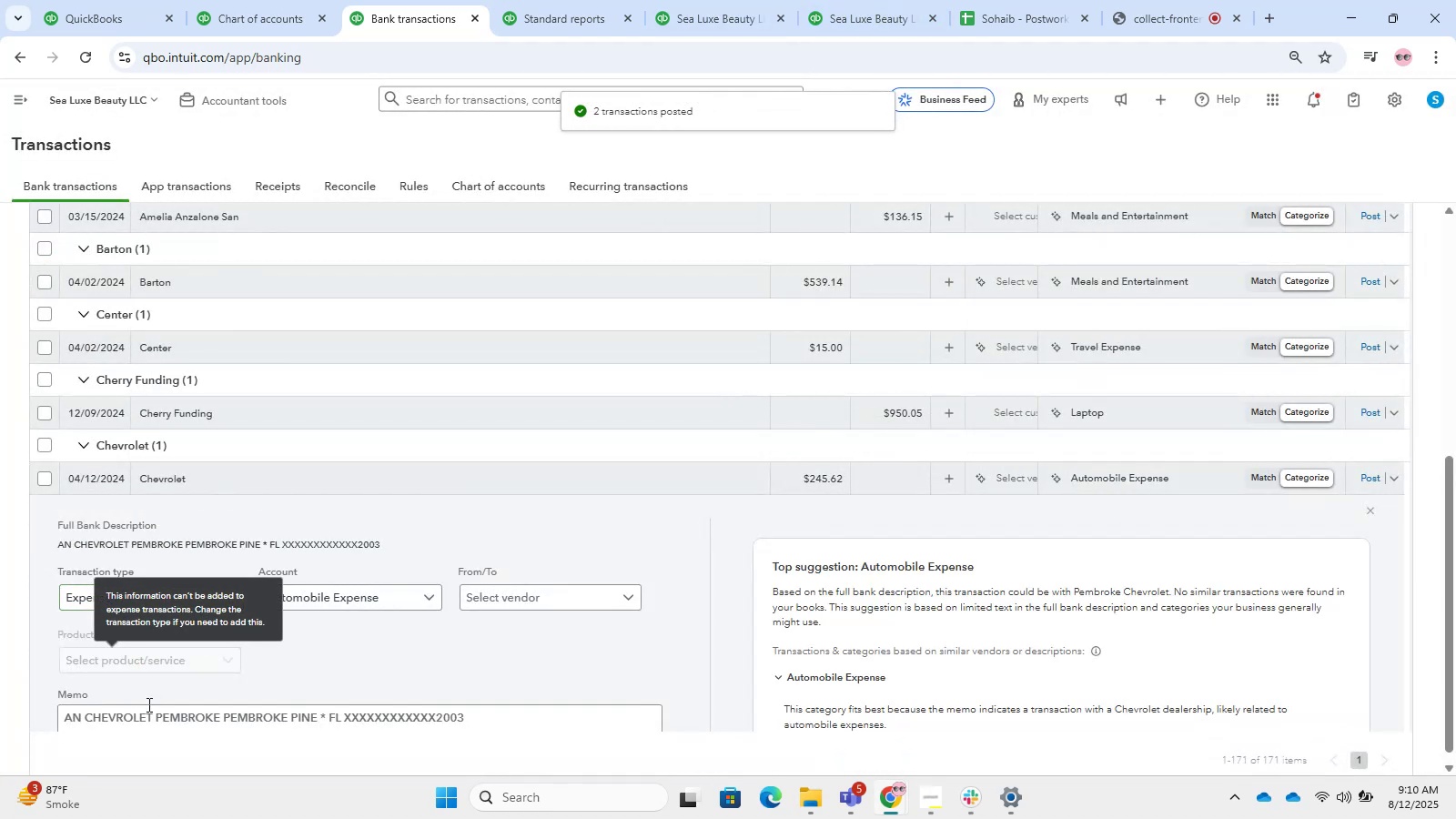 
left_click_drag(start_coordinate=[152, 721], to_coordinate=[85, 591])
 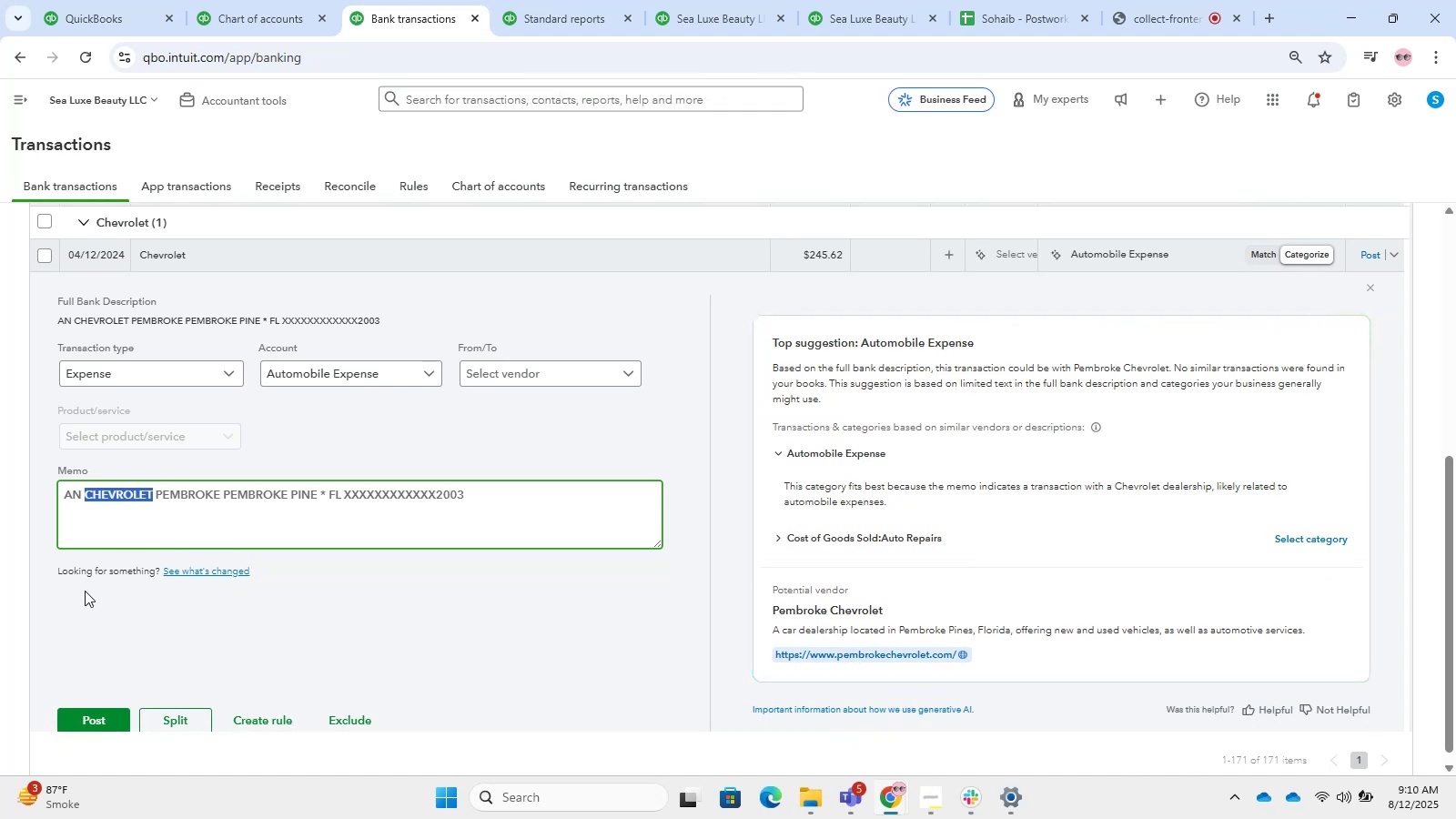 
key(Control+C)
 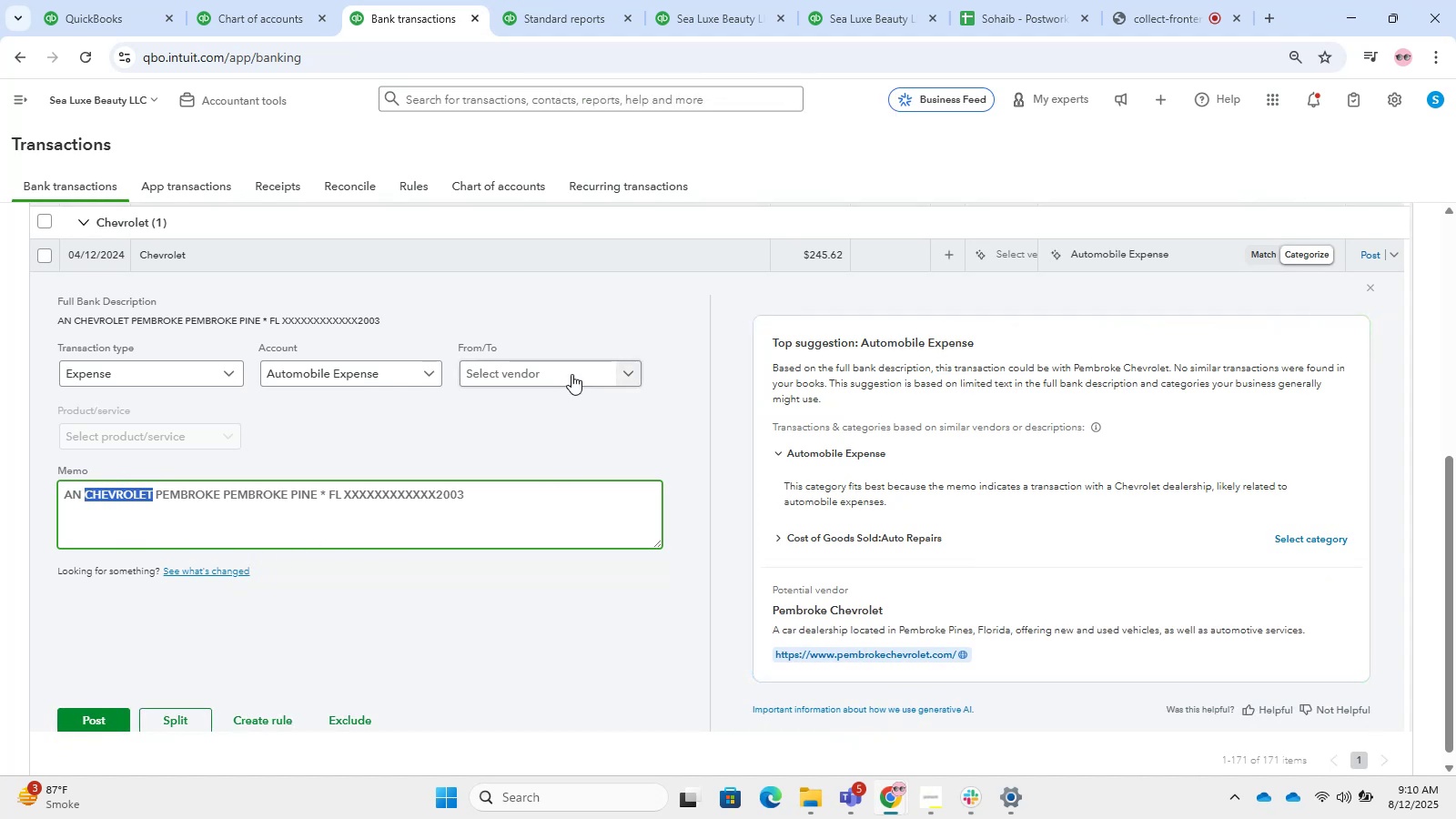 
double_click([569, 390])
 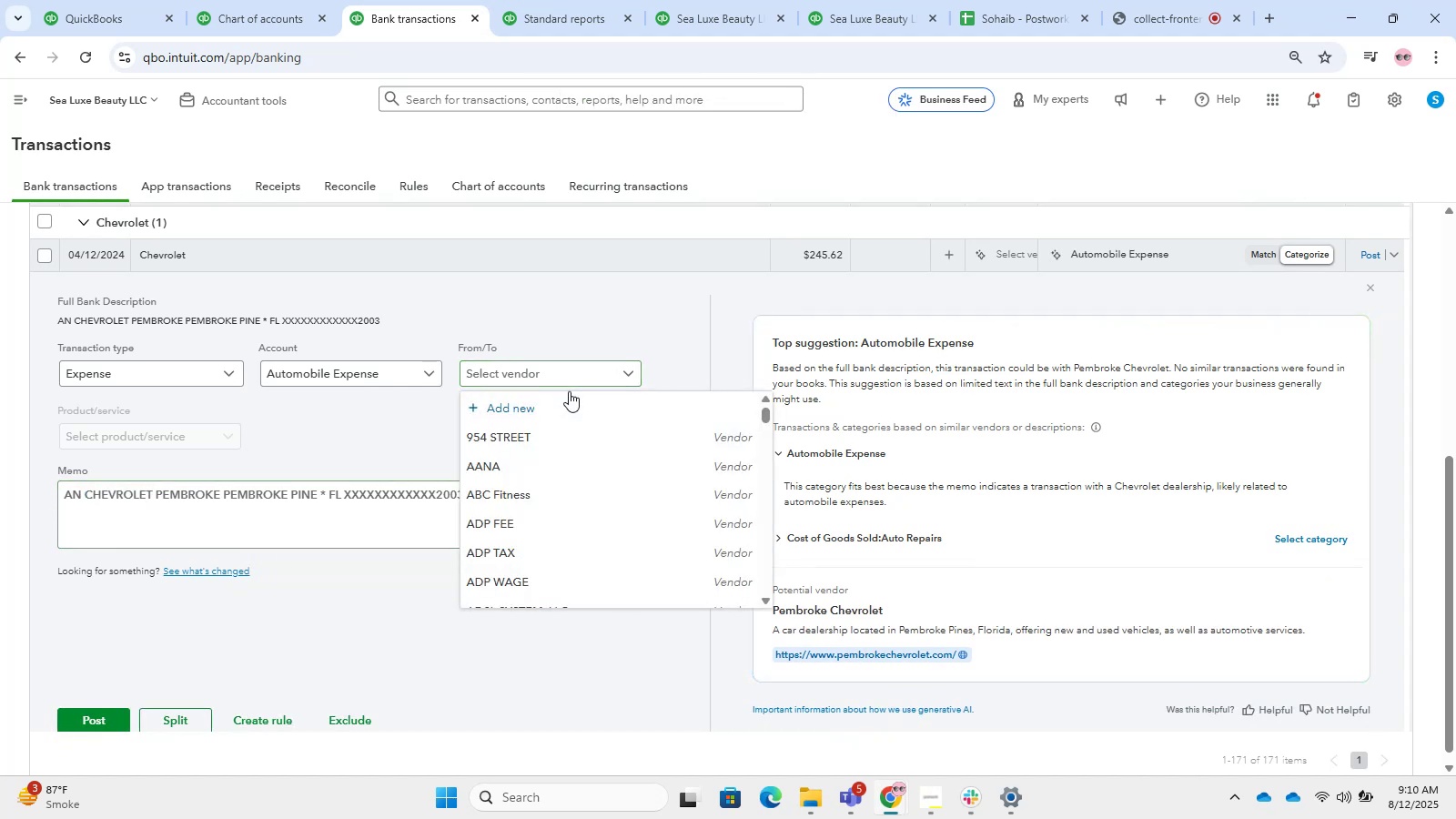 
triple_click([570, 394])
 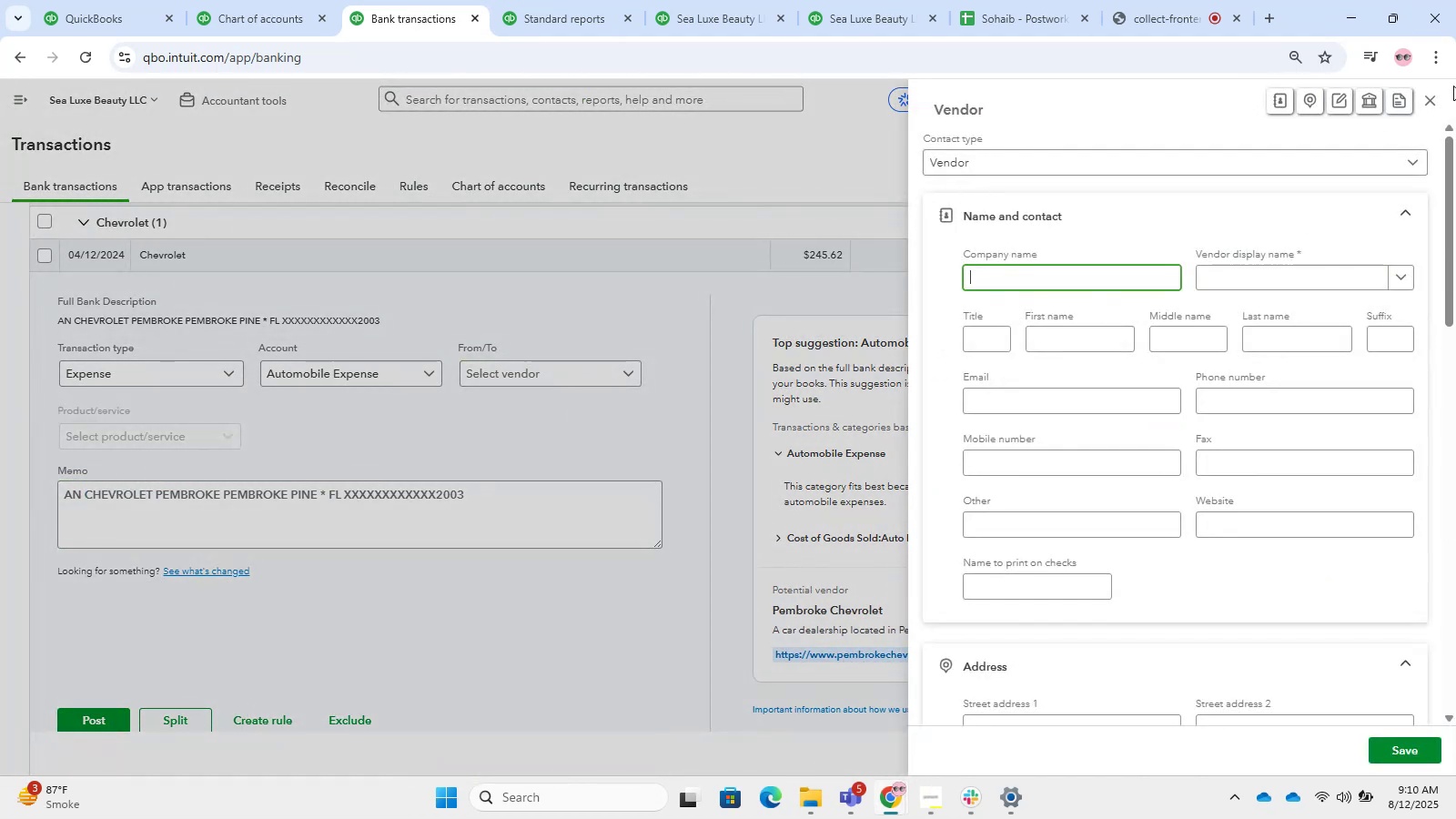 
key(Control+V)
 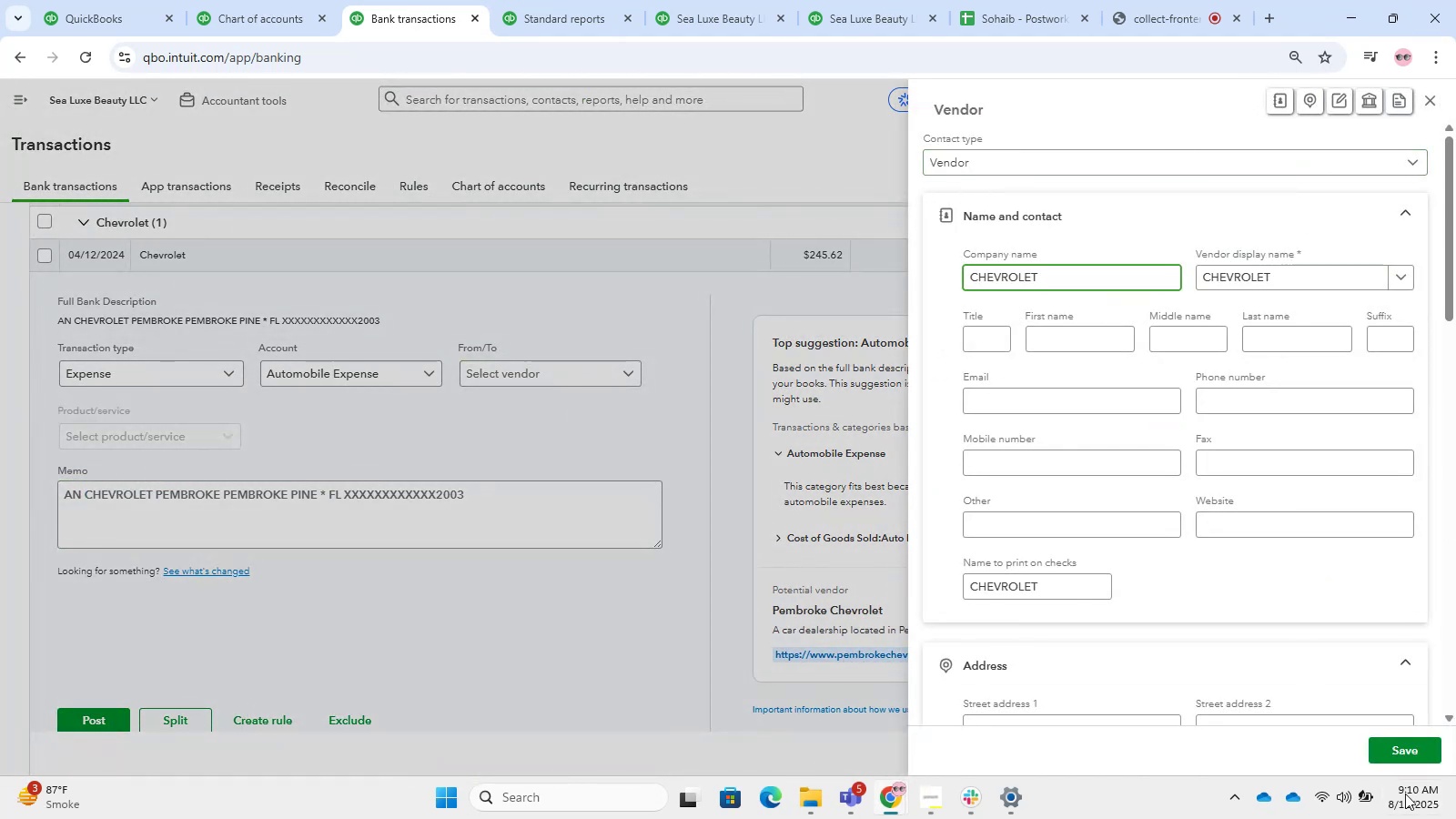 
left_click([1405, 756])
 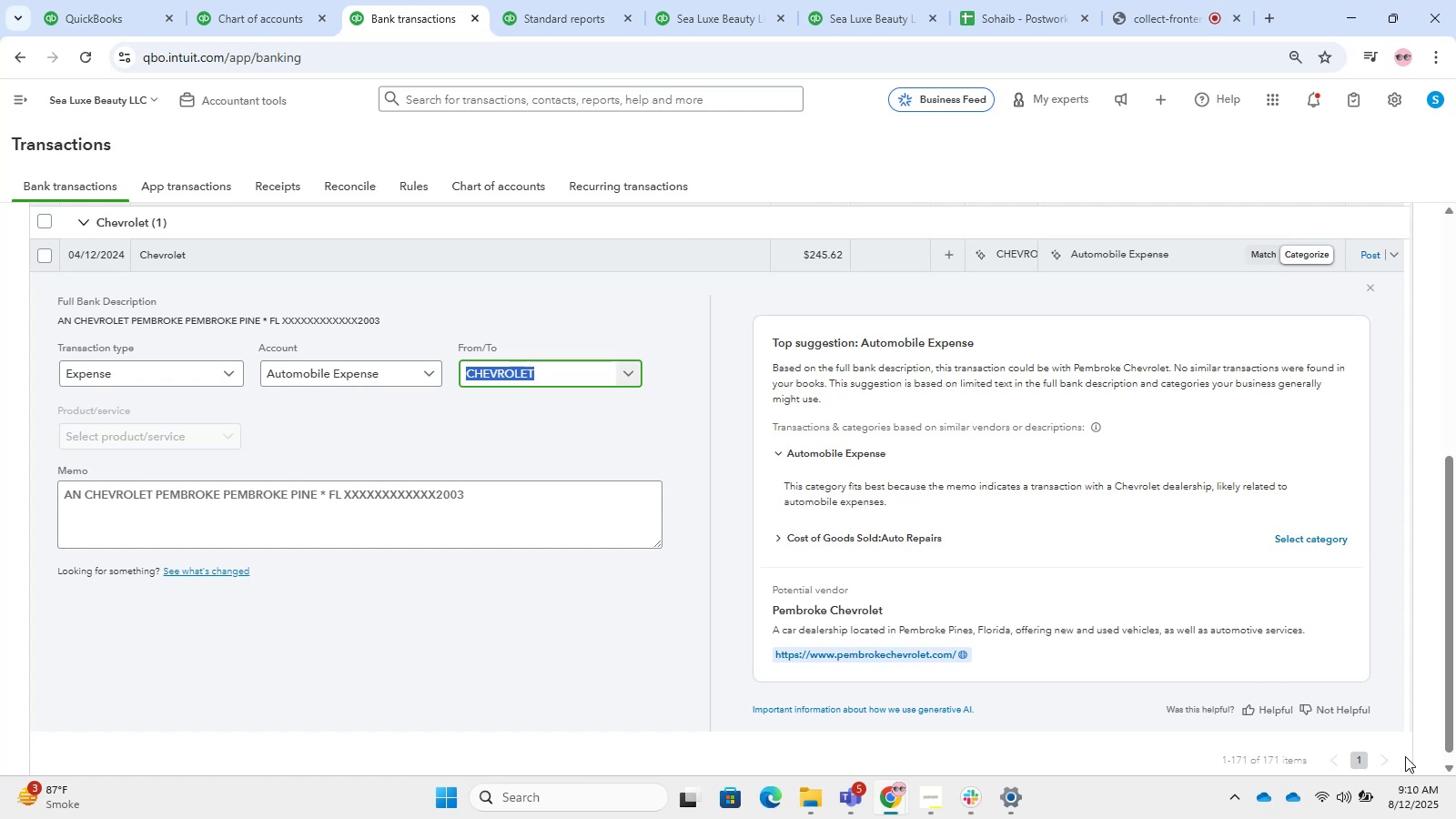 
left_click([380, 377])
 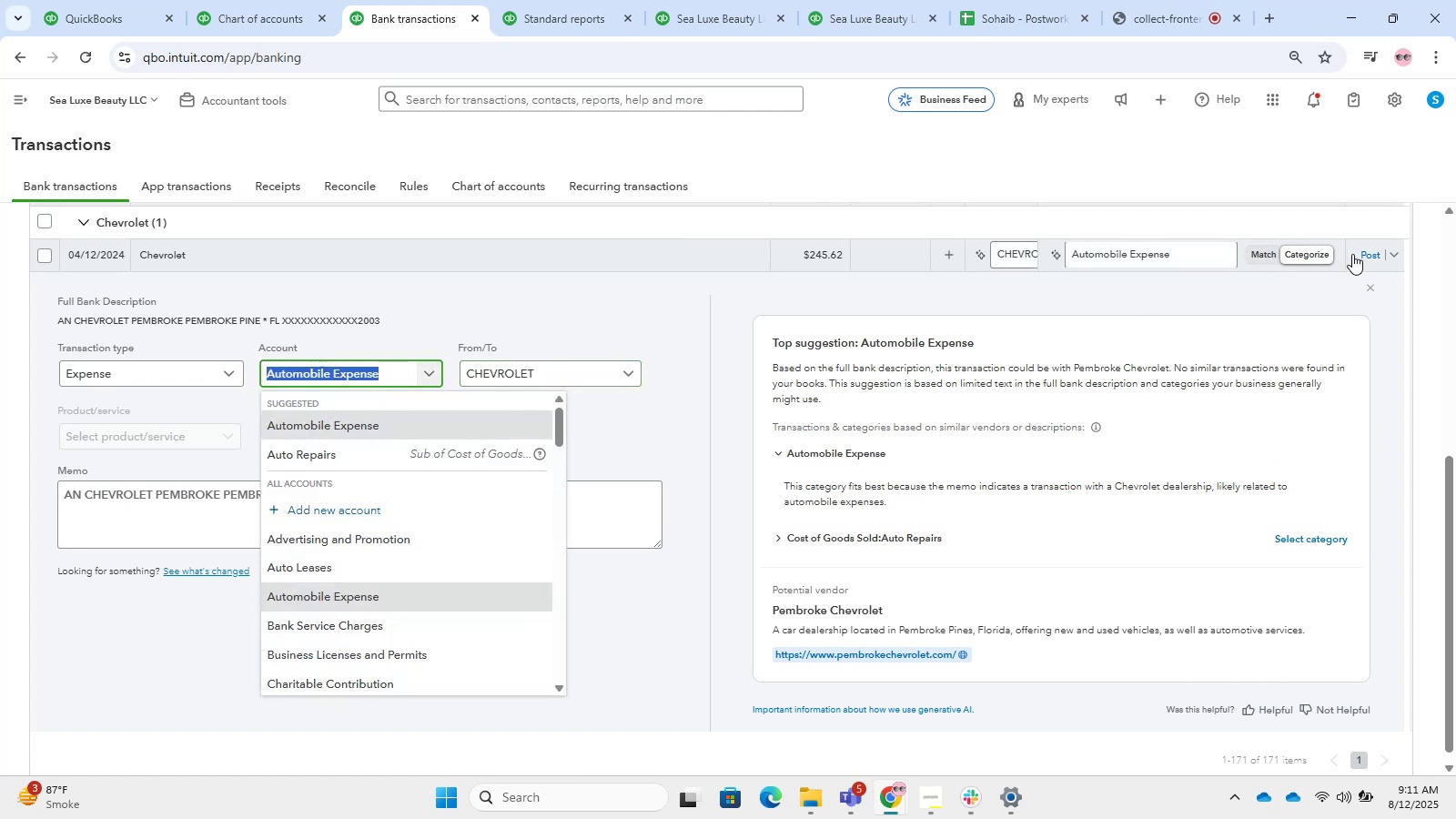 
left_click([1365, 248])
 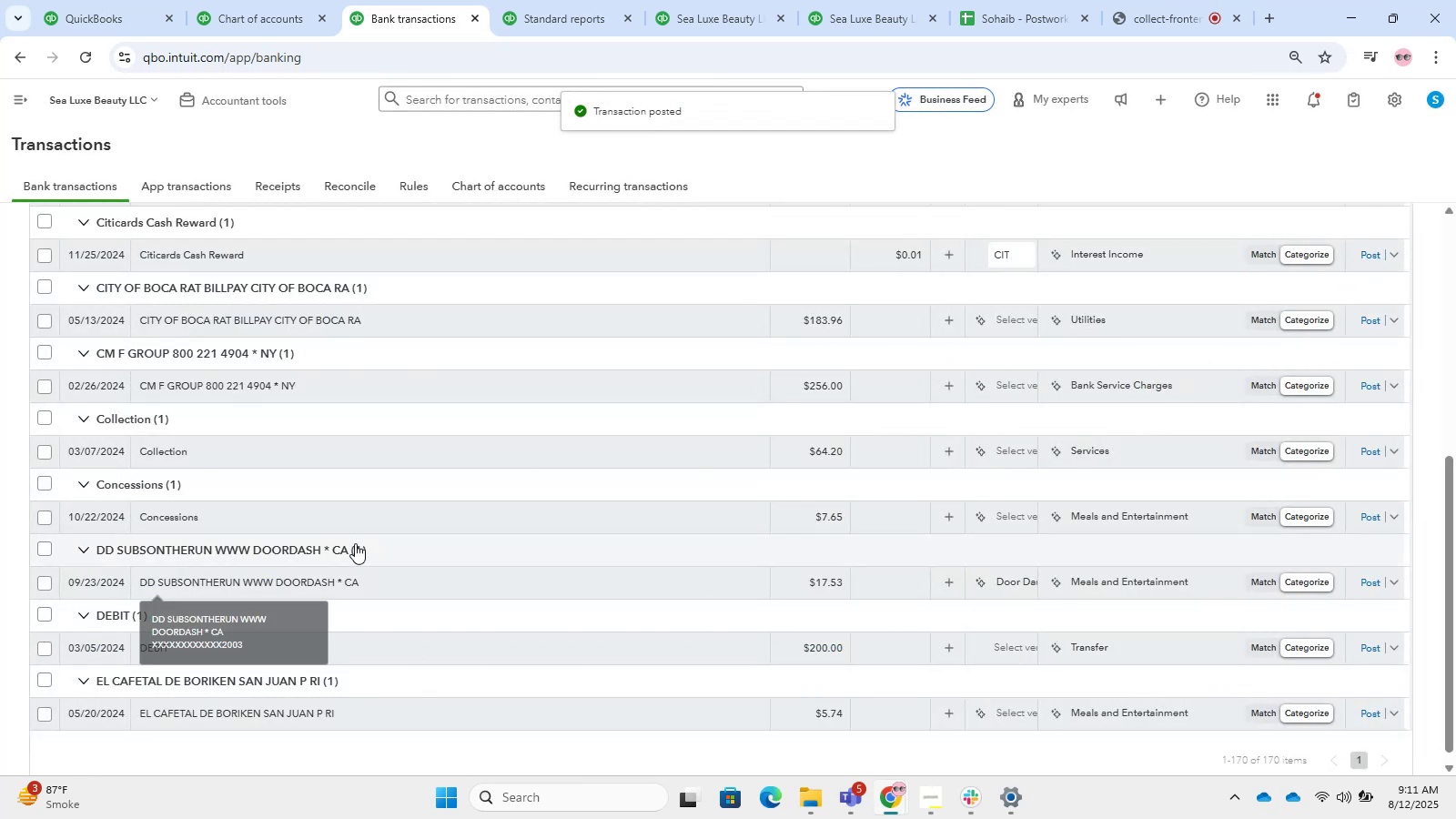 
scroll: coordinate [454, 555], scroll_direction: down, amount: 16.0
 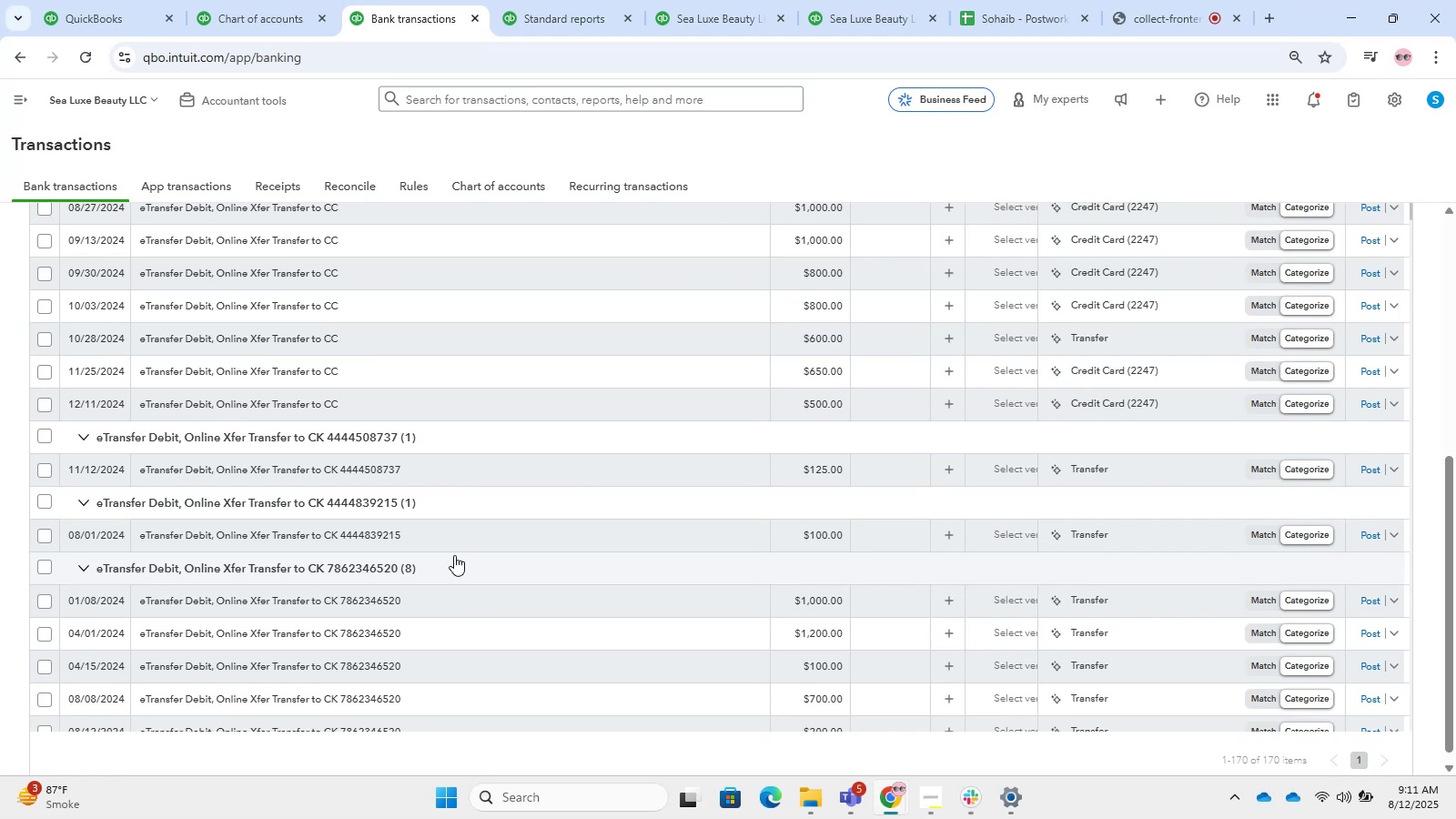 
wait(22.99)
 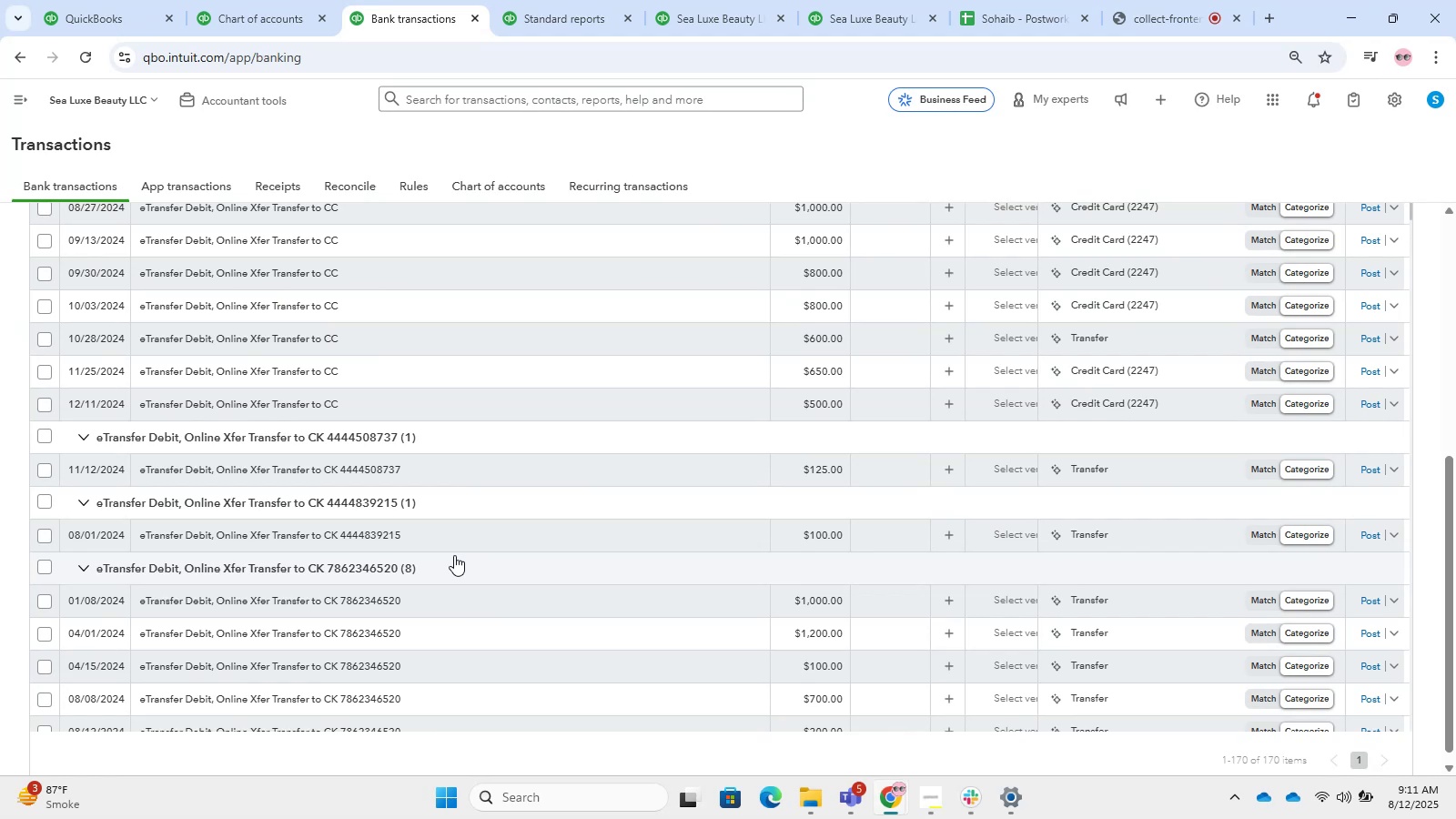 
scroll: coordinate [326, 592], scroll_direction: down, amount: 8.0
 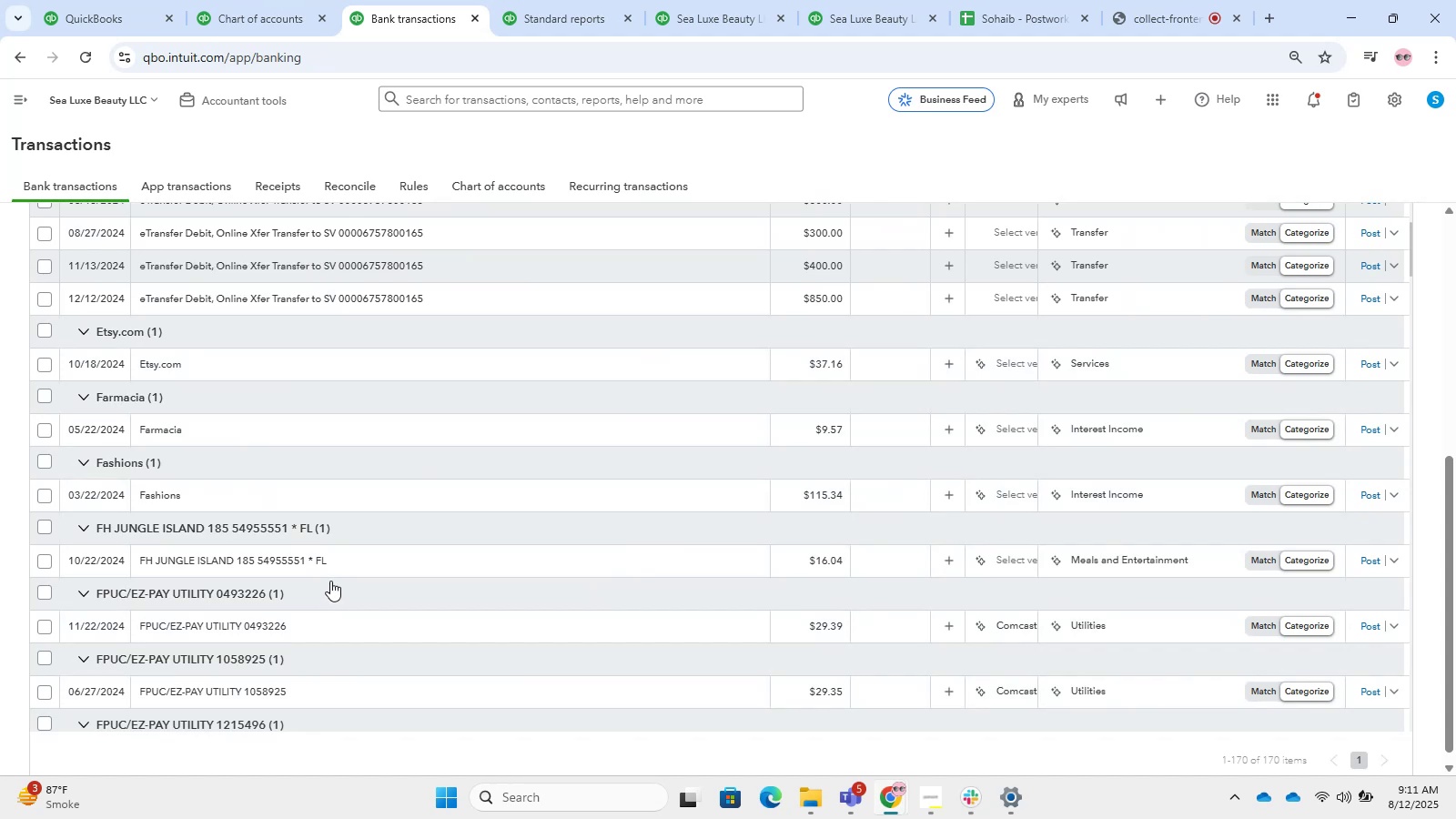 
scroll: coordinate [352, 549], scroll_direction: up, amount: 1.0
 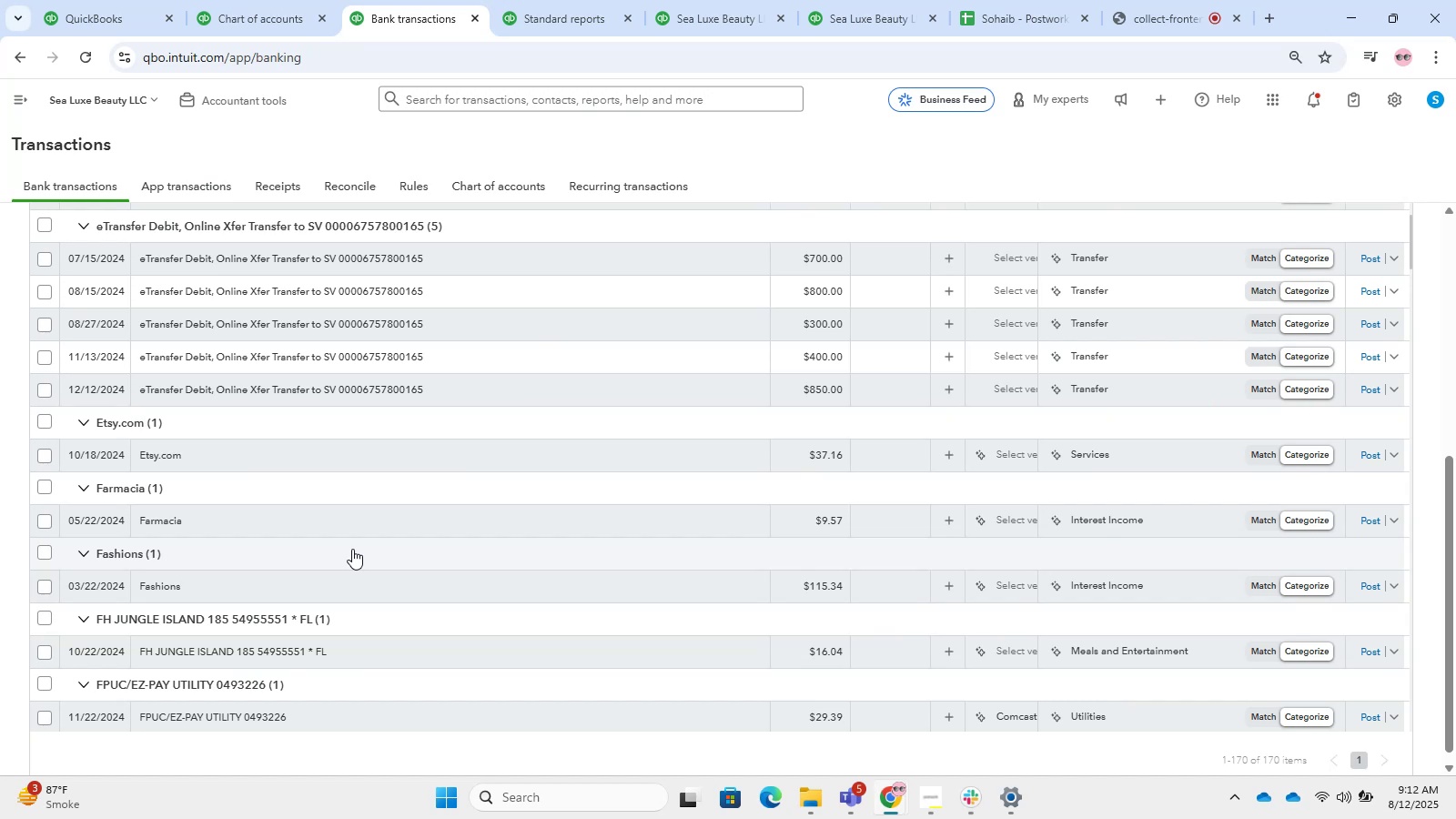 
wait(40.94)
 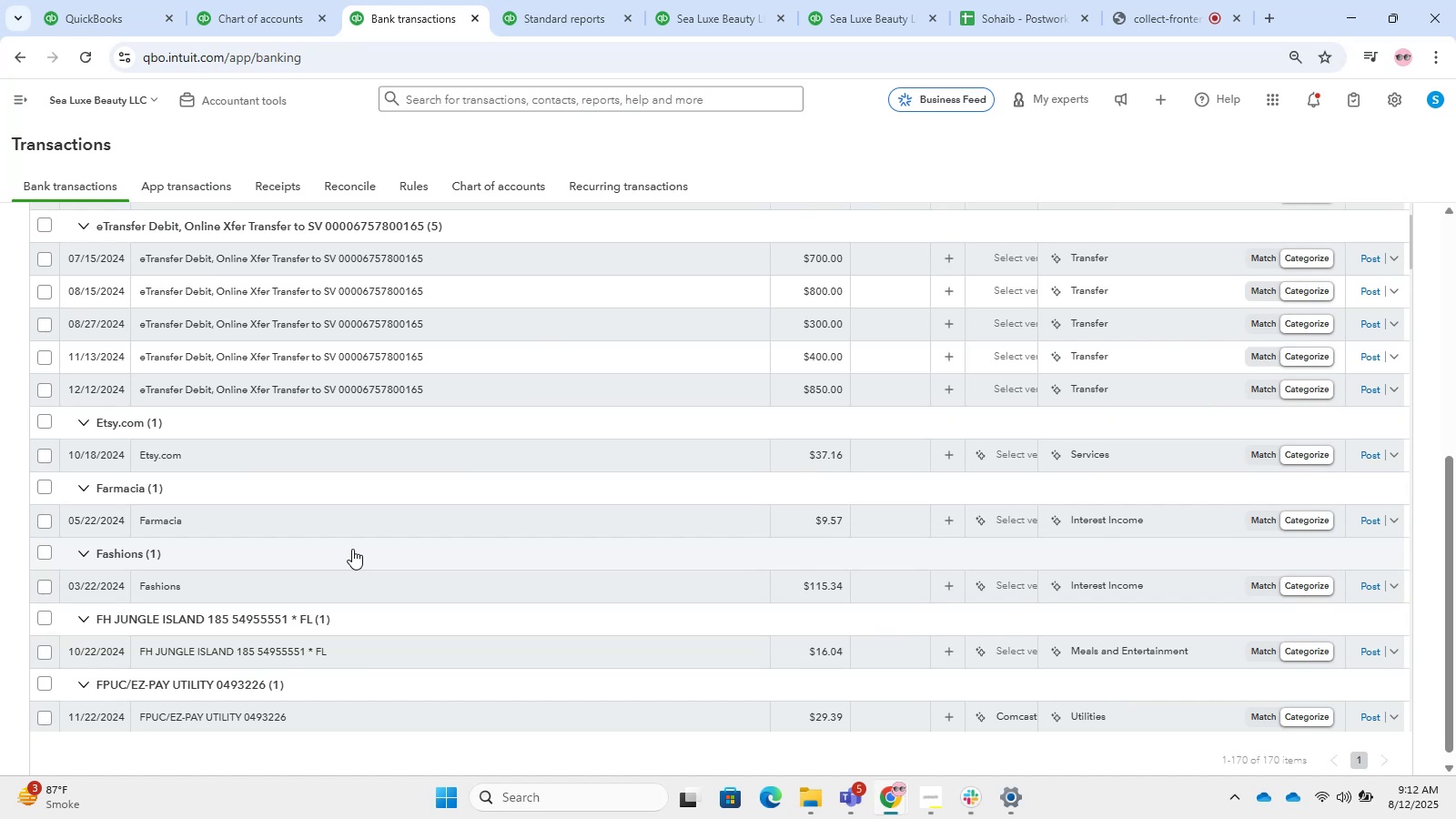 
scroll: coordinate [333, 581], scroll_direction: down, amount: 3.0
 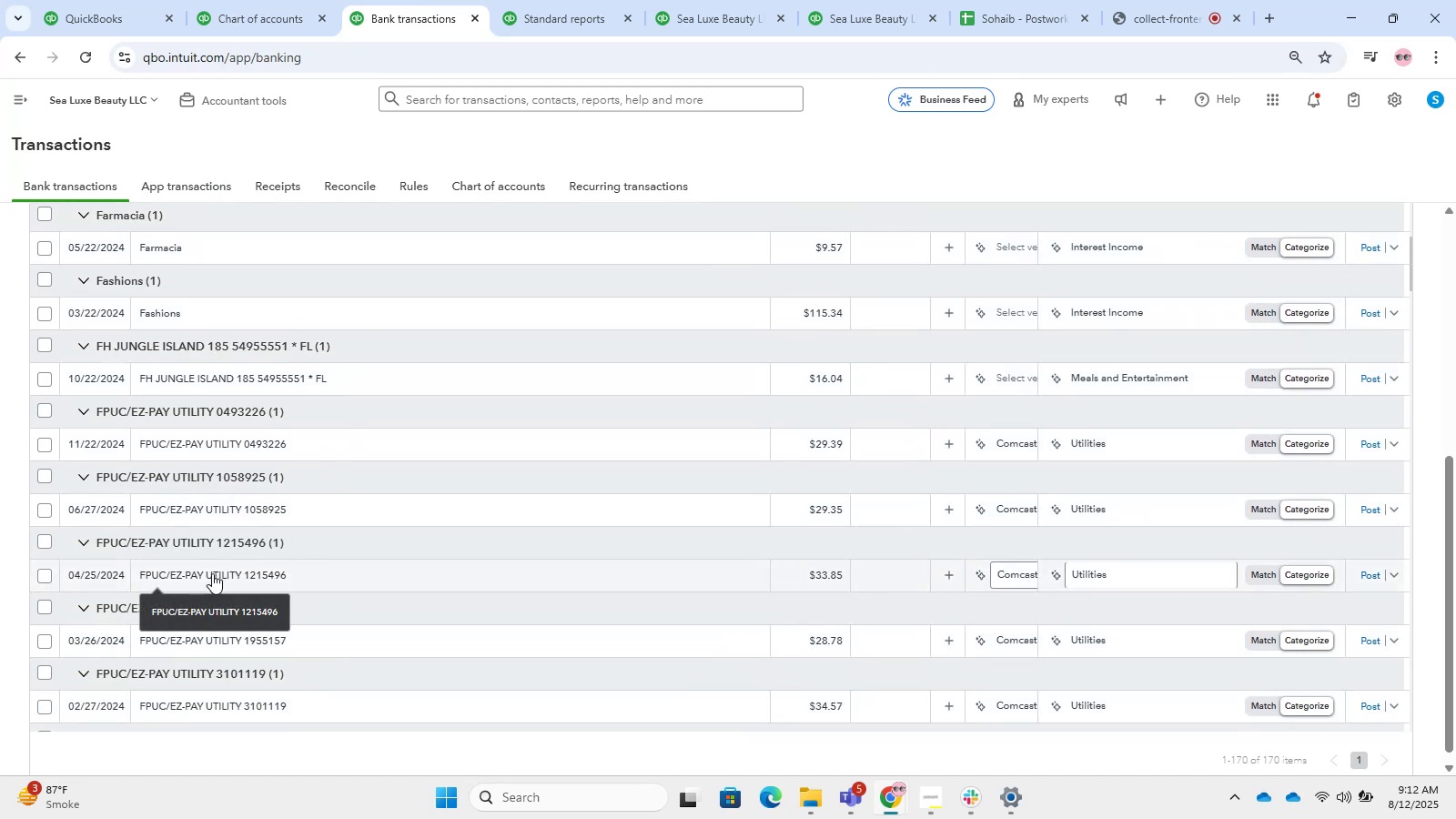 
left_click_drag(start_coordinate=[159, 571], to_coordinate=[134, 567])
 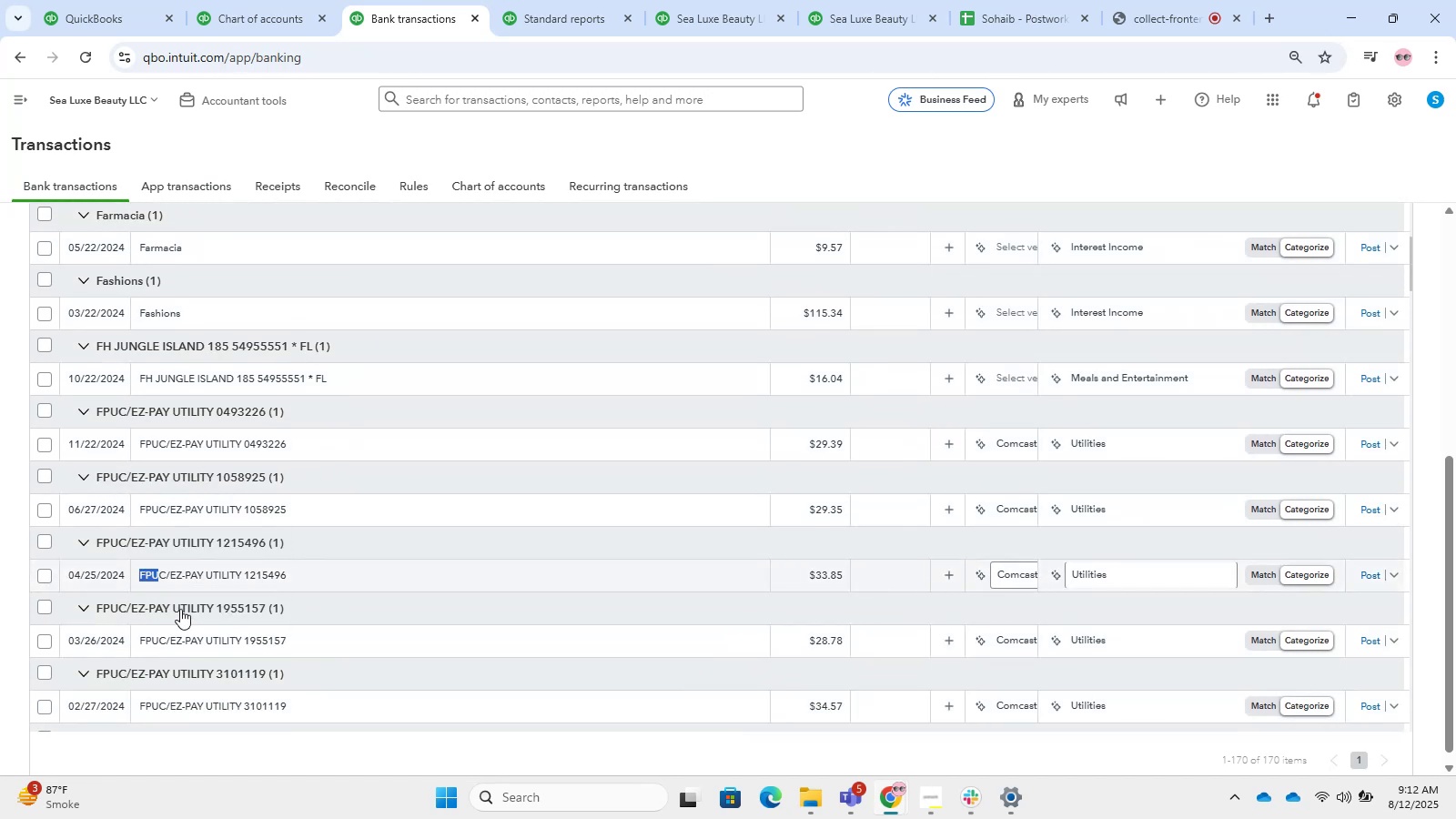 
key(Control+C)
 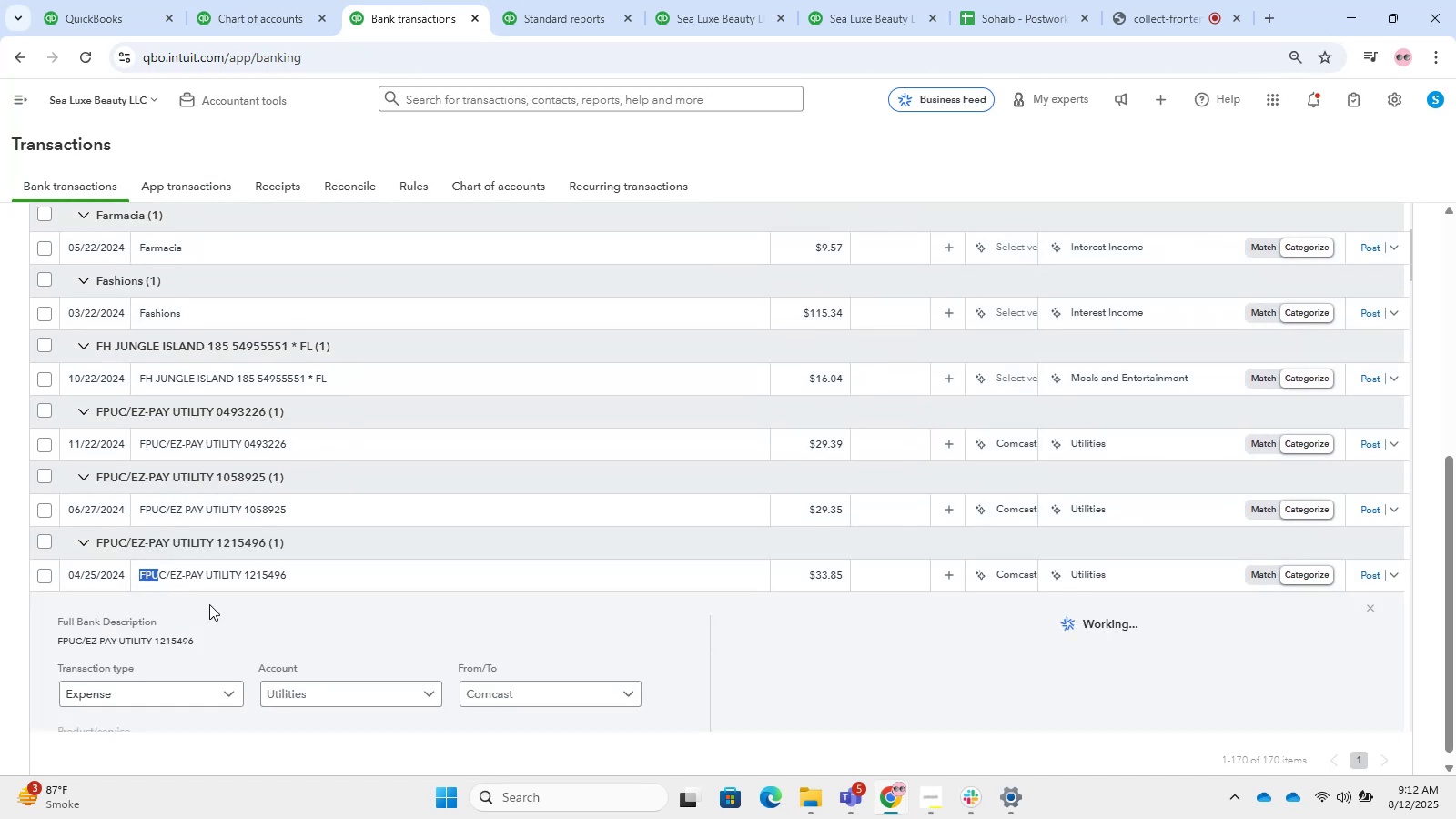 
key(Control+C)
 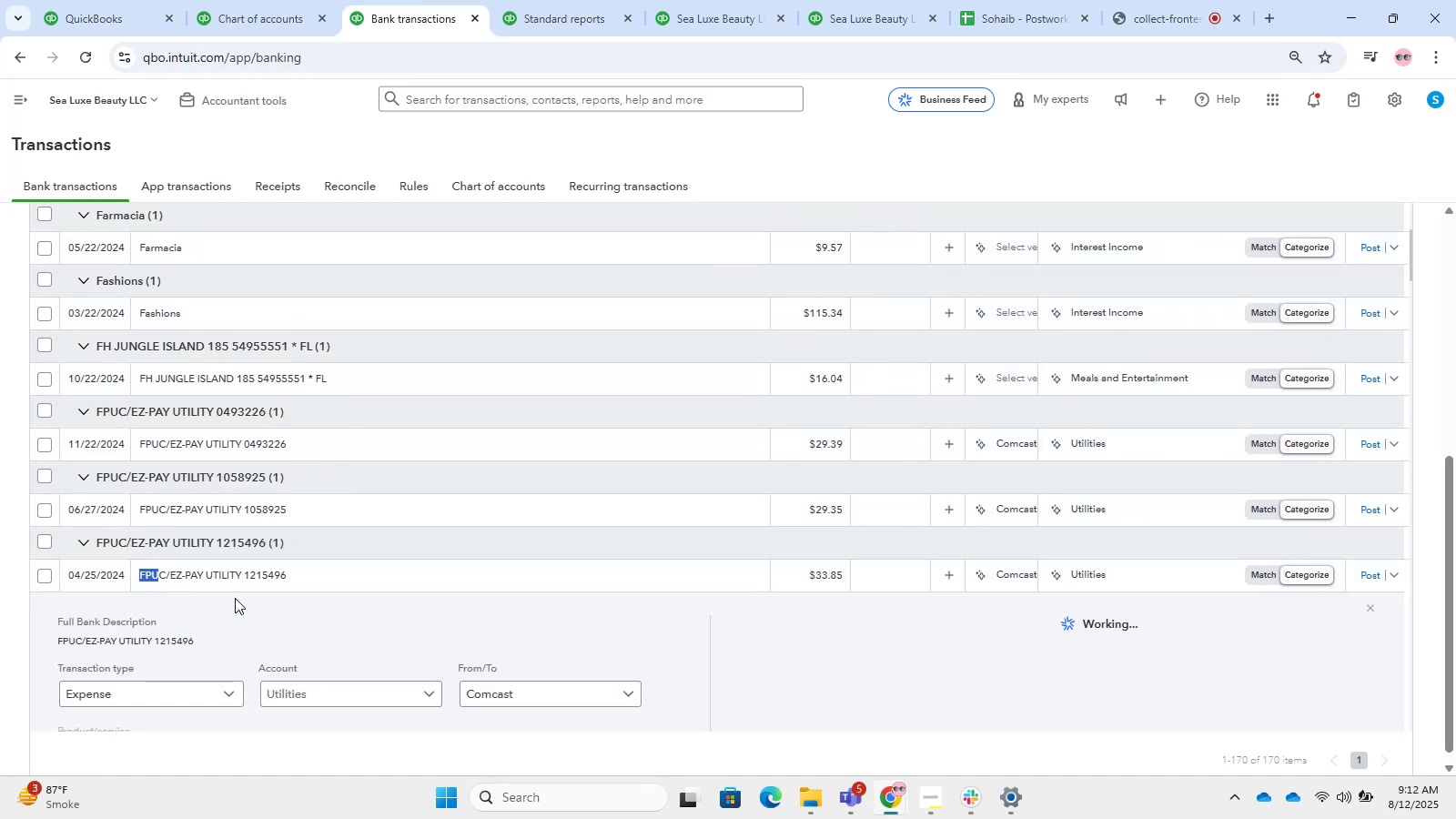 
scroll: coordinate [322, 544], scroll_direction: up, amount: 66.0
 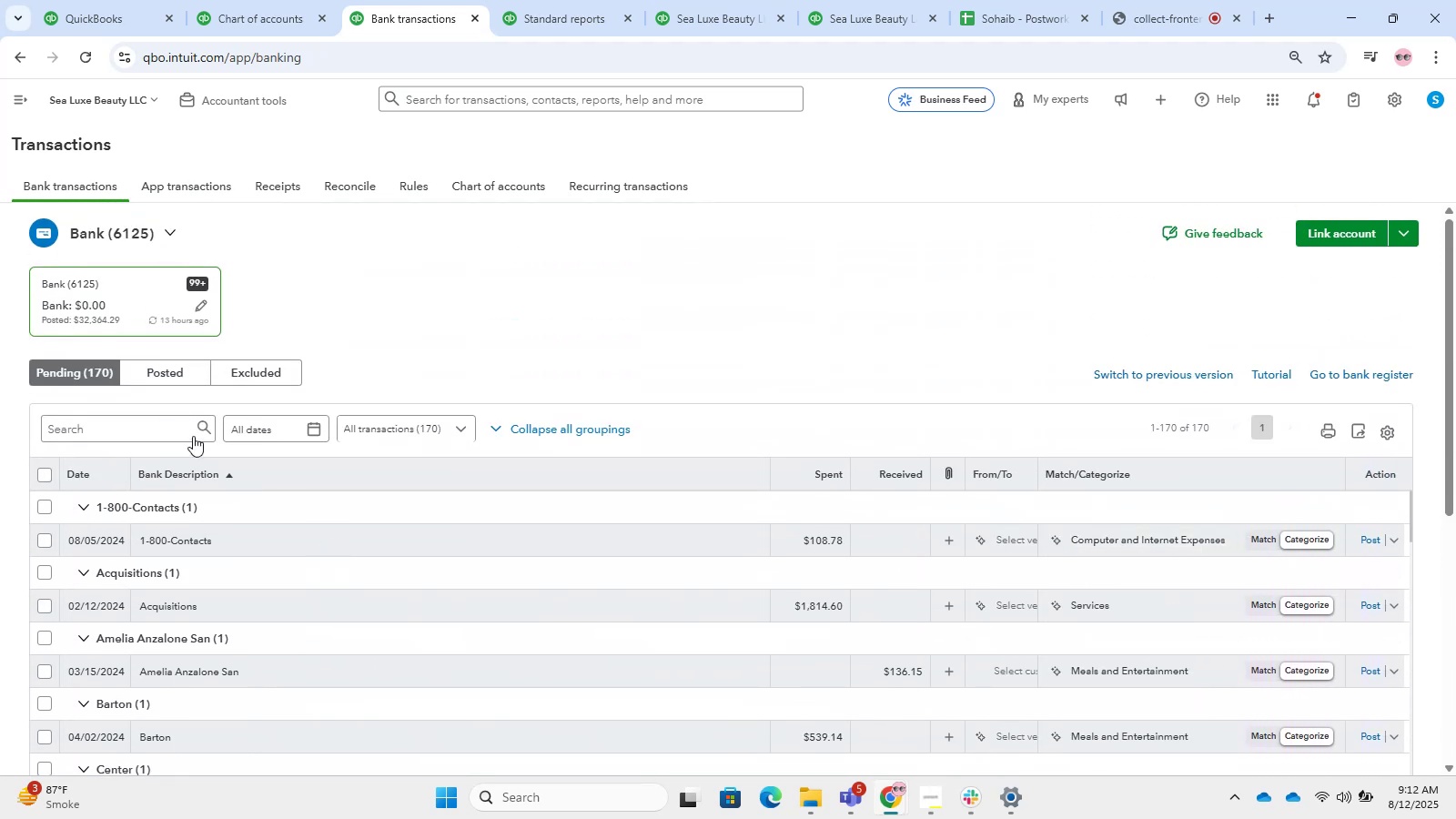 
left_click([180, 431])
 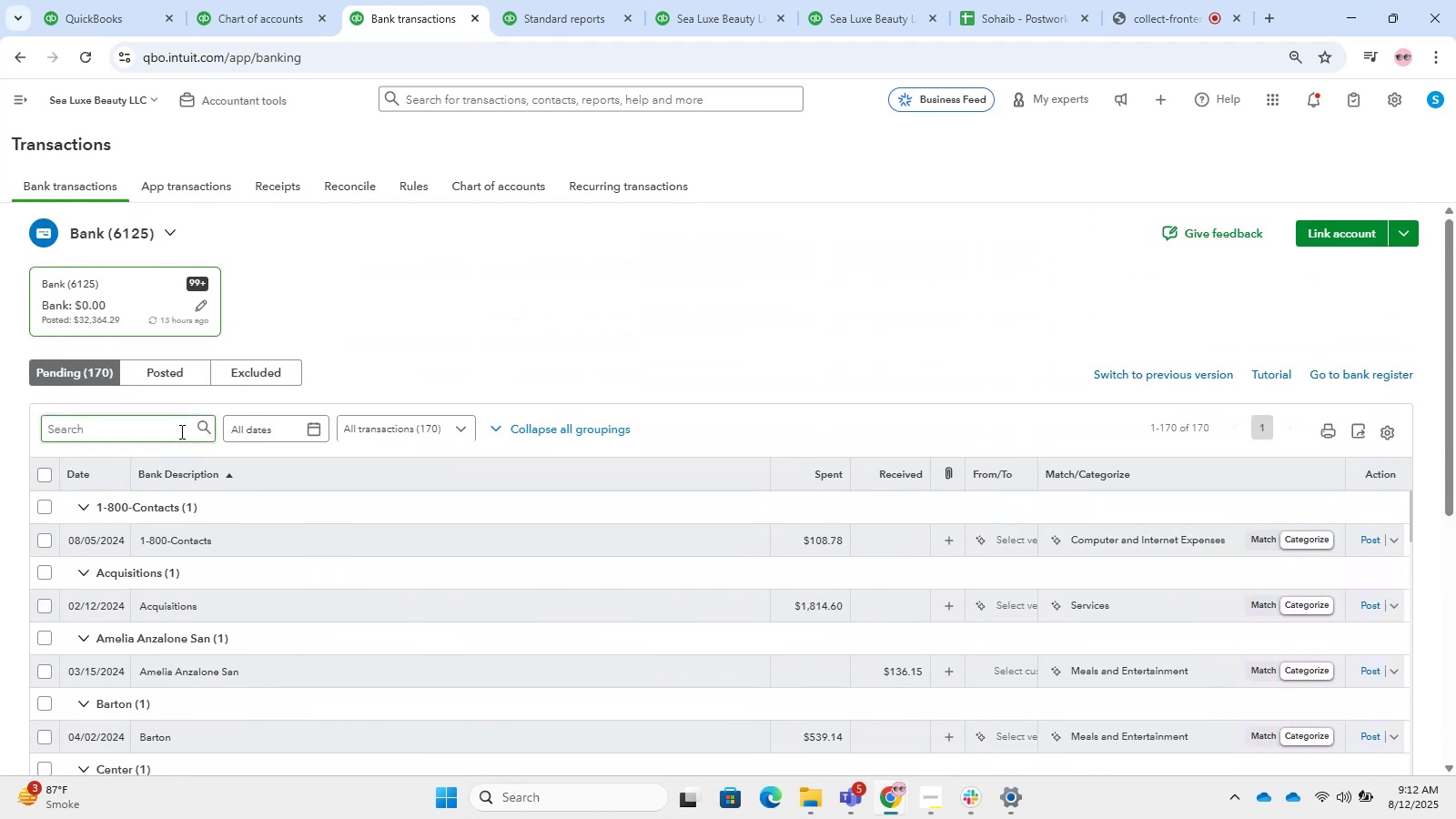 
key(Control+V)
 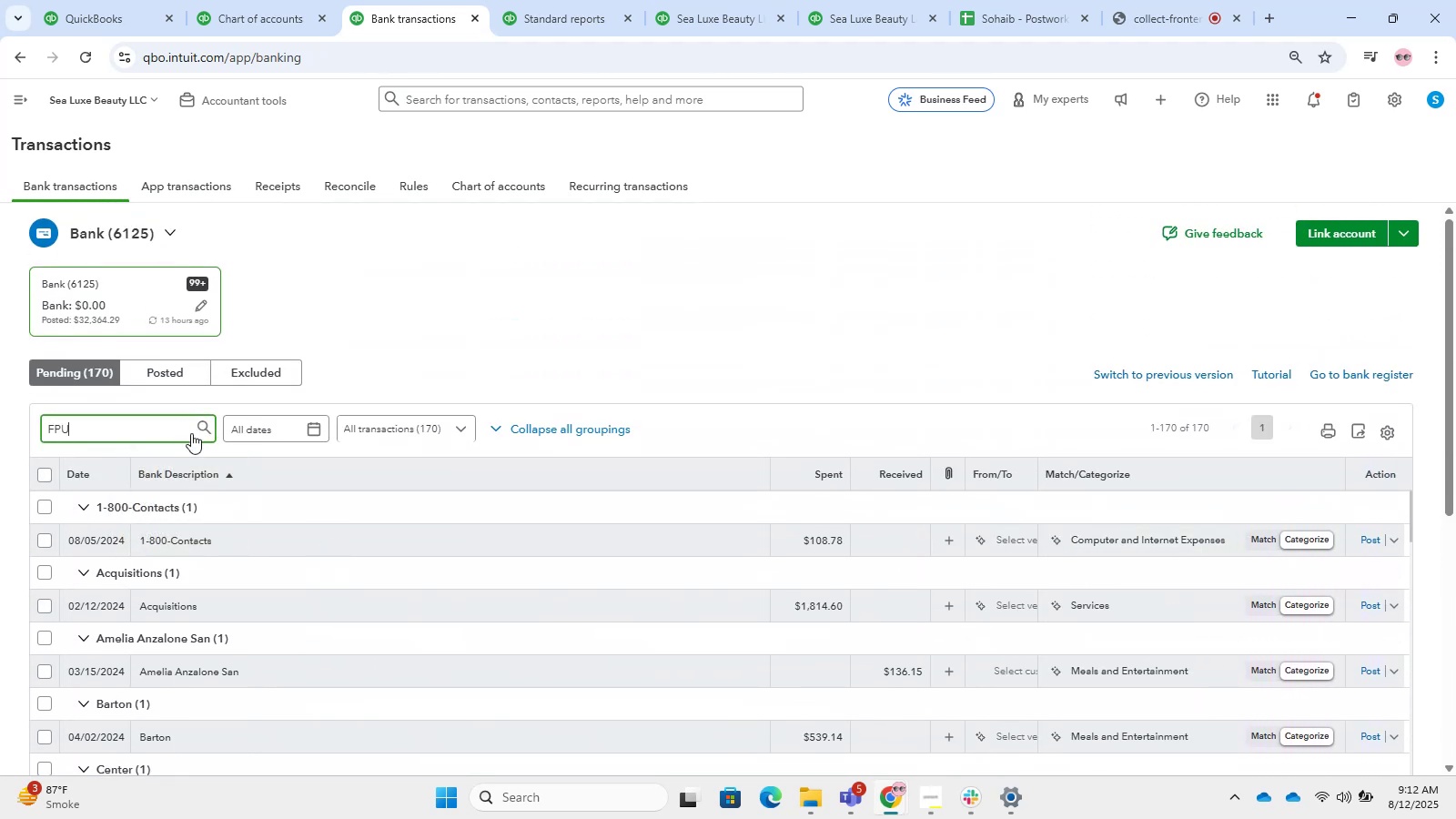 
left_click([198, 433])
 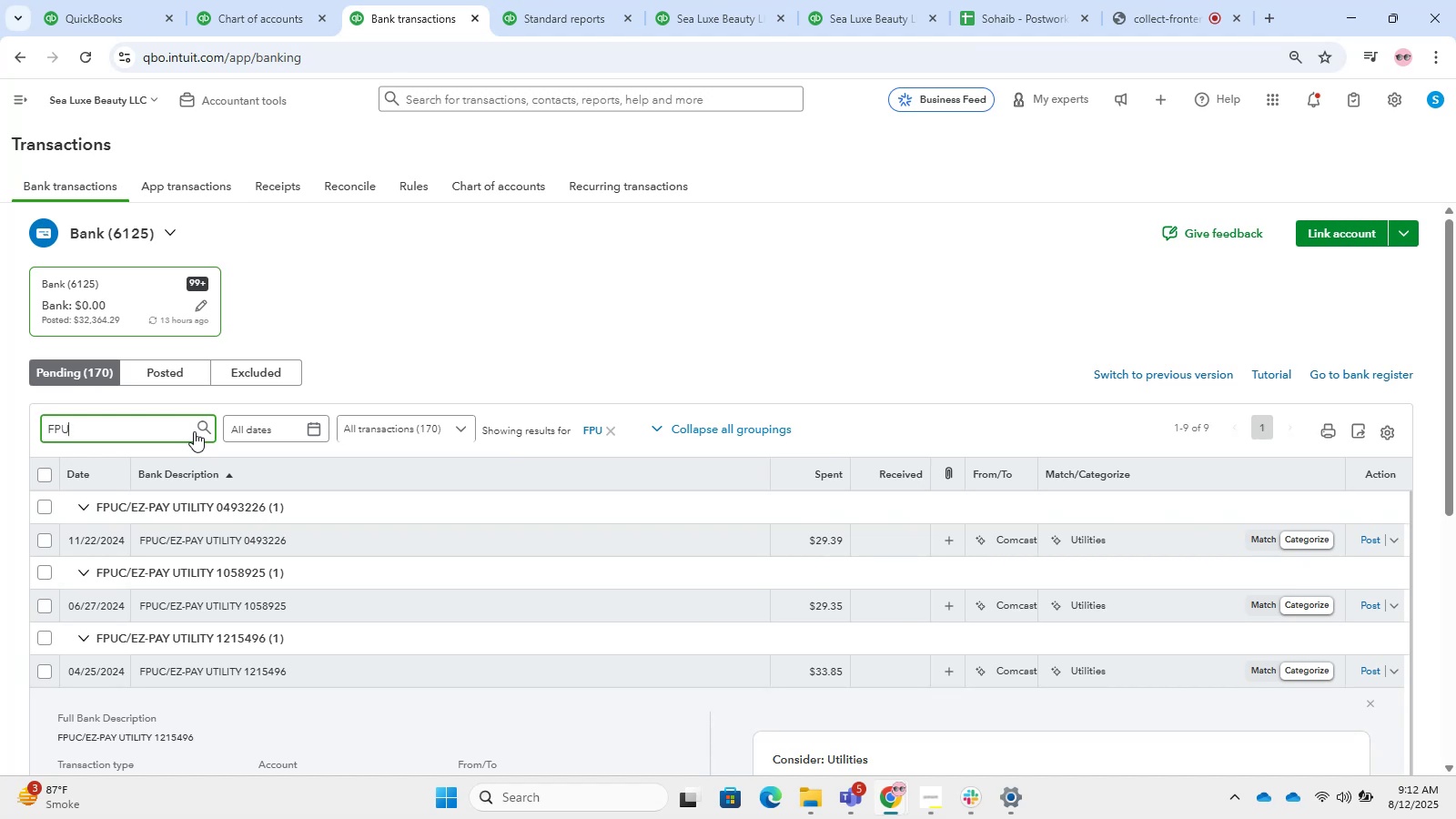 
wait(19.7)
 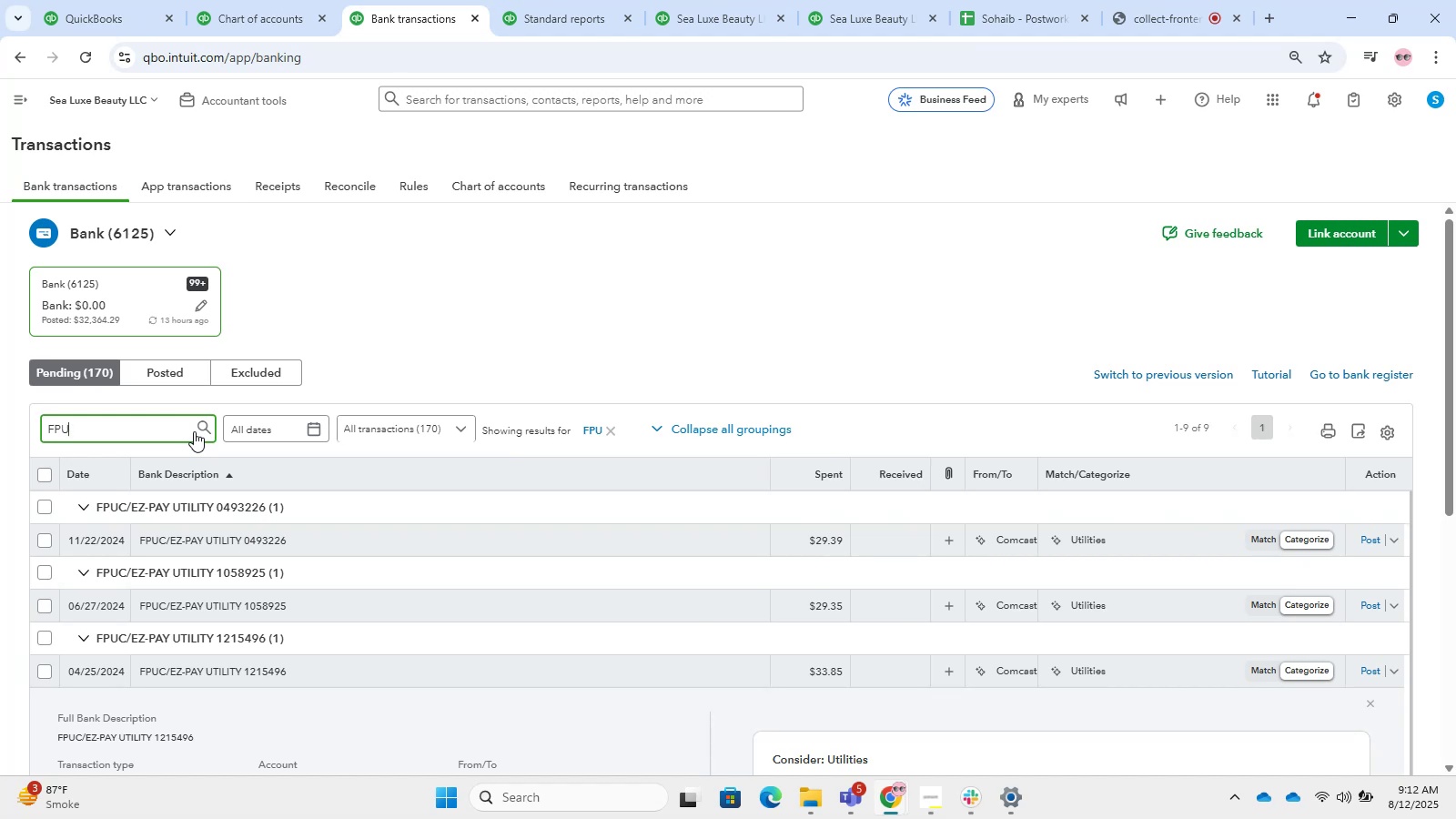 
left_click([203, 429])
 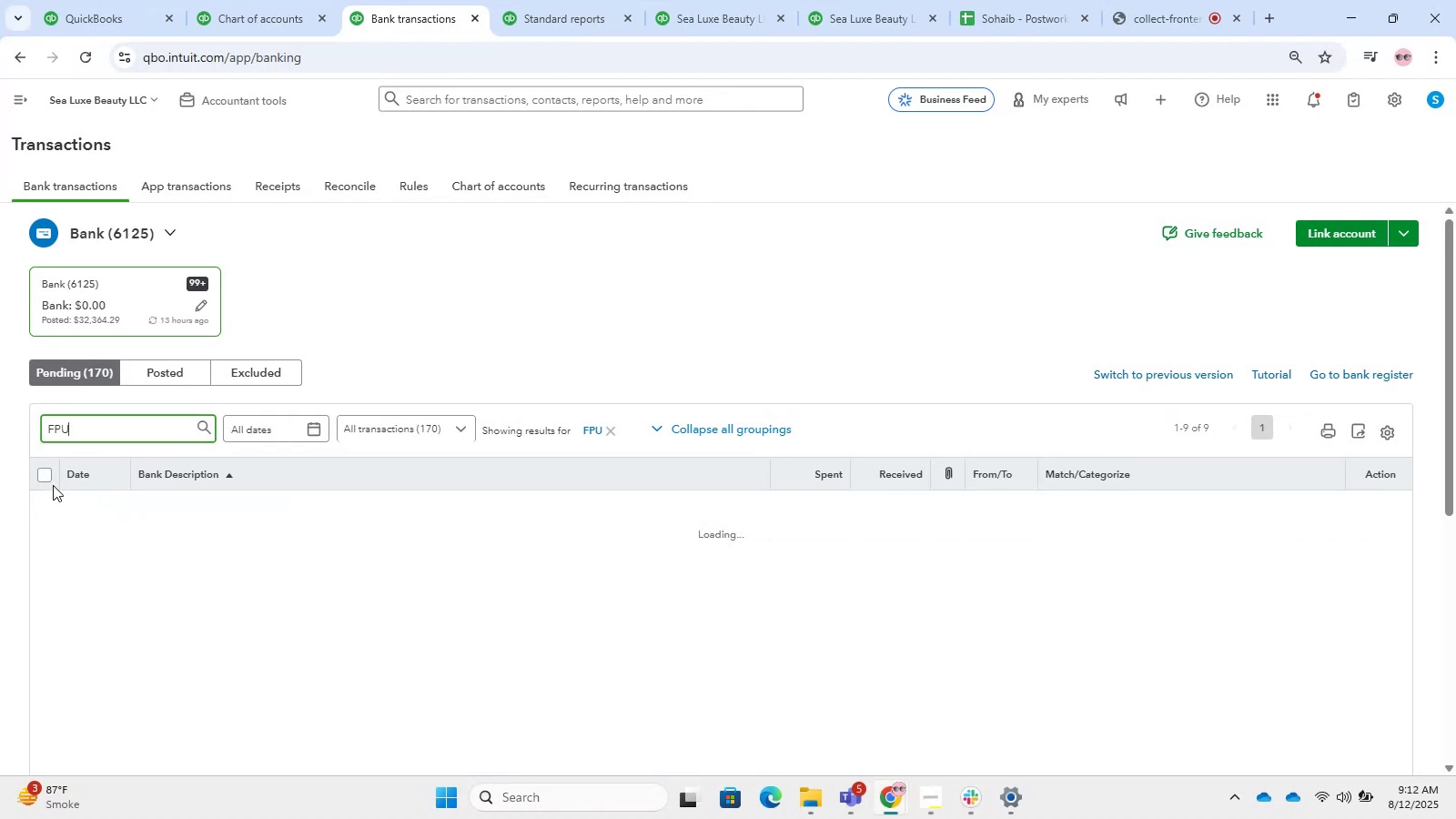 
left_click([44, 475])
 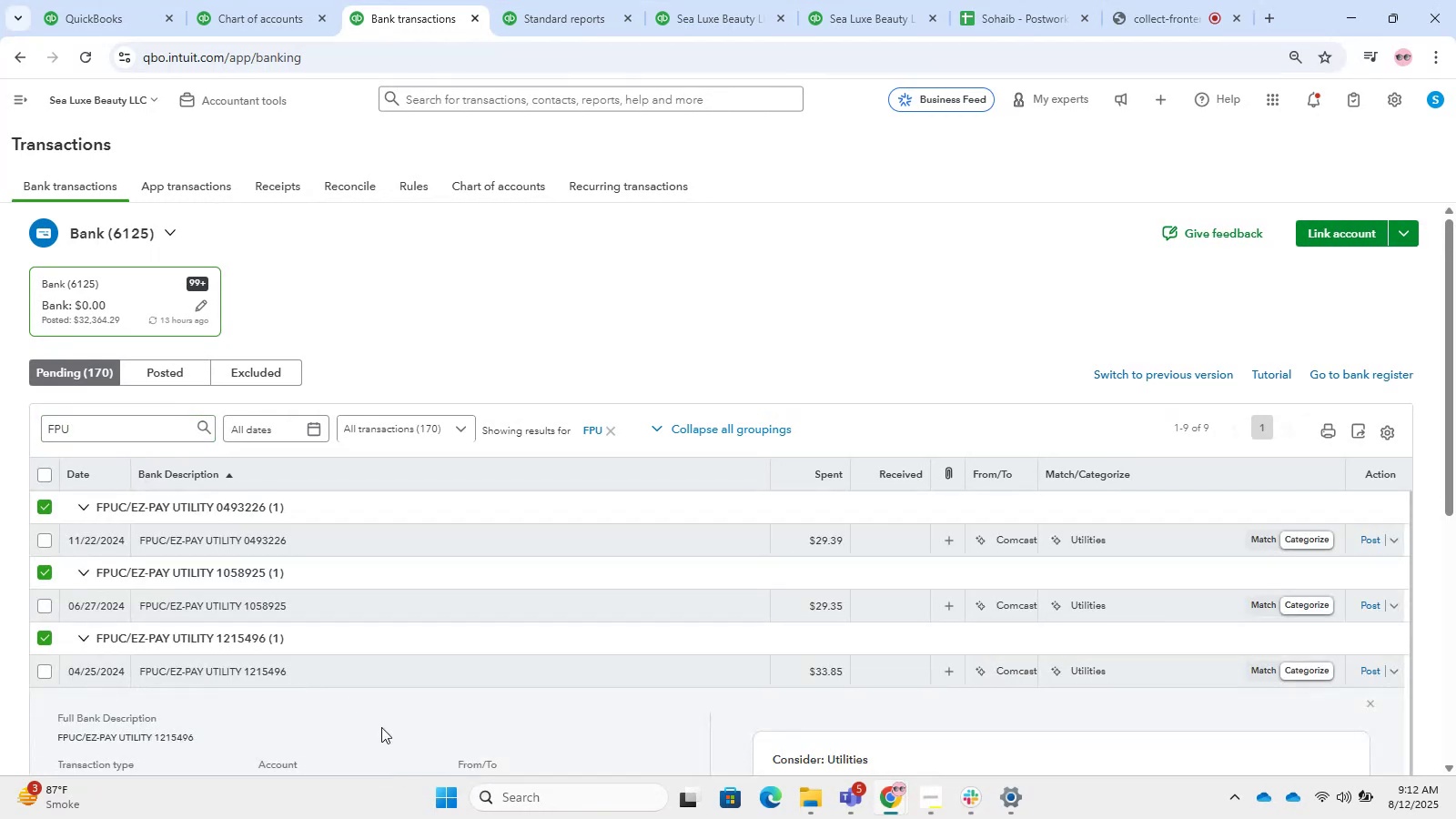 
scroll: coordinate [319, 561], scroll_direction: down, amount: 3.0
 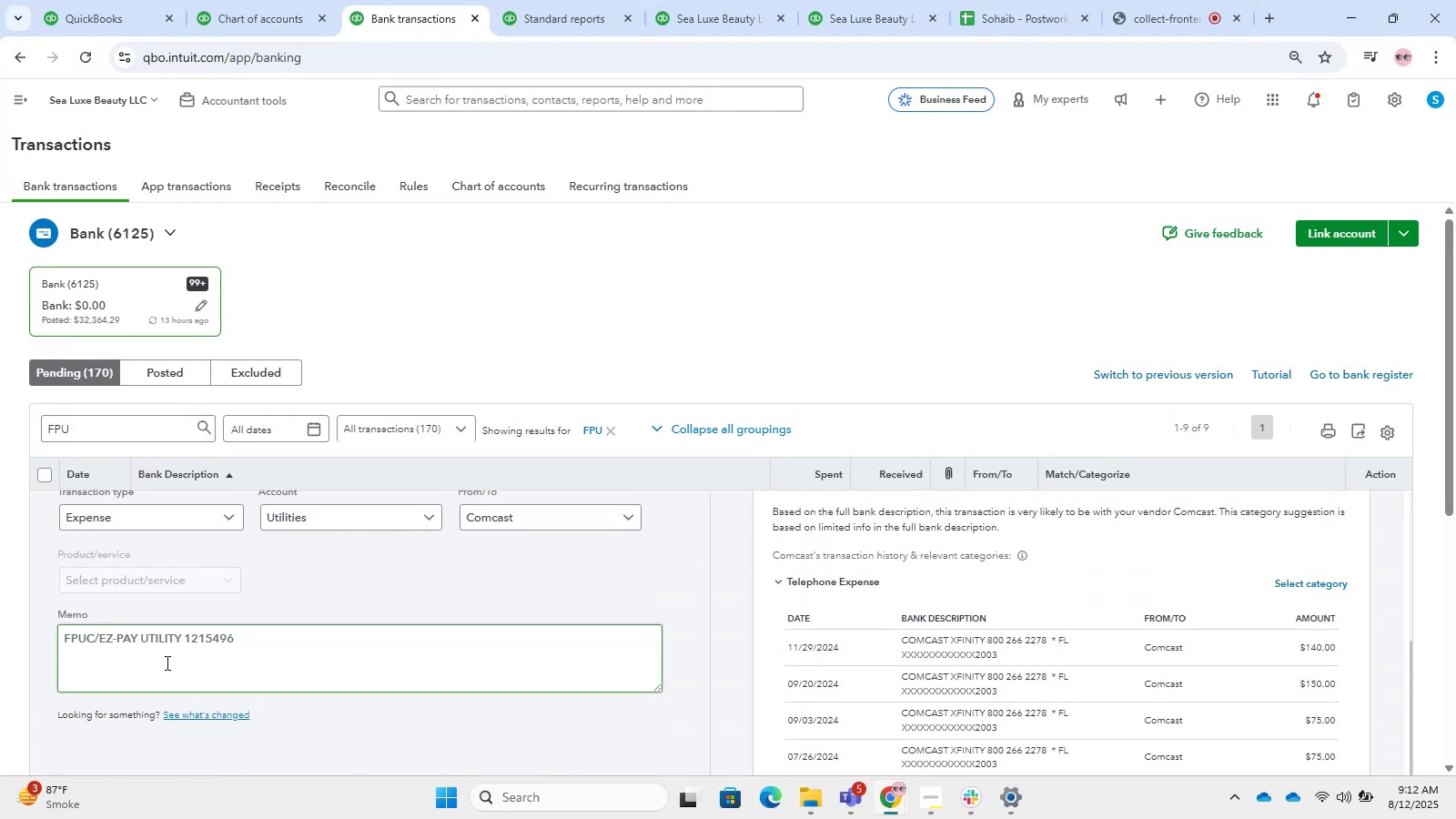 
left_click_drag(start_coordinate=[183, 641], to_coordinate=[0, 620])
 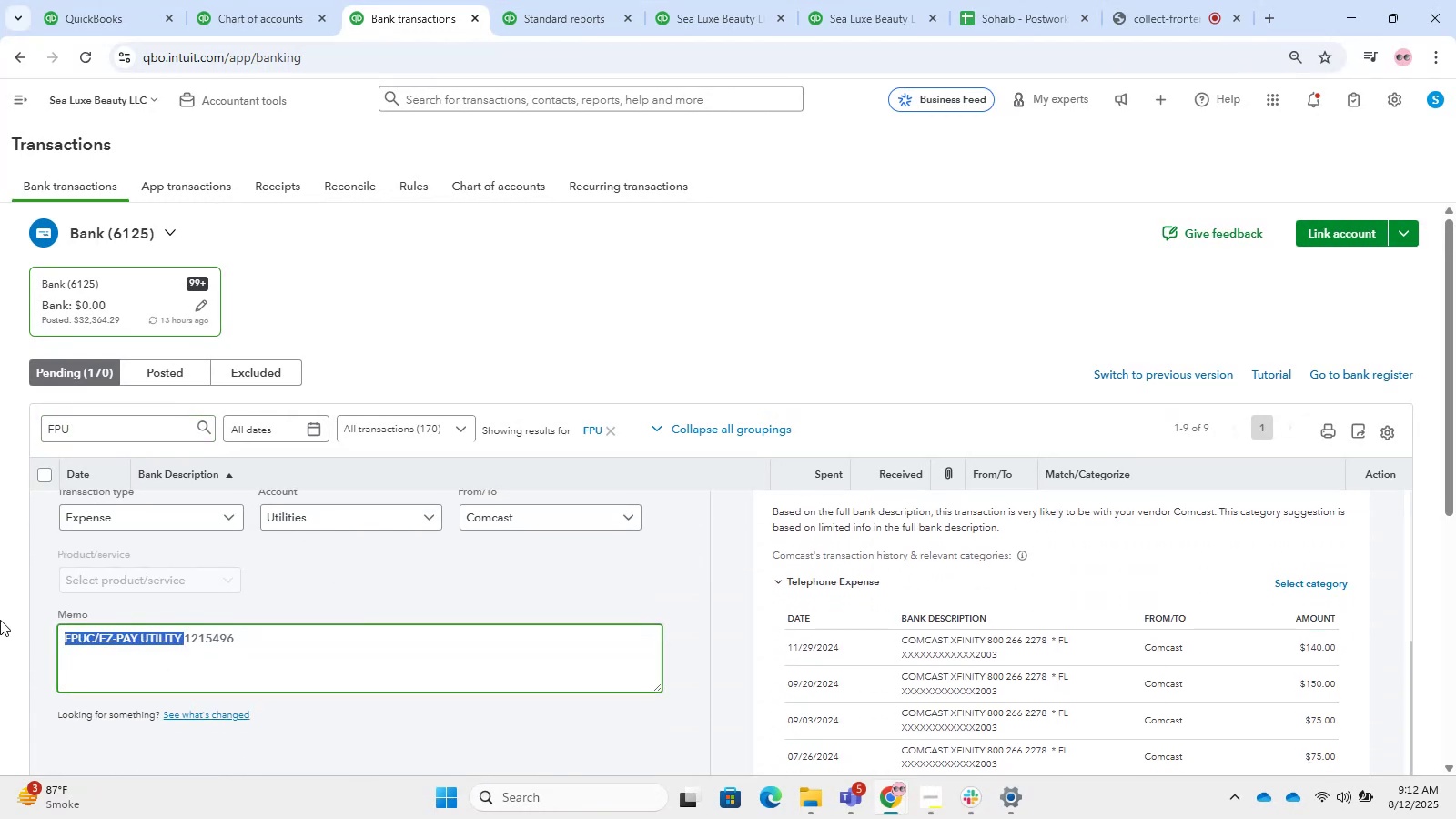 
key(Control+C)
 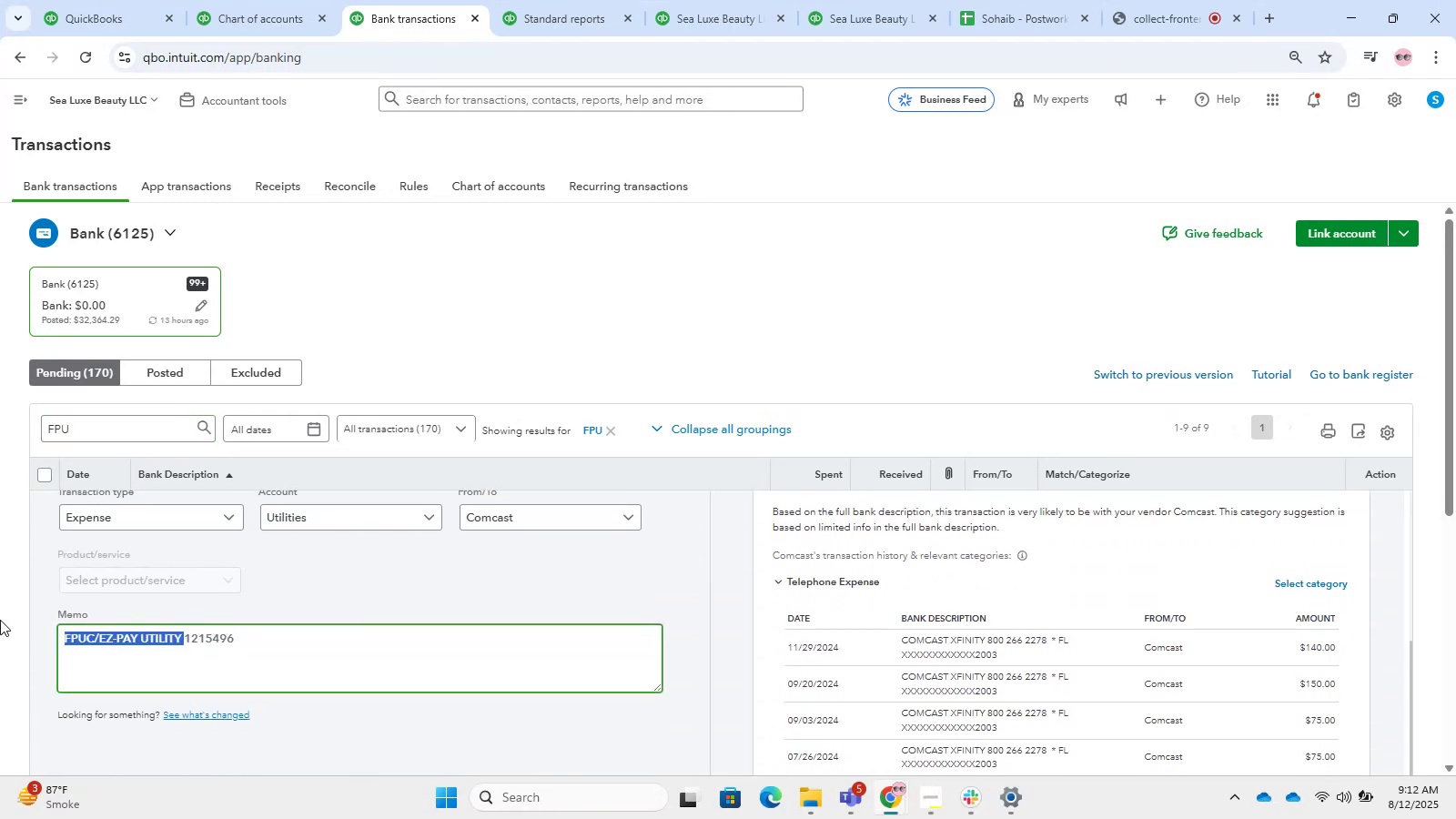 
key(Control+T)
 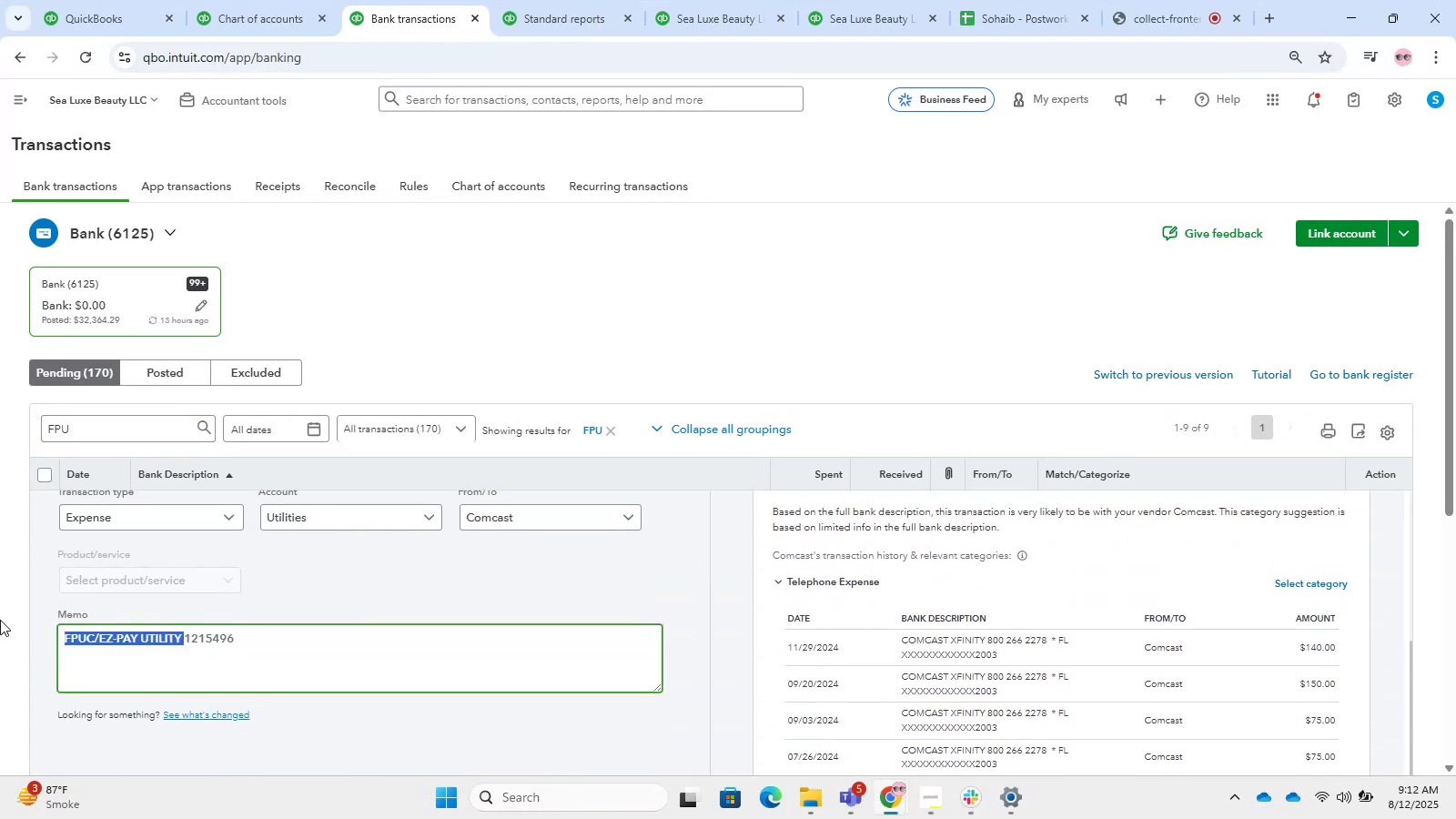 
key(Control+V)
 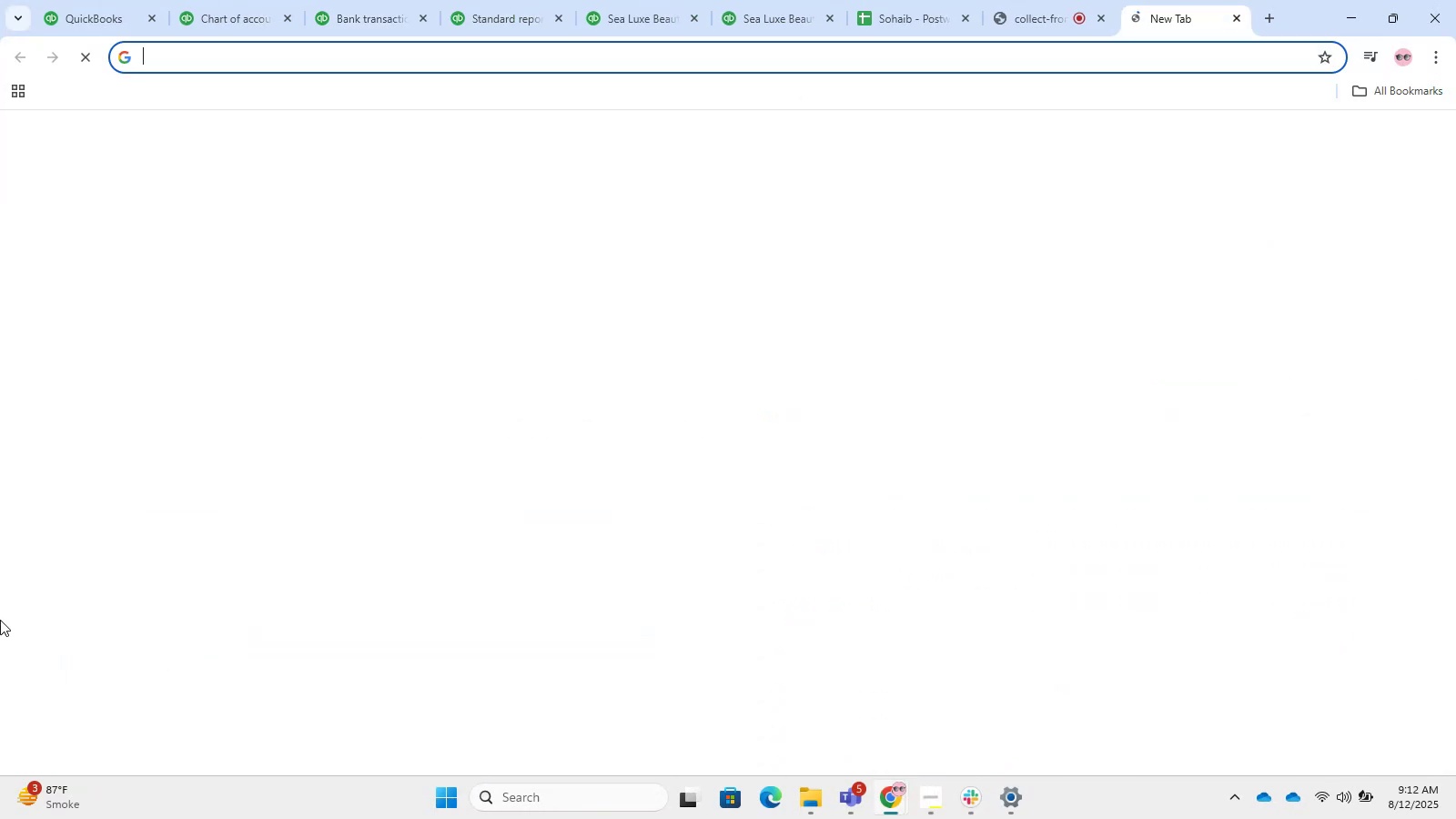 
key(NumpadEnter)
 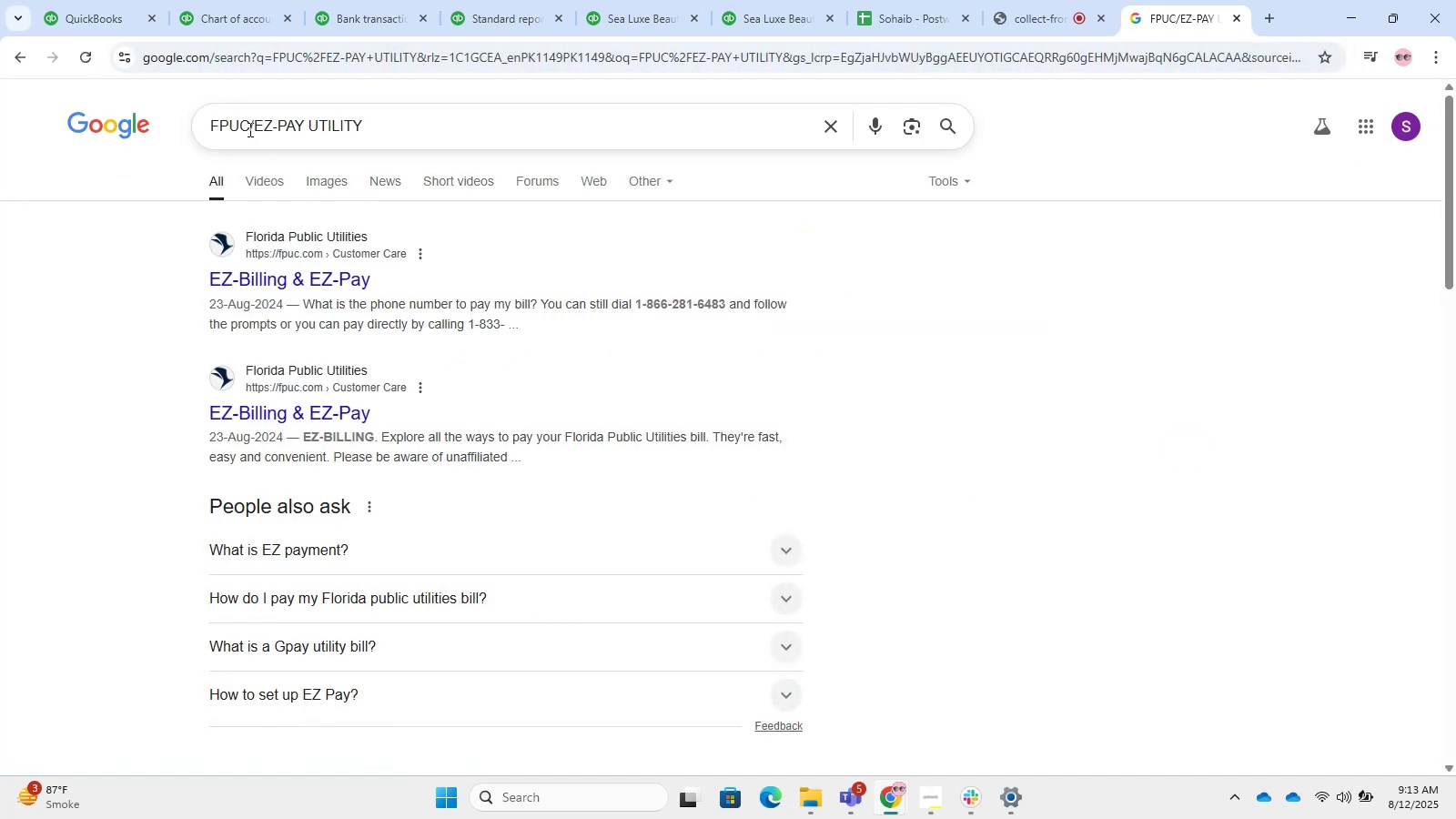 
wait(10.87)
 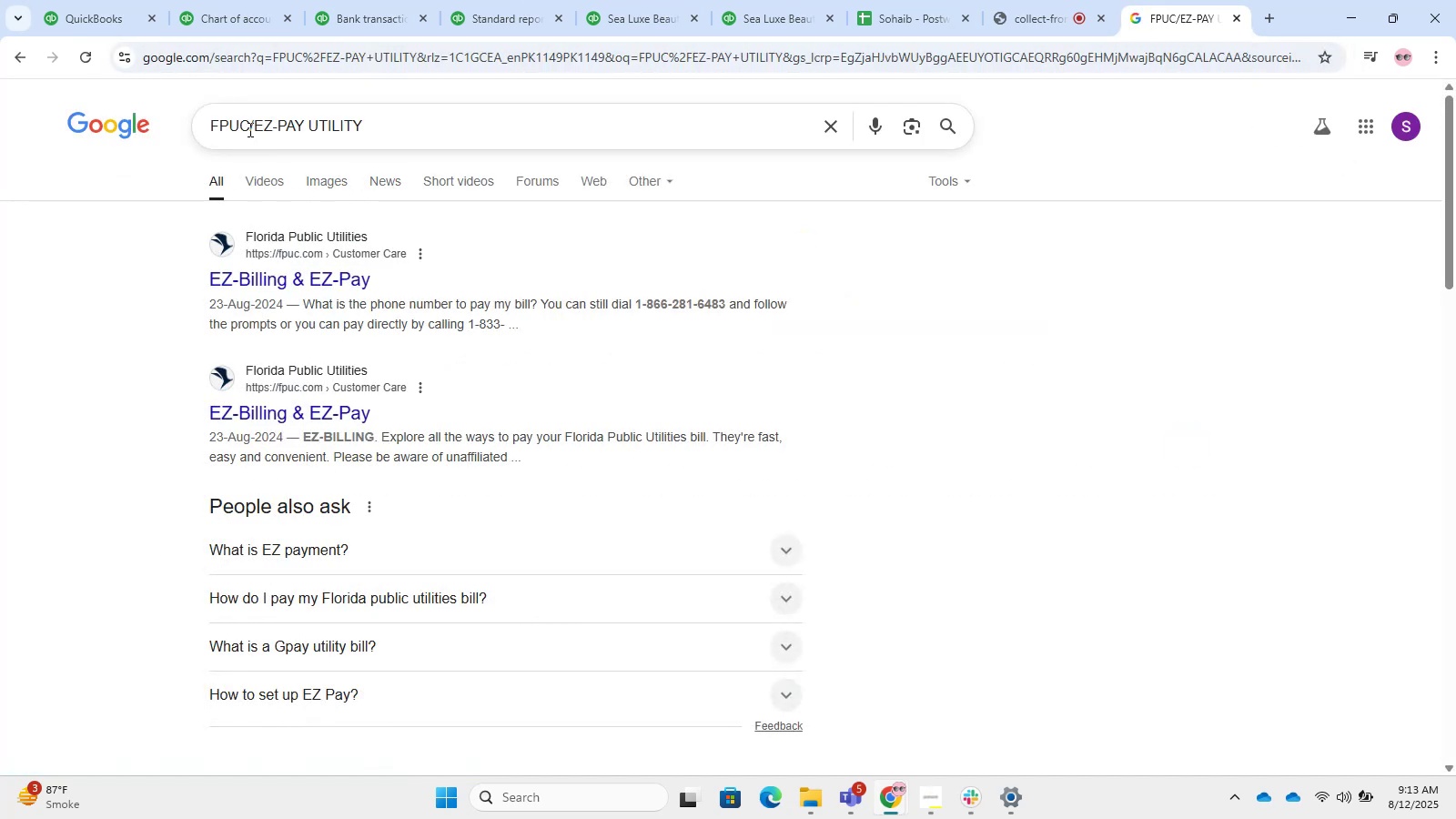 
left_click([354, 595])
 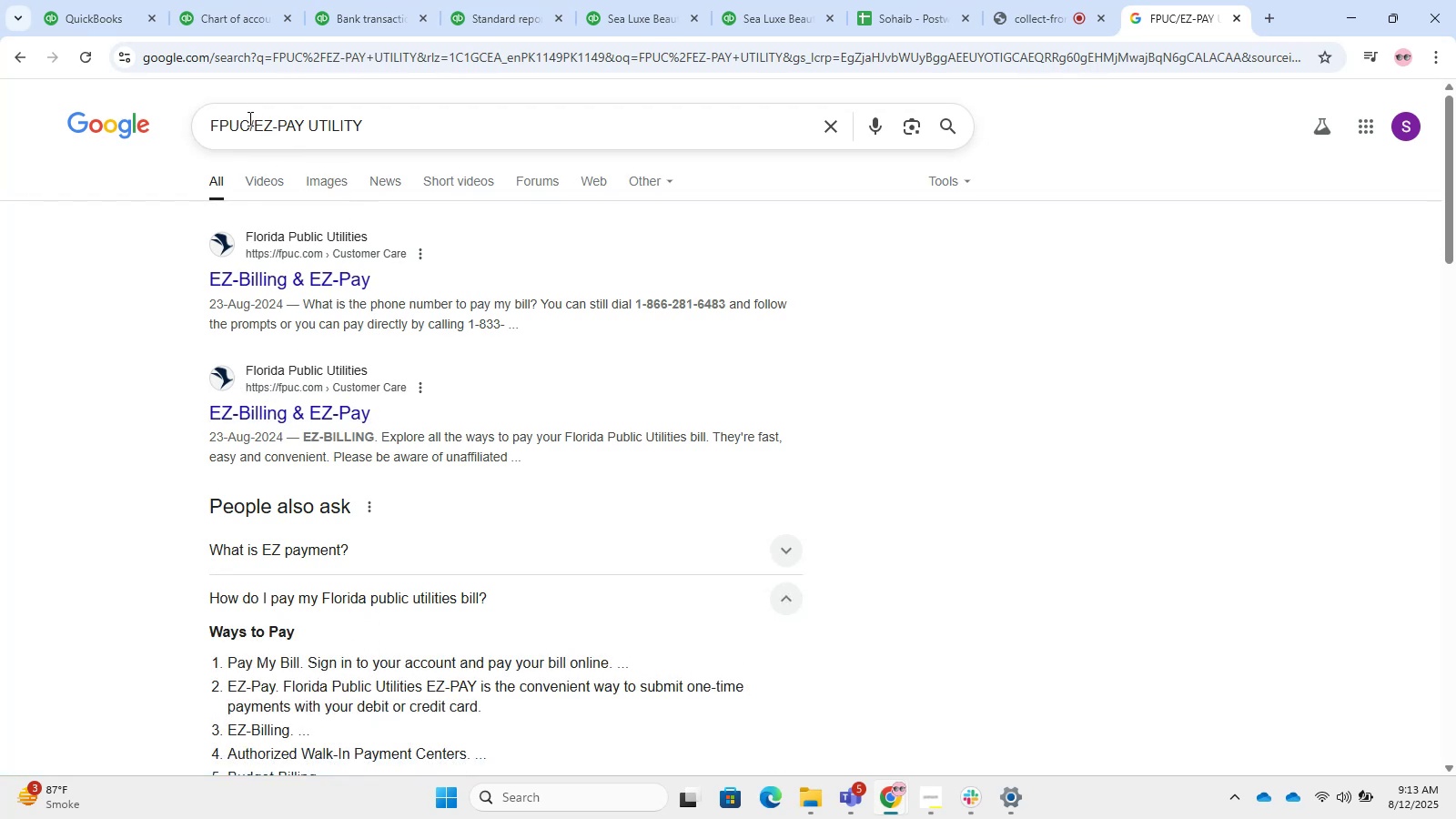 
wait(6.94)
 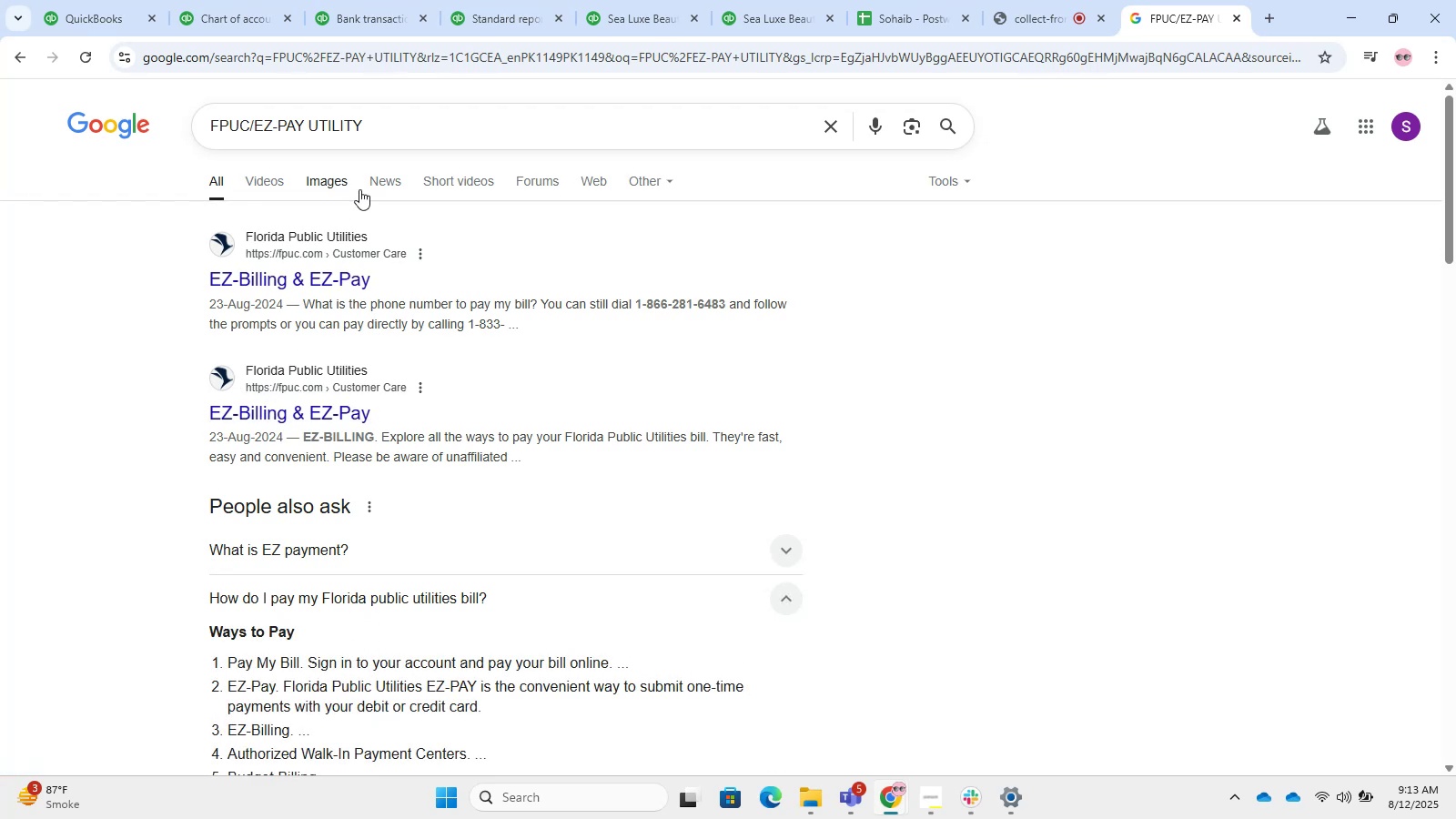 
left_click_drag(start_coordinate=[381, 237], to_coordinate=[329, 237])
 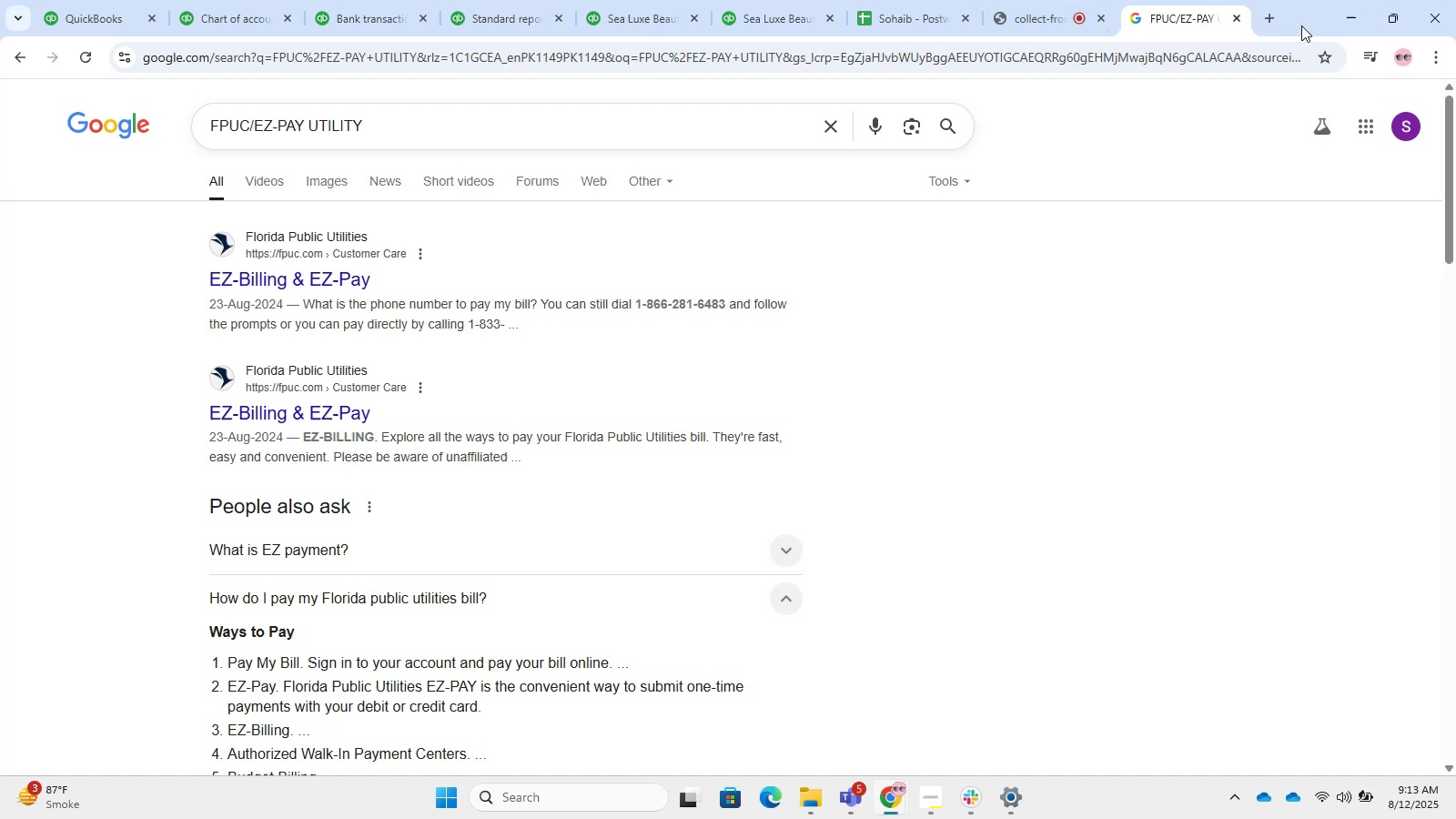 
left_click([1277, 17])
 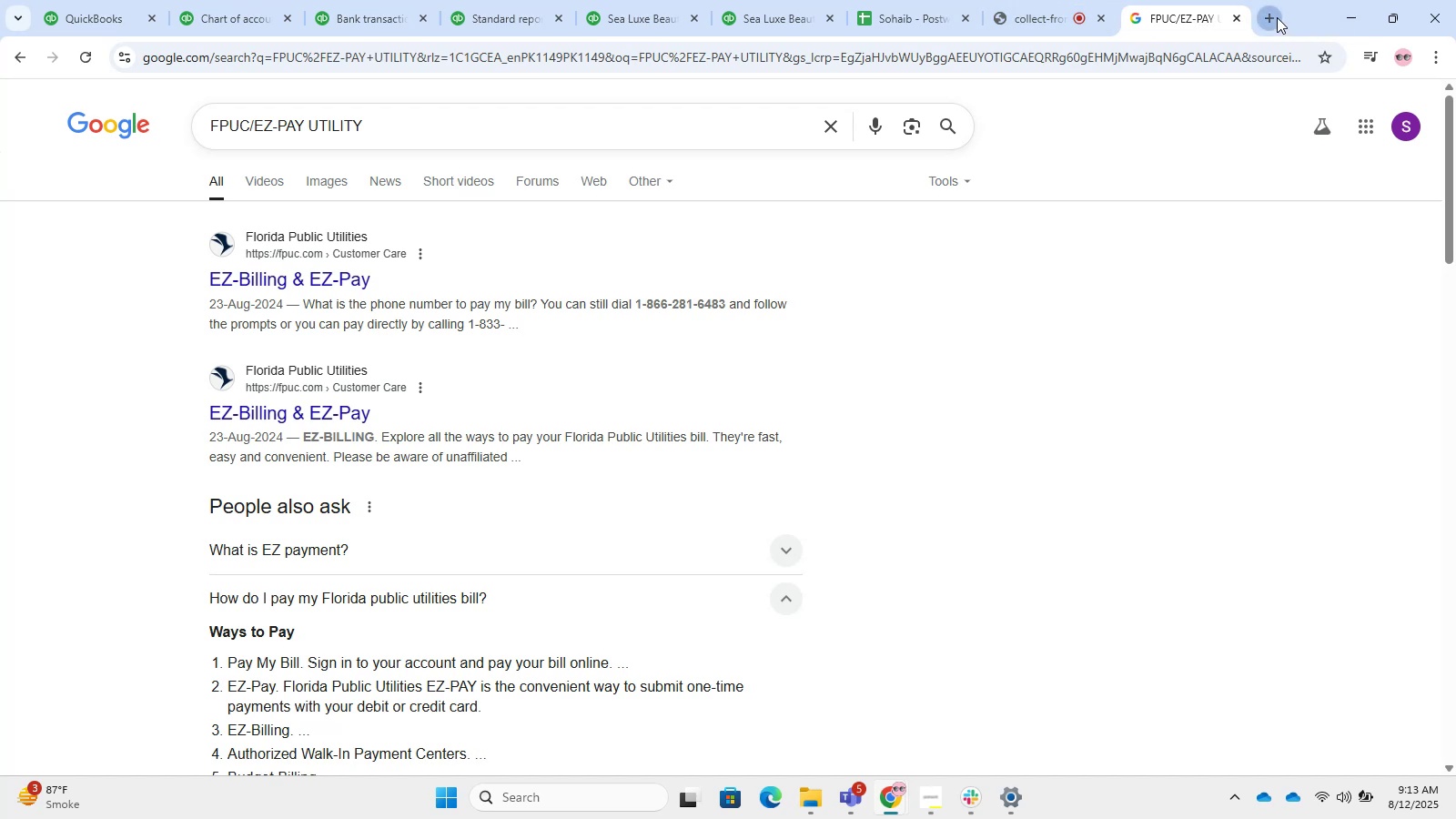 
hold_key(key=ShiftLeft, duration=1.52)
 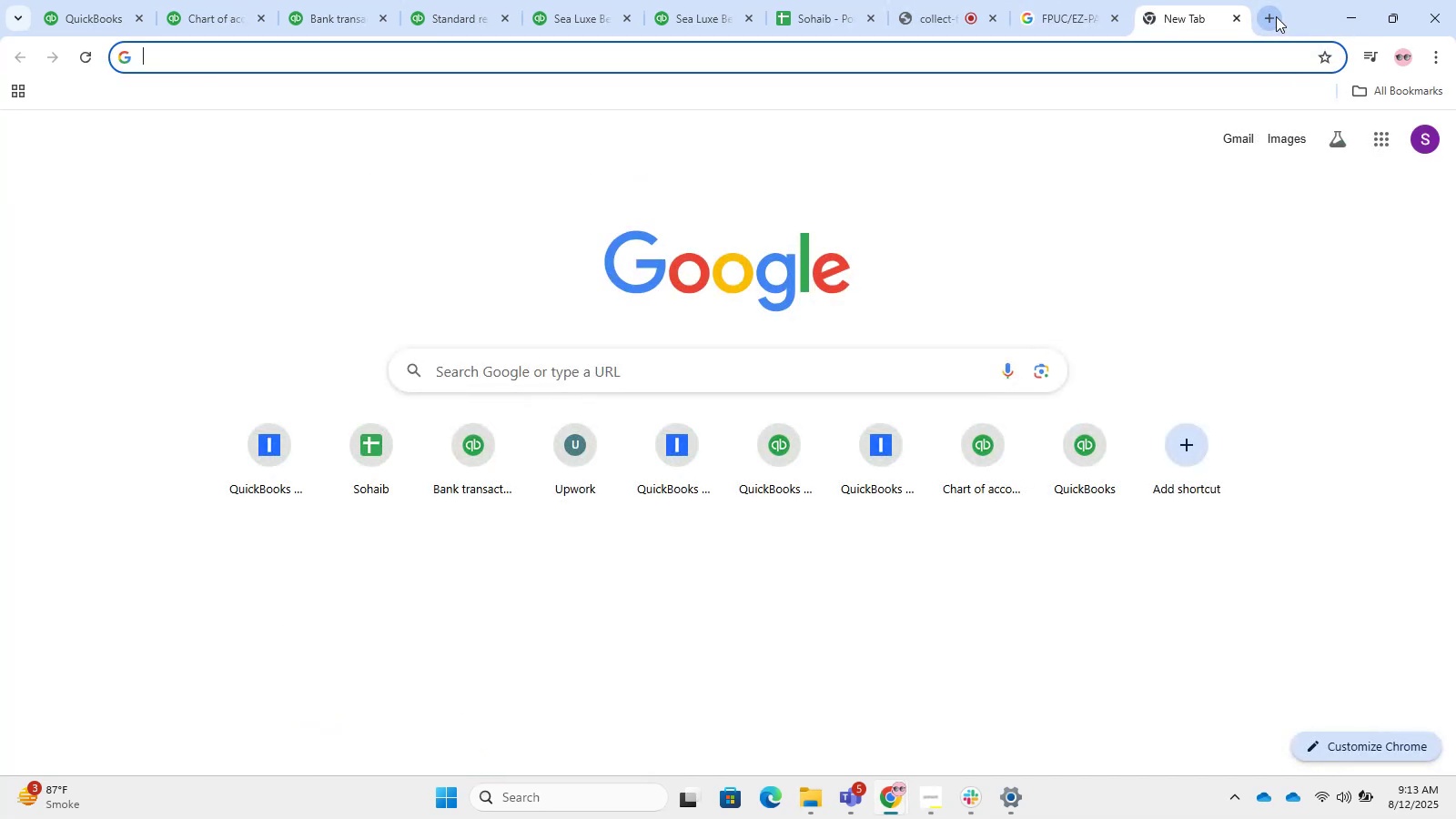 
hold_key(key=ShiftLeft, duration=1.53)
 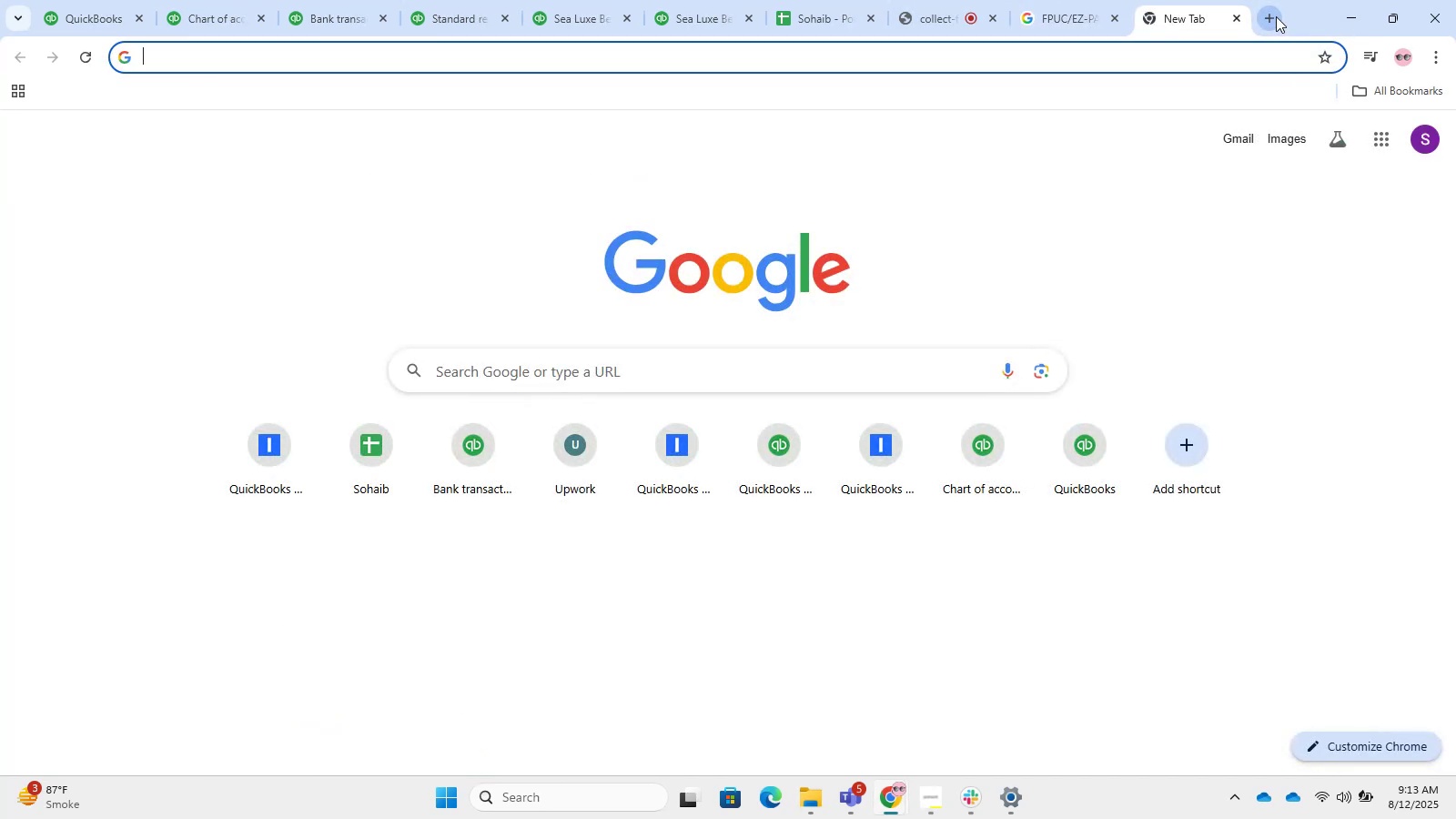 
hold_key(key=ShiftLeft, duration=1.52)
 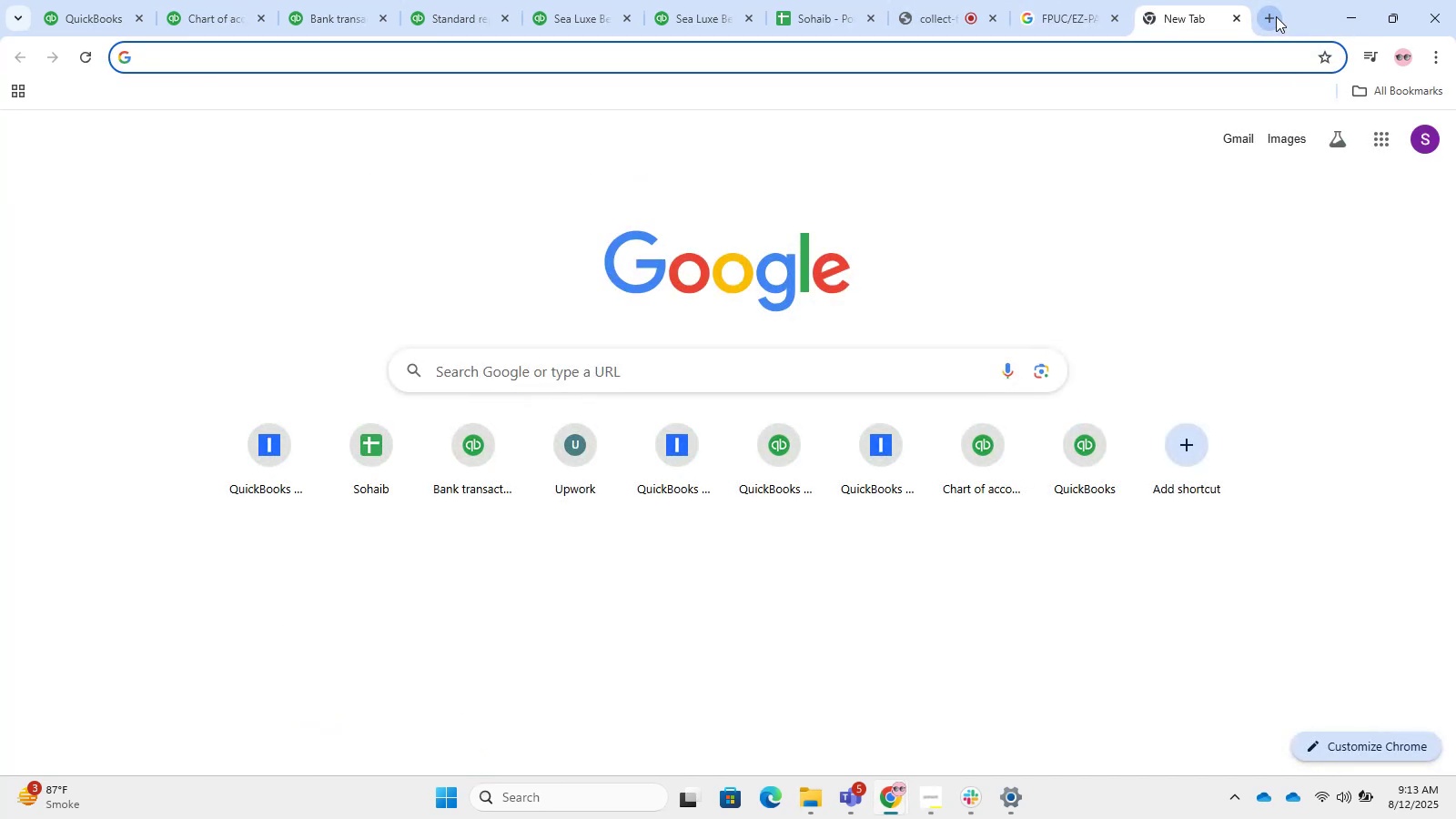 
hold_key(key=ShiftLeft, duration=1.51)
 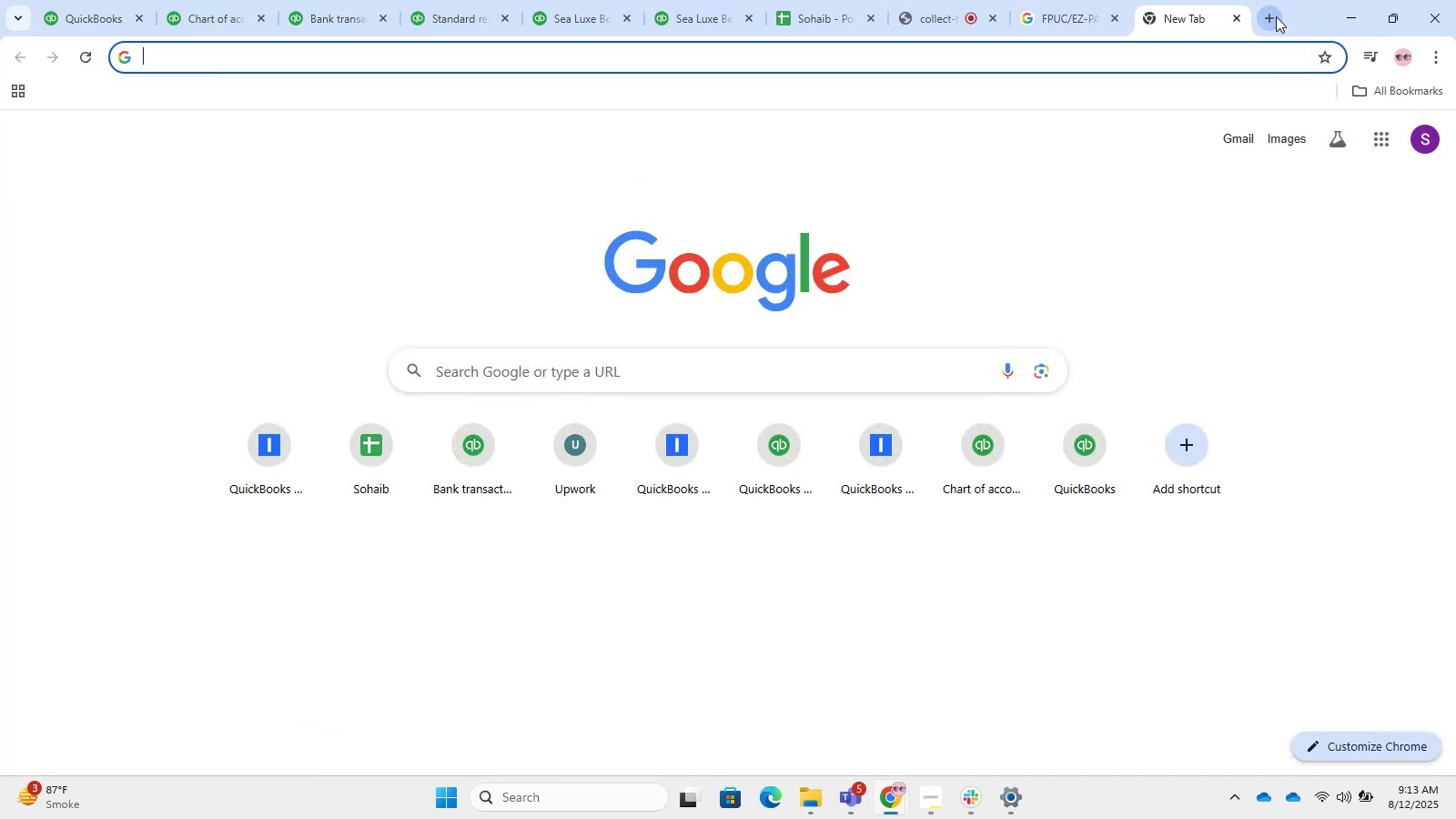 
type(Florida Public)
key(Tab)
 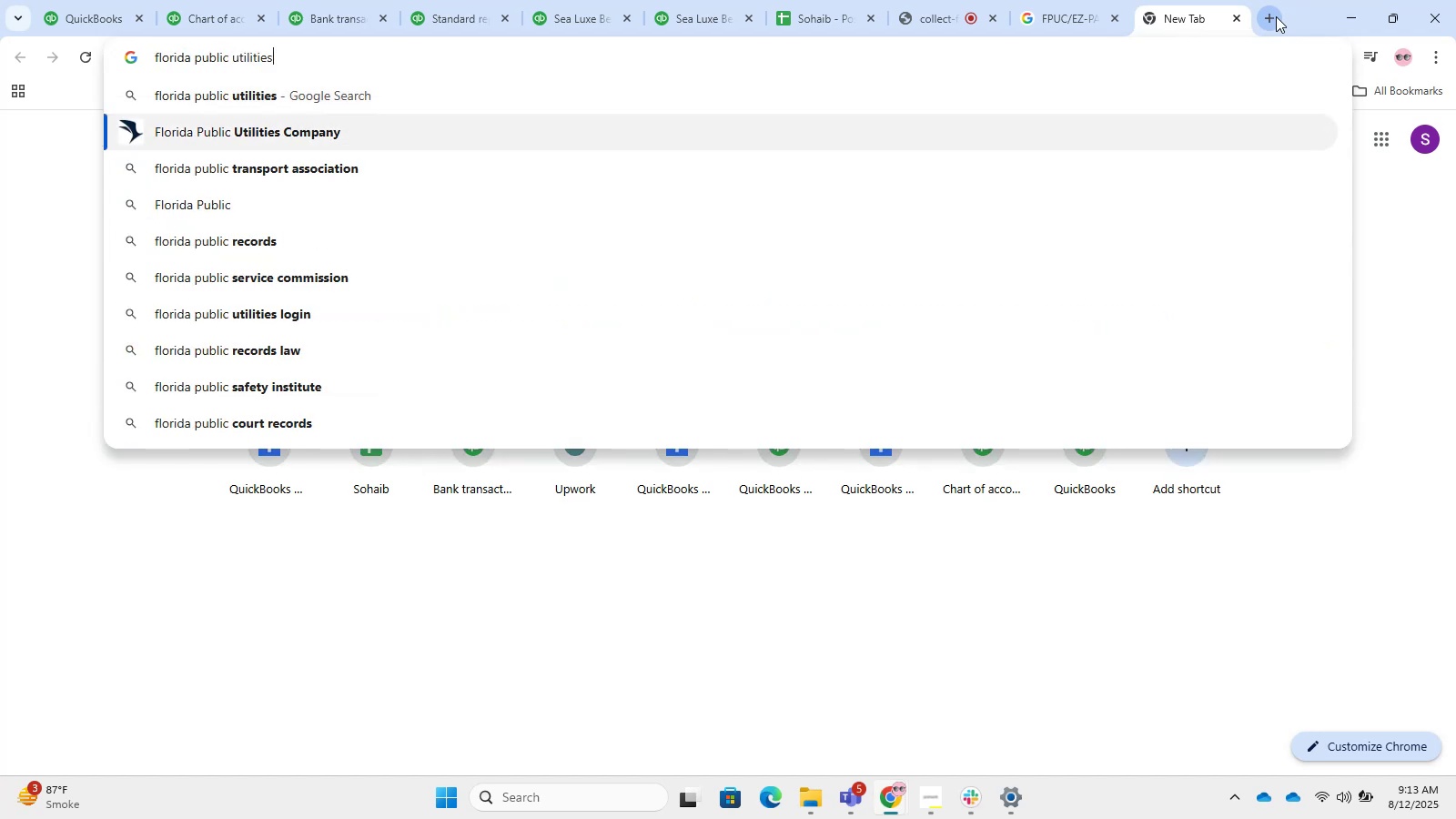 
left_click([870, 126])
 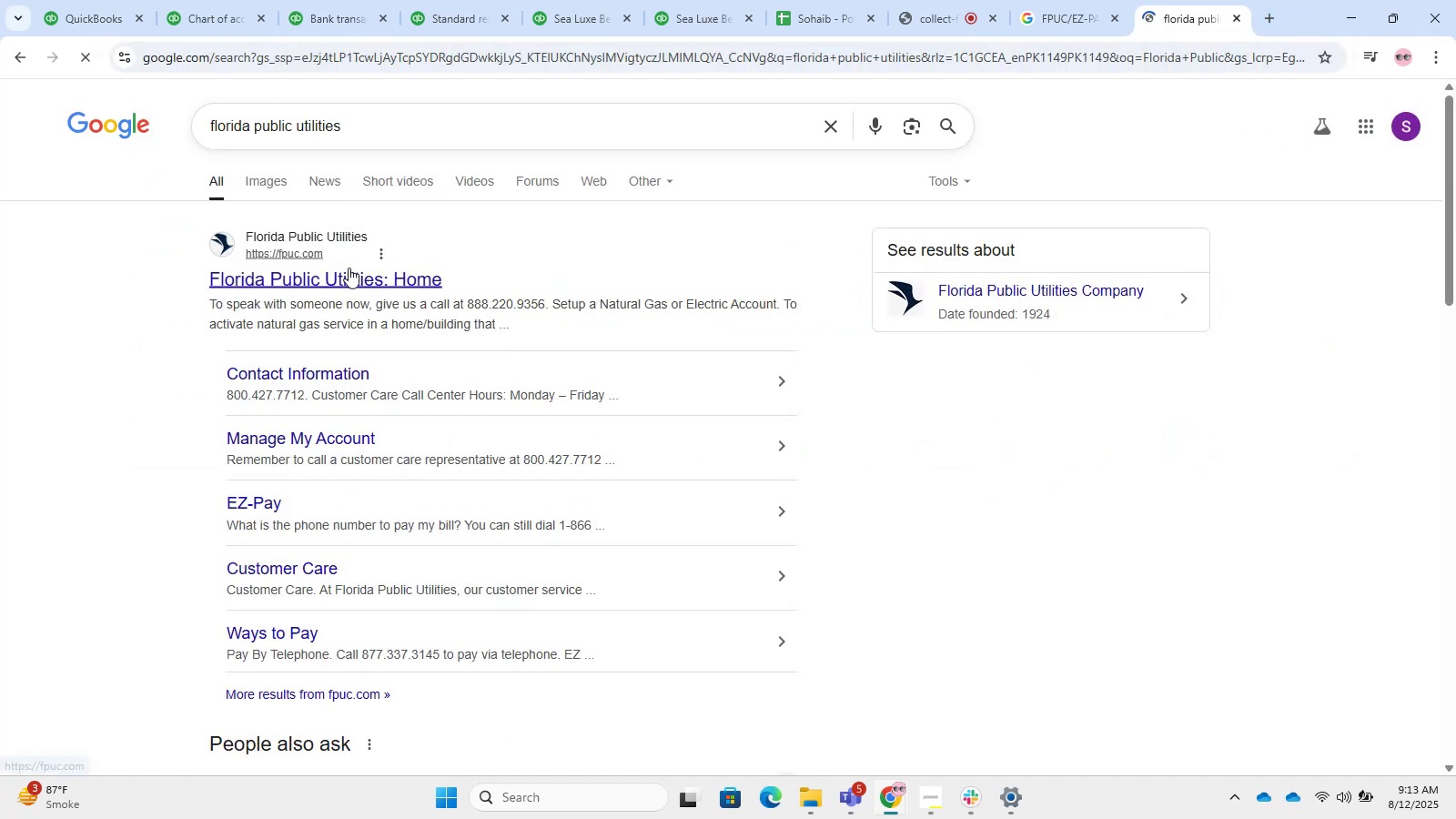 
left_click([299, 284])
 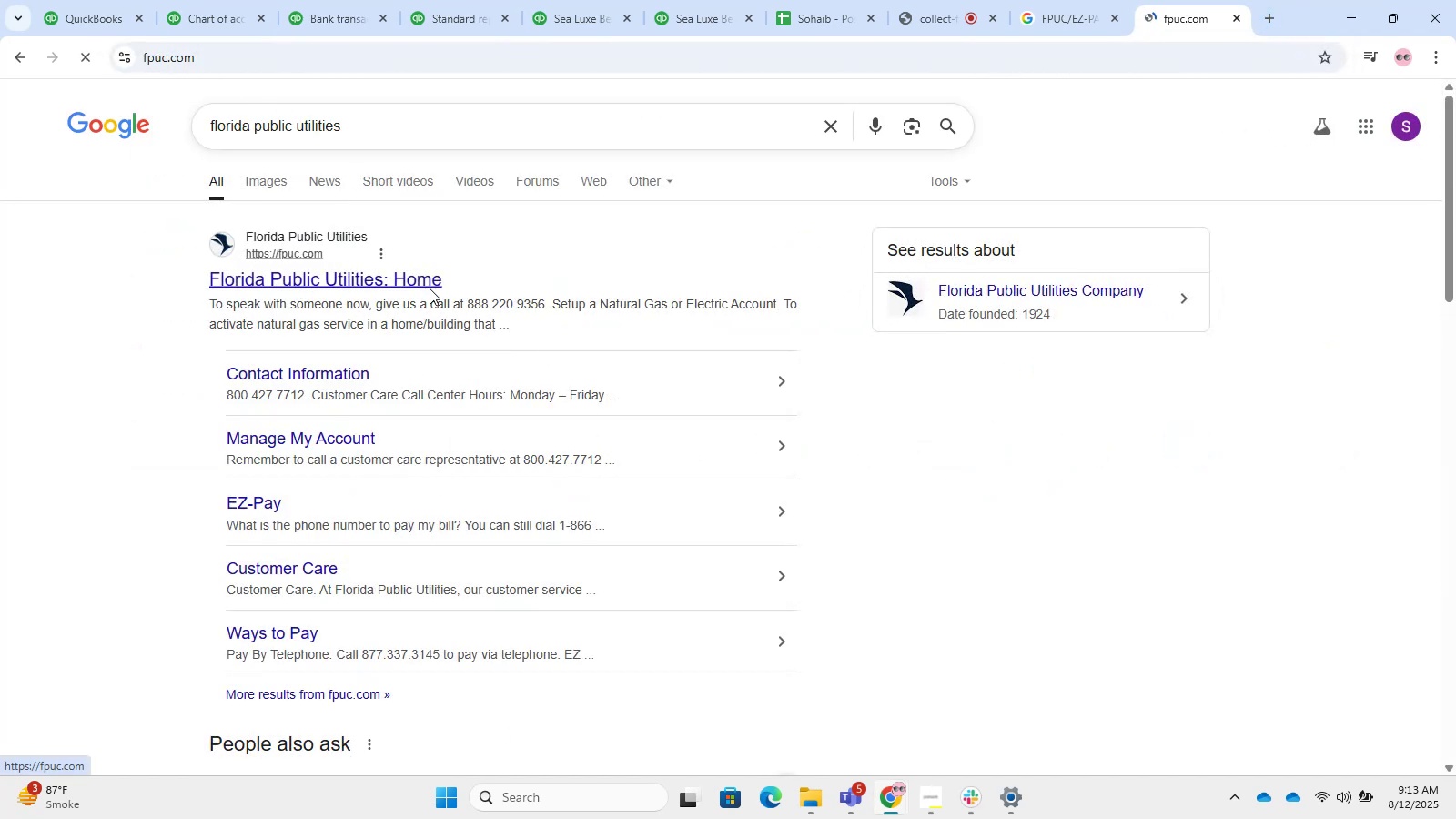 
mouse_move([1000, 318])
 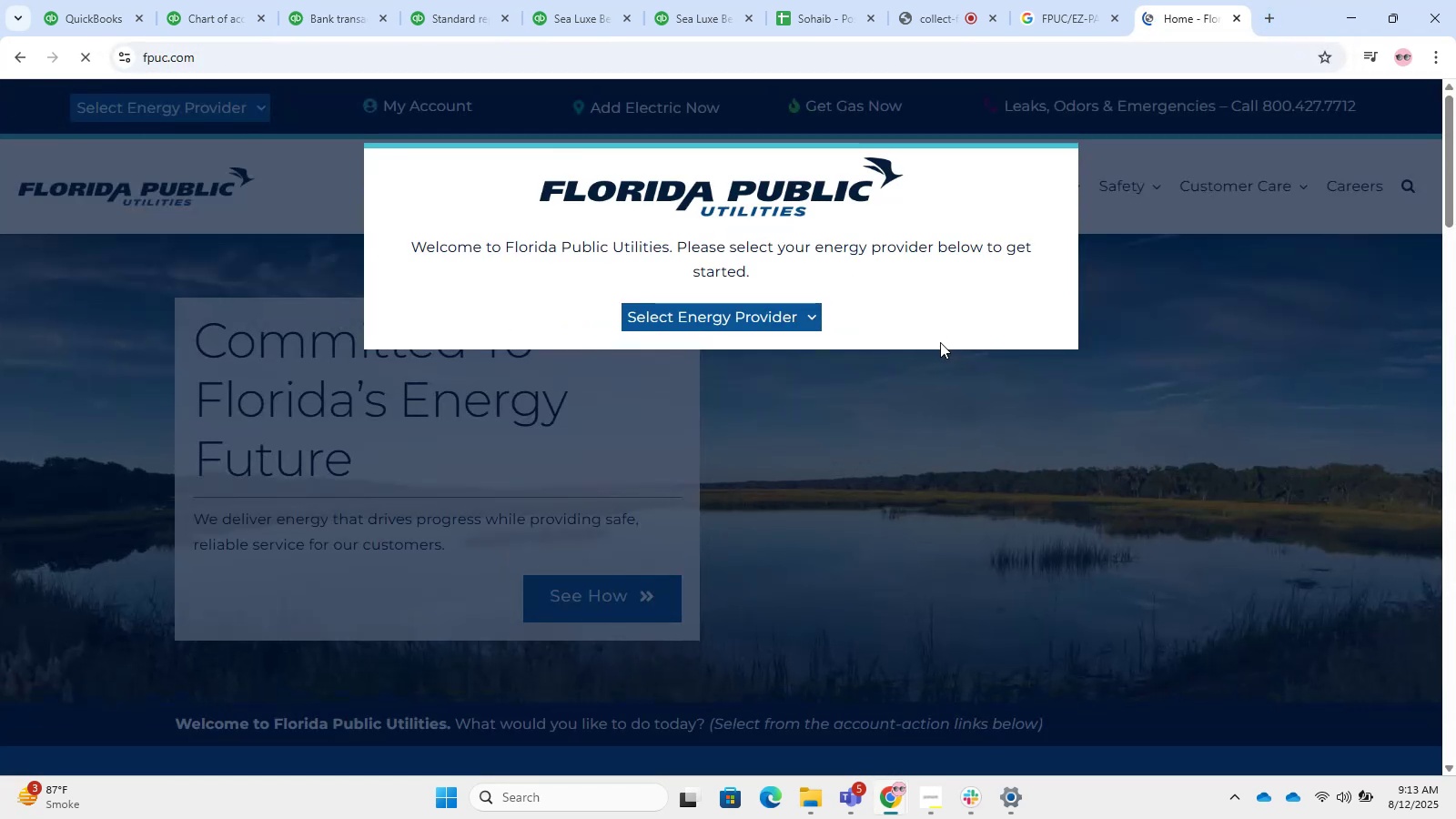 
left_click([864, 412])
 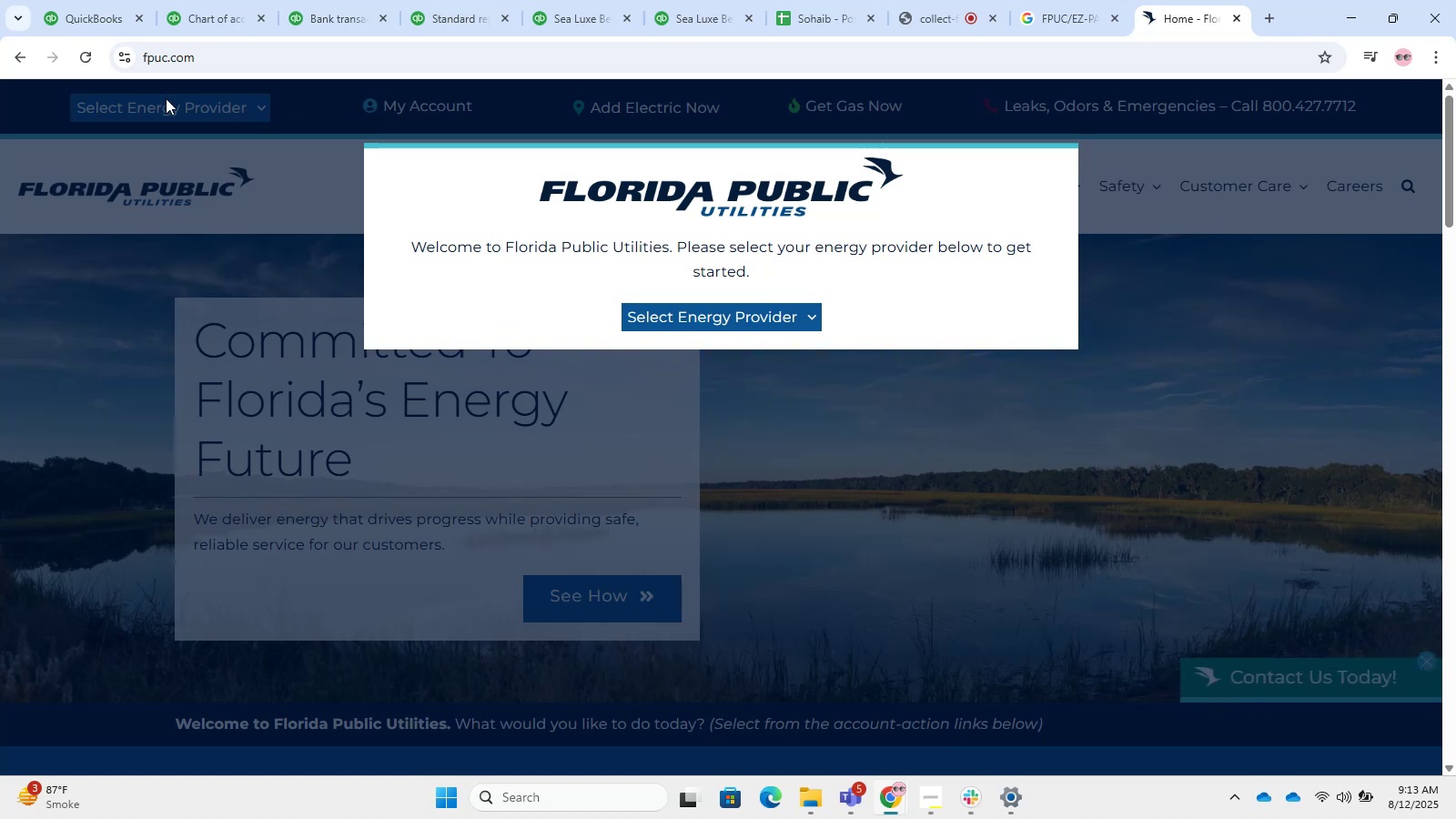 
left_click([8, 53])
 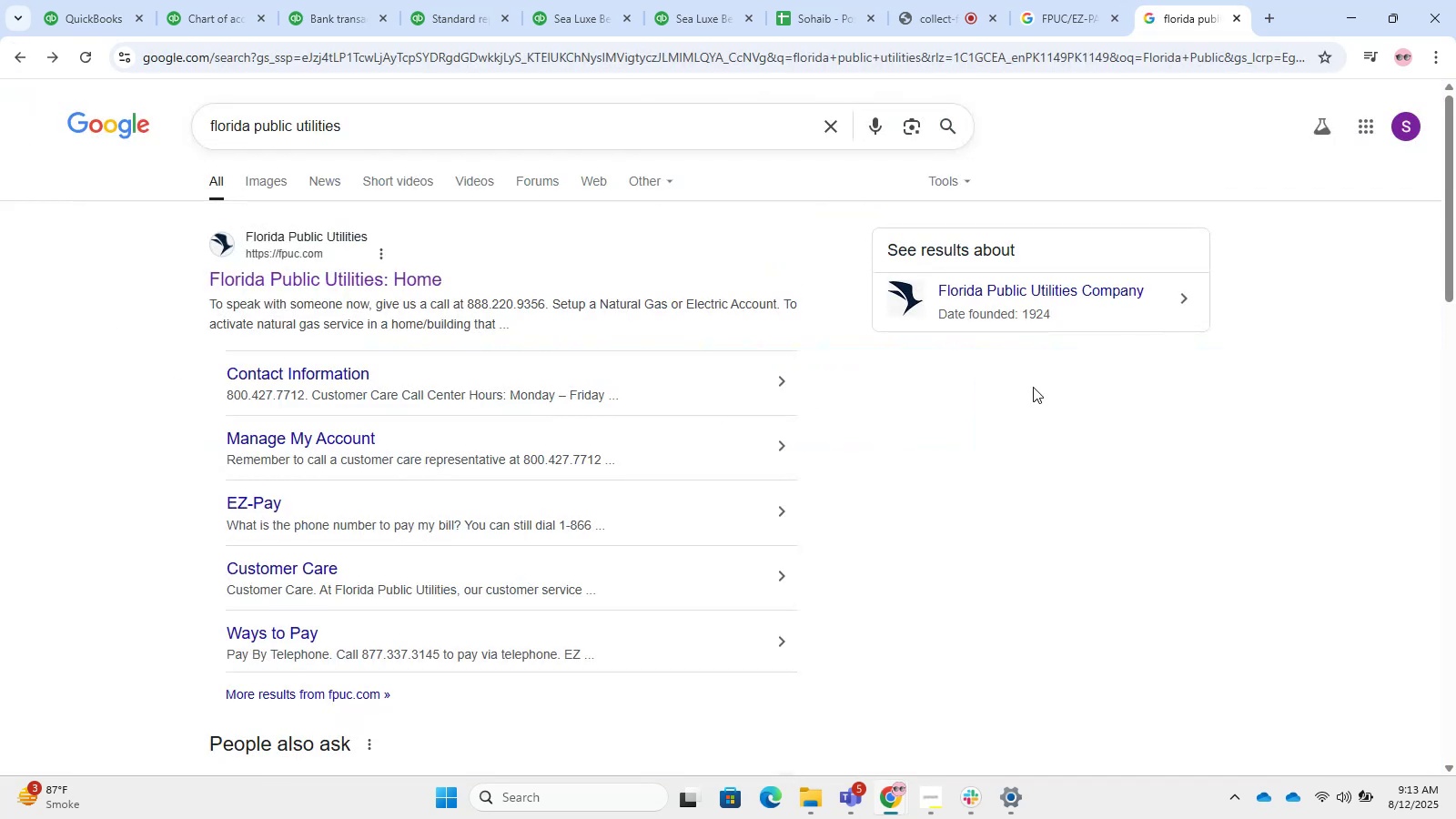 
left_click_drag(start_coordinate=[1165, 289], to_coordinate=[1046, 297])
 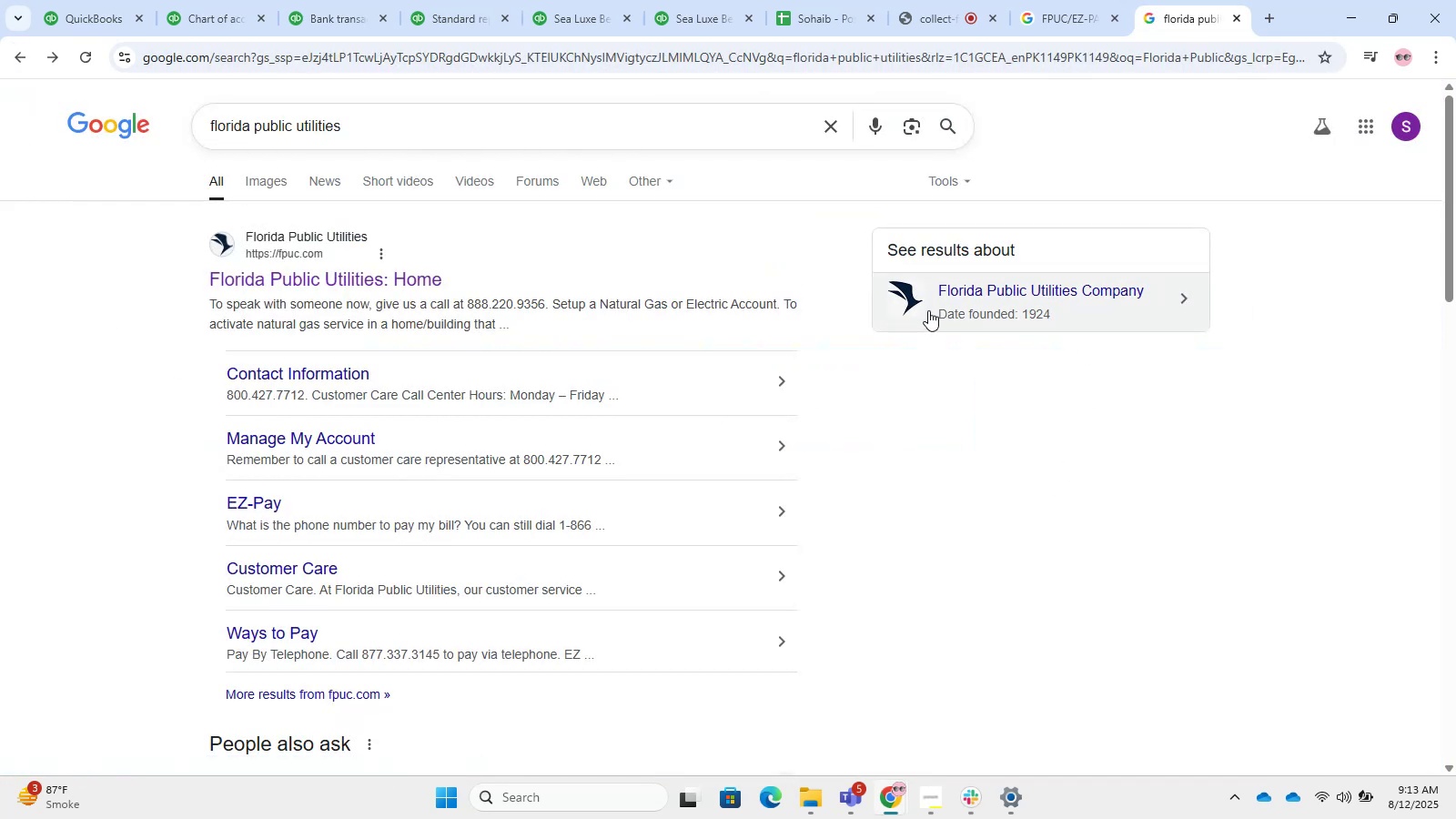 
left_click_drag(start_coordinate=[939, 292], to_coordinate=[1005, 289])
 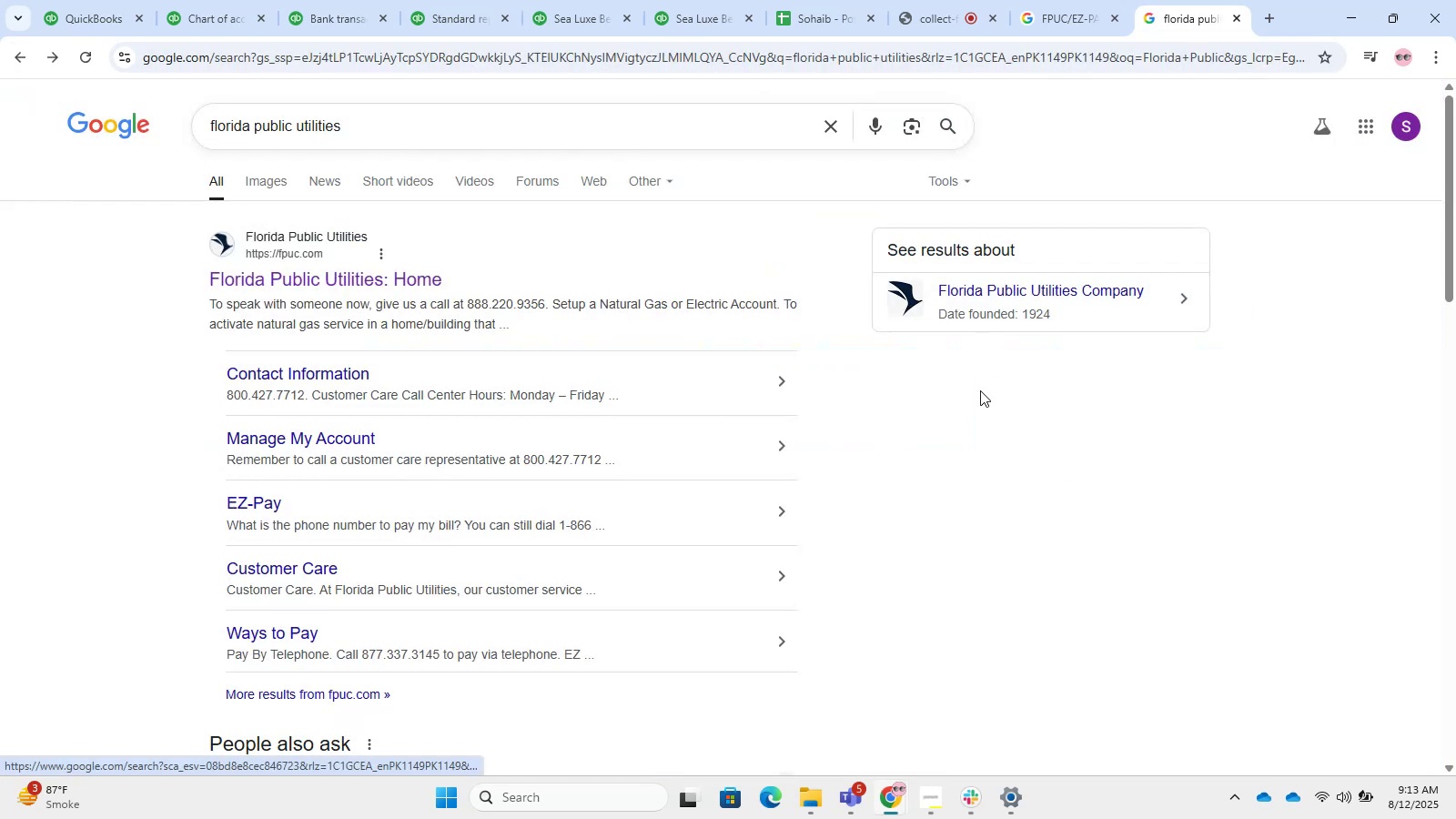 
left_click([1006, 321])
 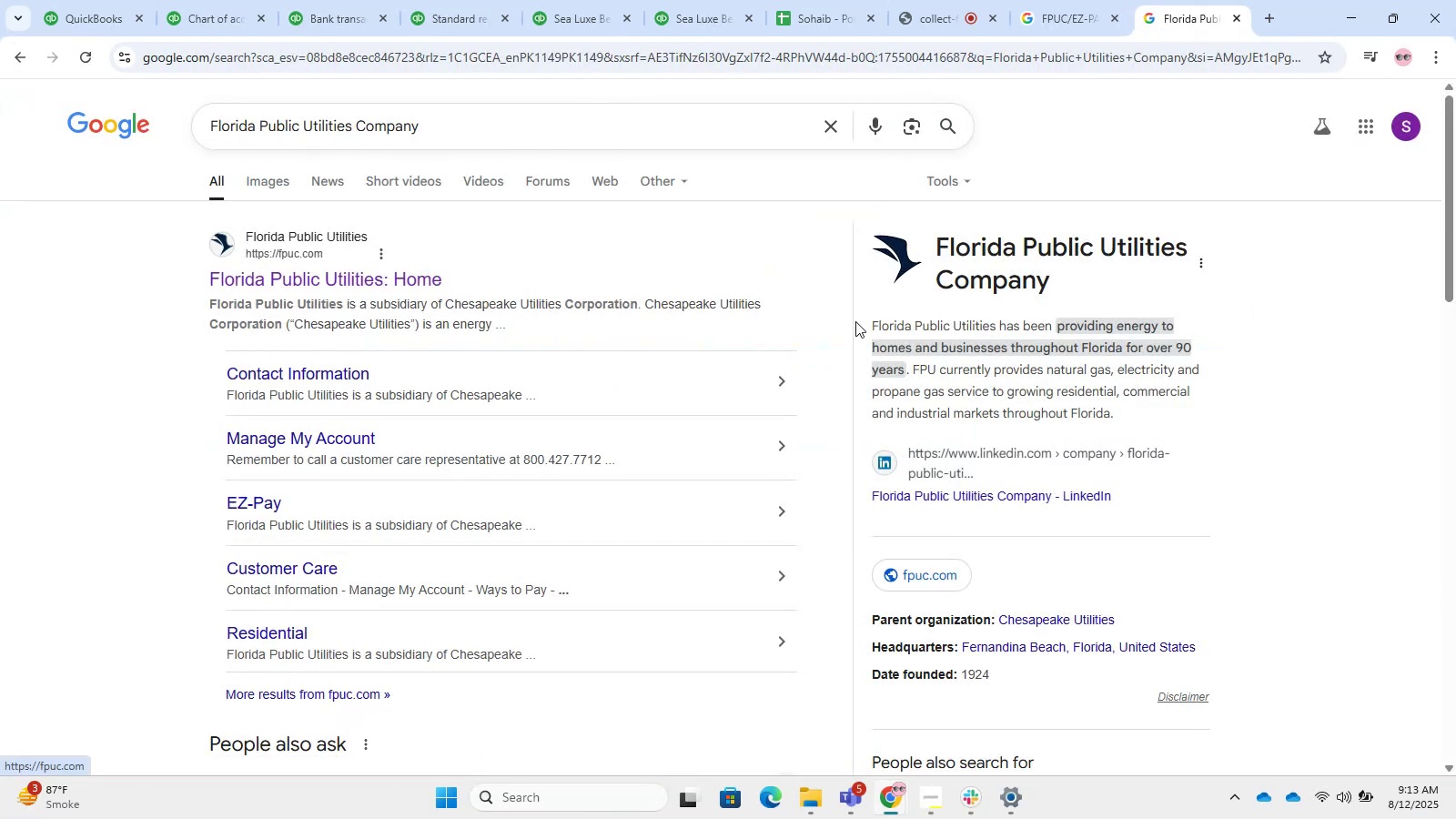 
left_click_drag(start_coordinate=[1056, 282], to_coordinate=[936, 243])
 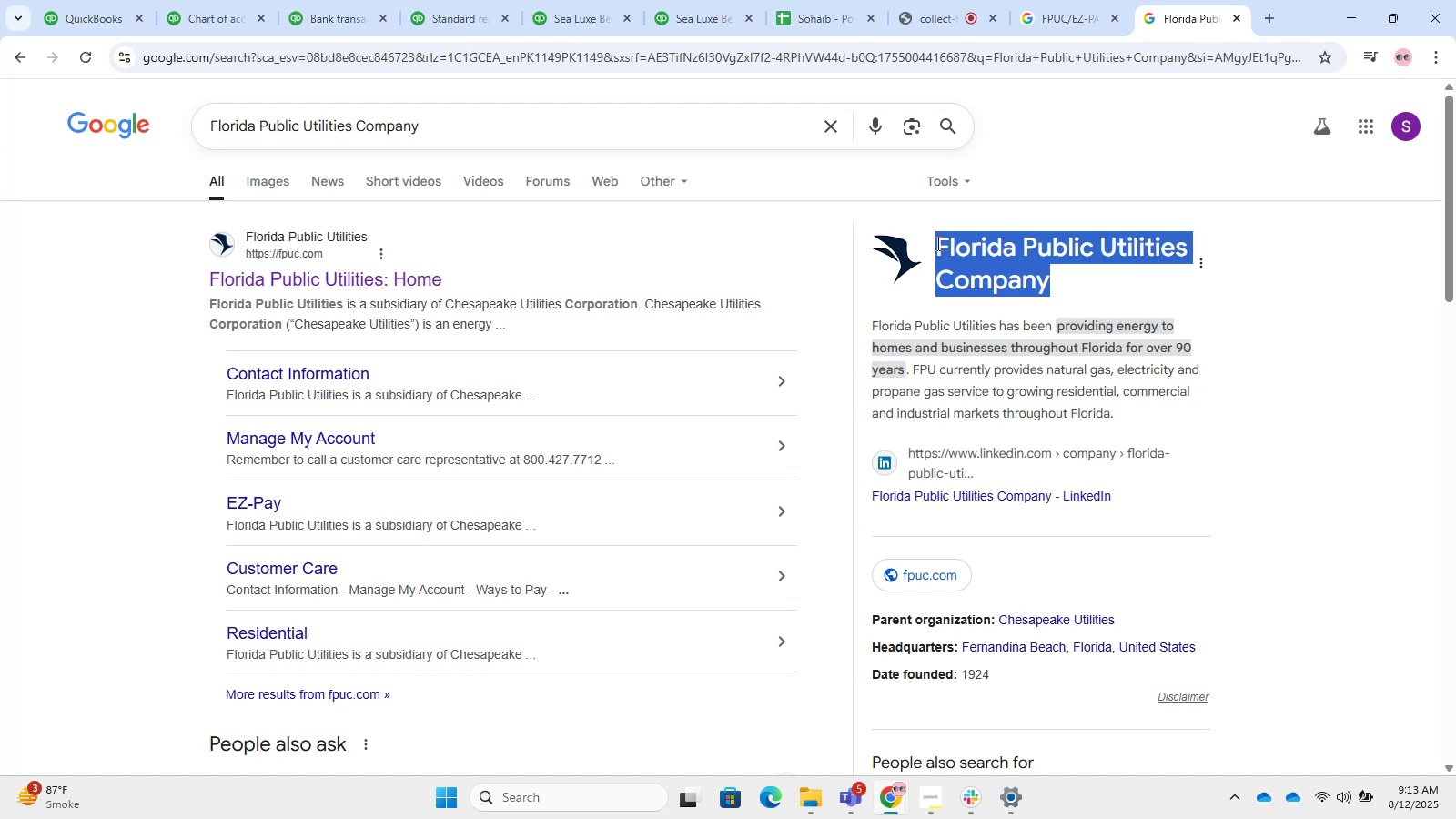 
key(Control+C)
 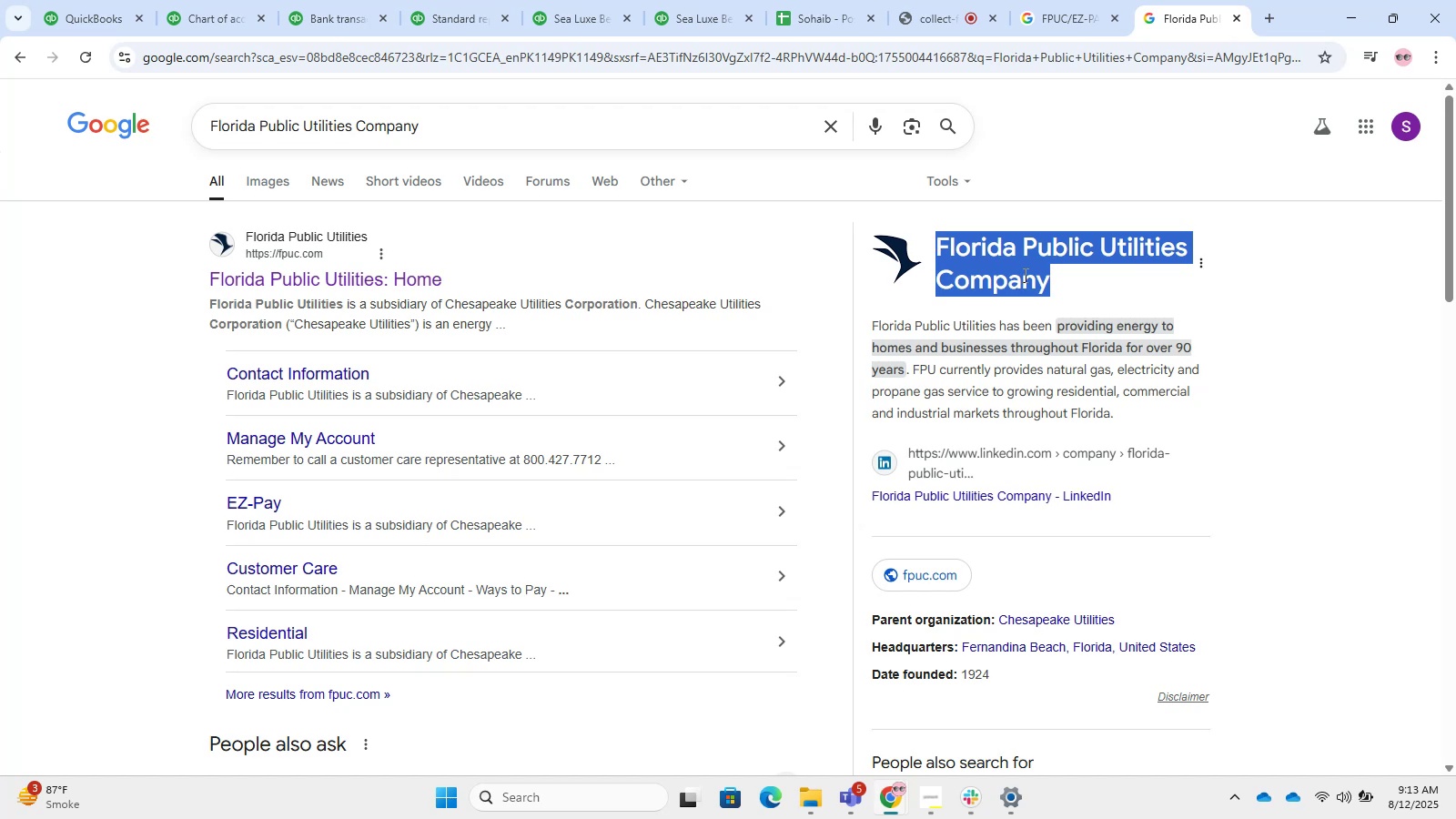 
key(Control+C)
 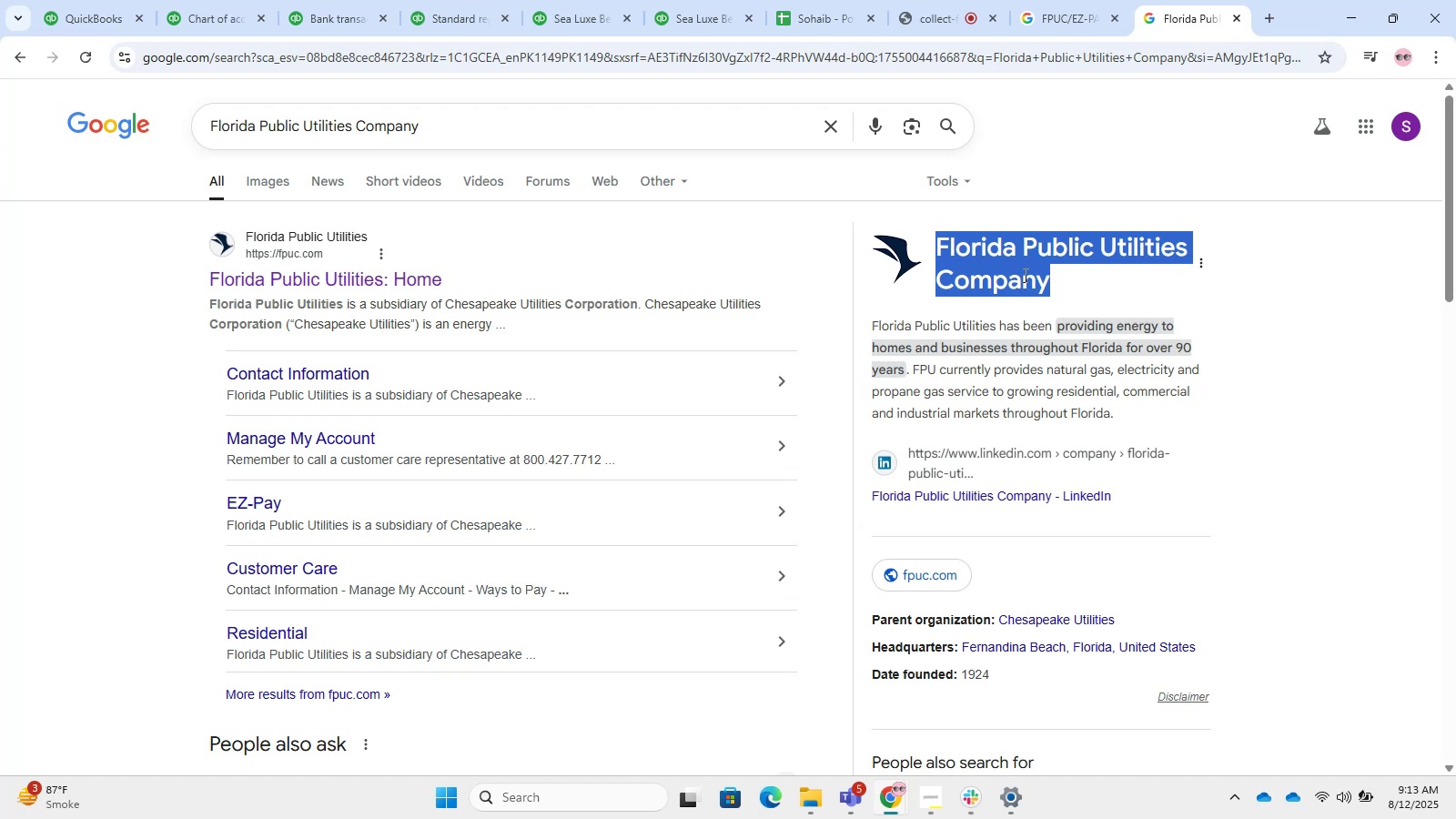 
key(Control+C)
 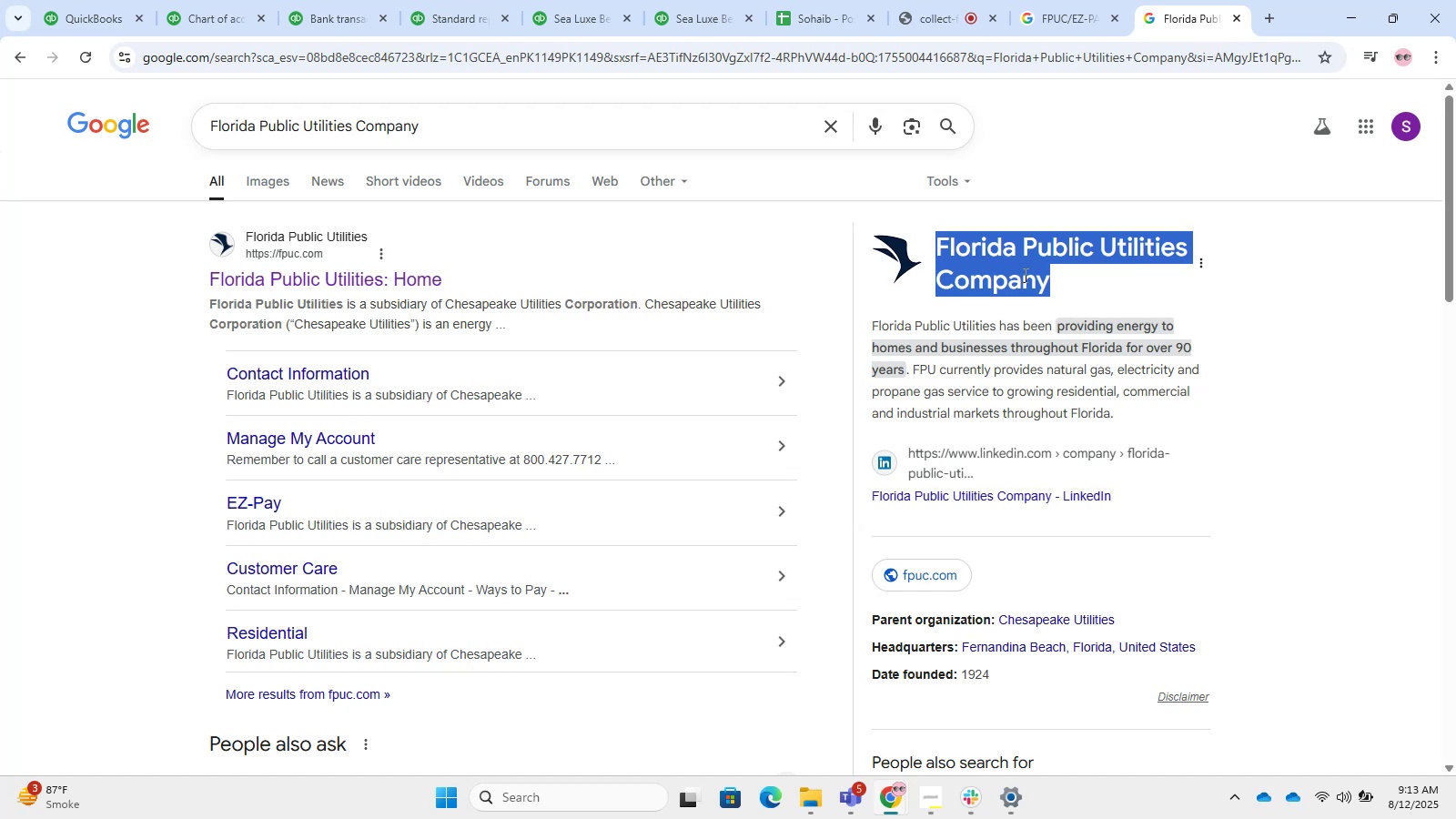 
key(Control+C)
 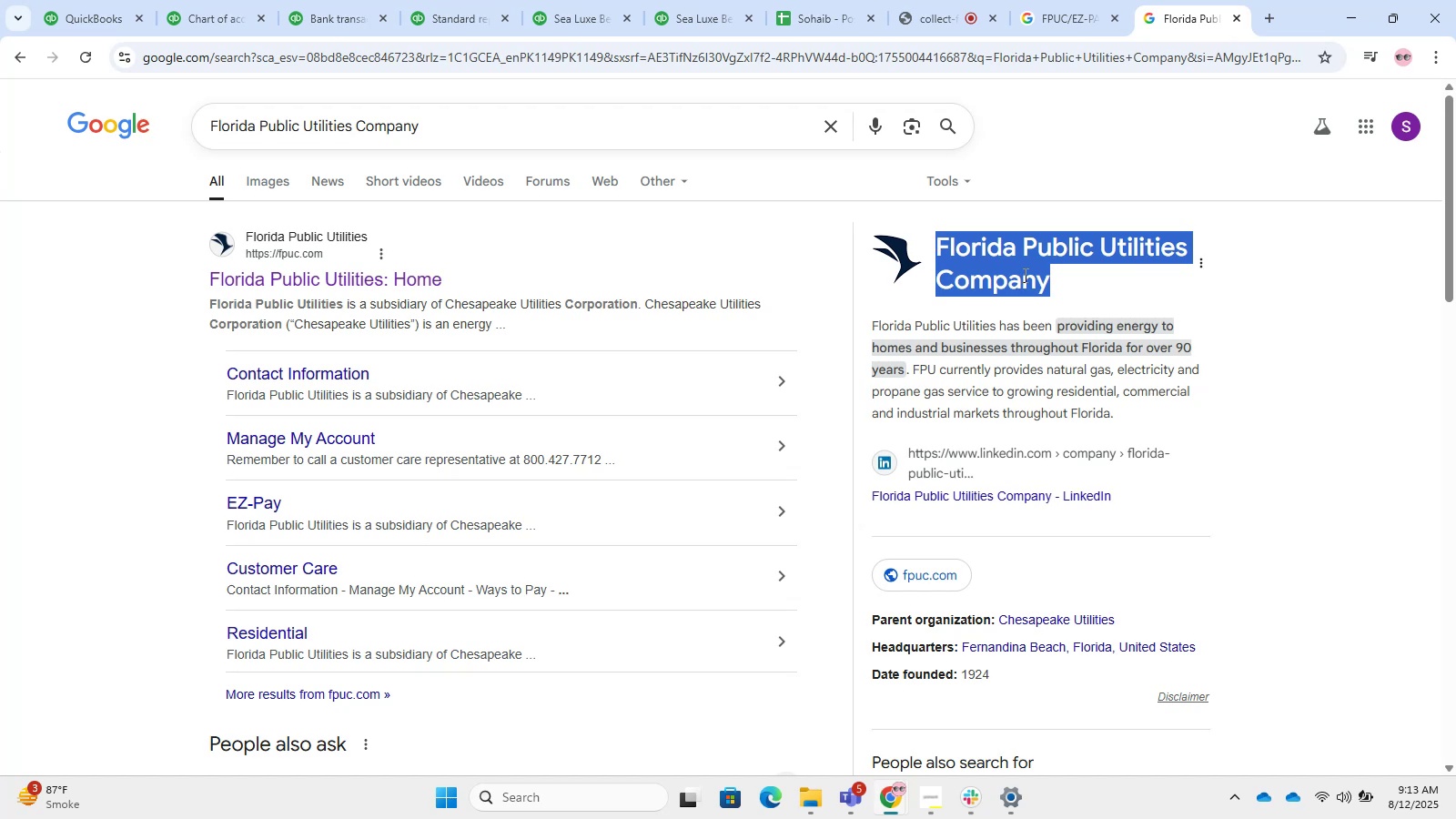 
key(Control+C)
 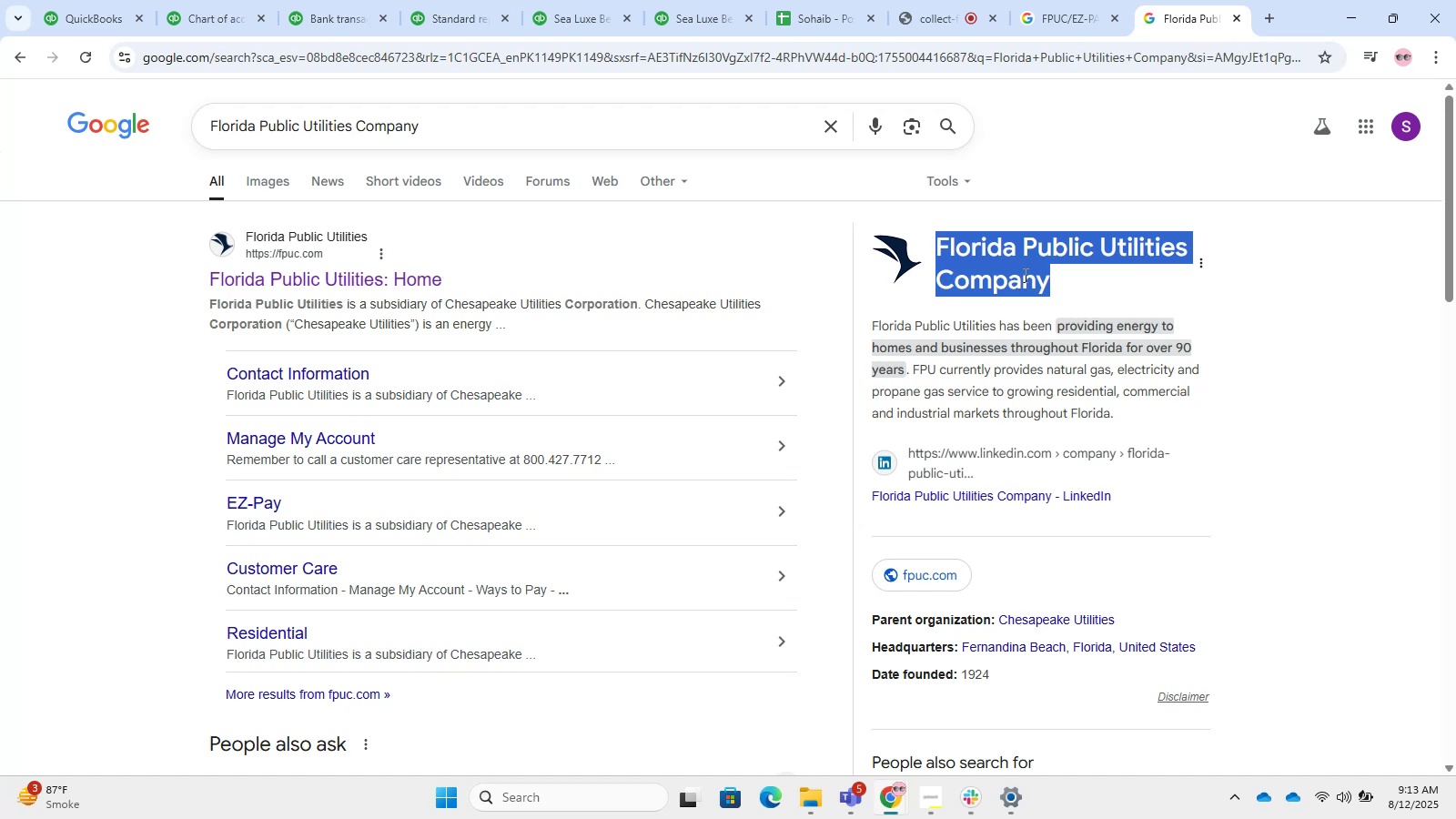 
key(Control+C)
 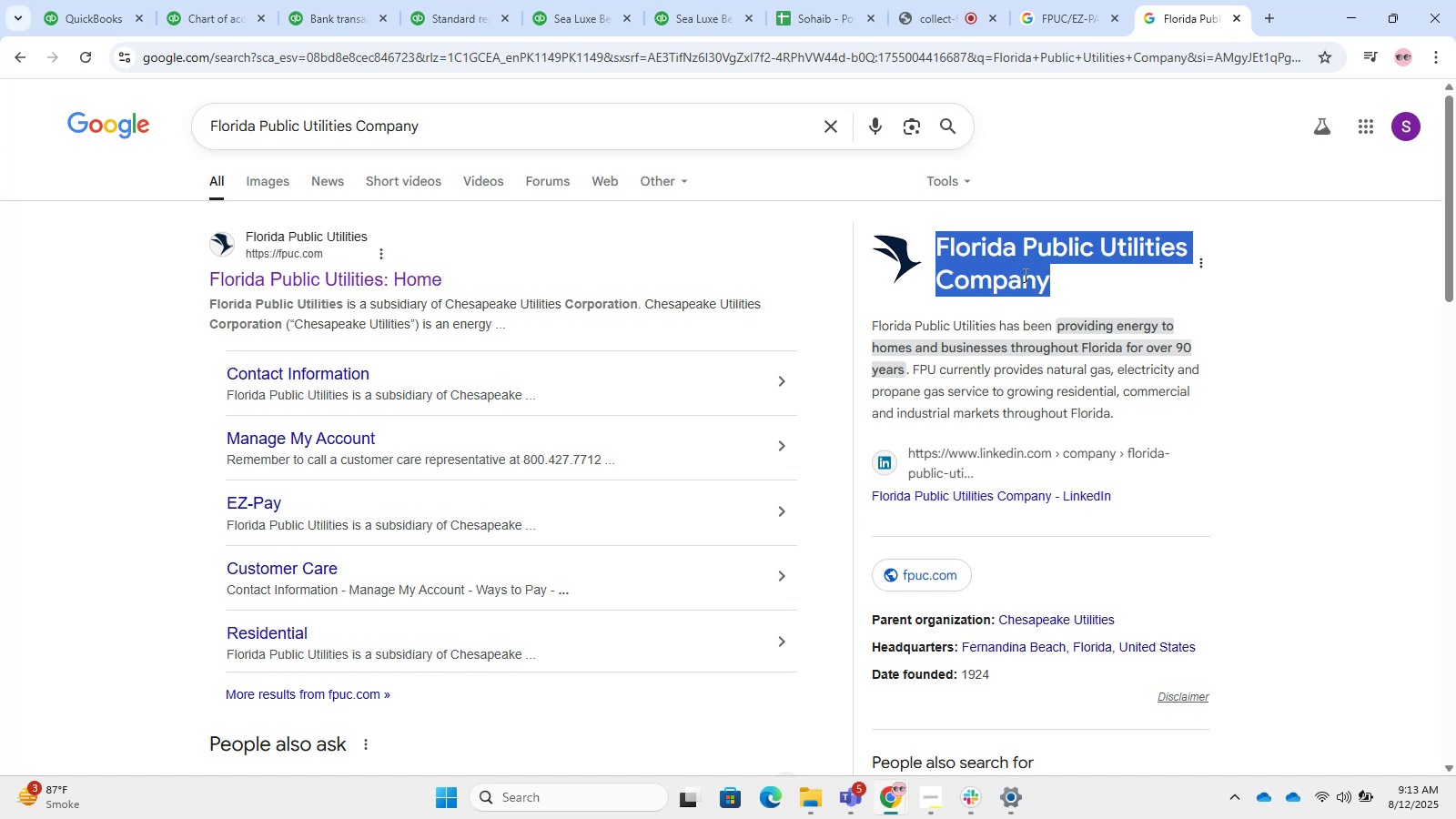 
key(Control+C)
 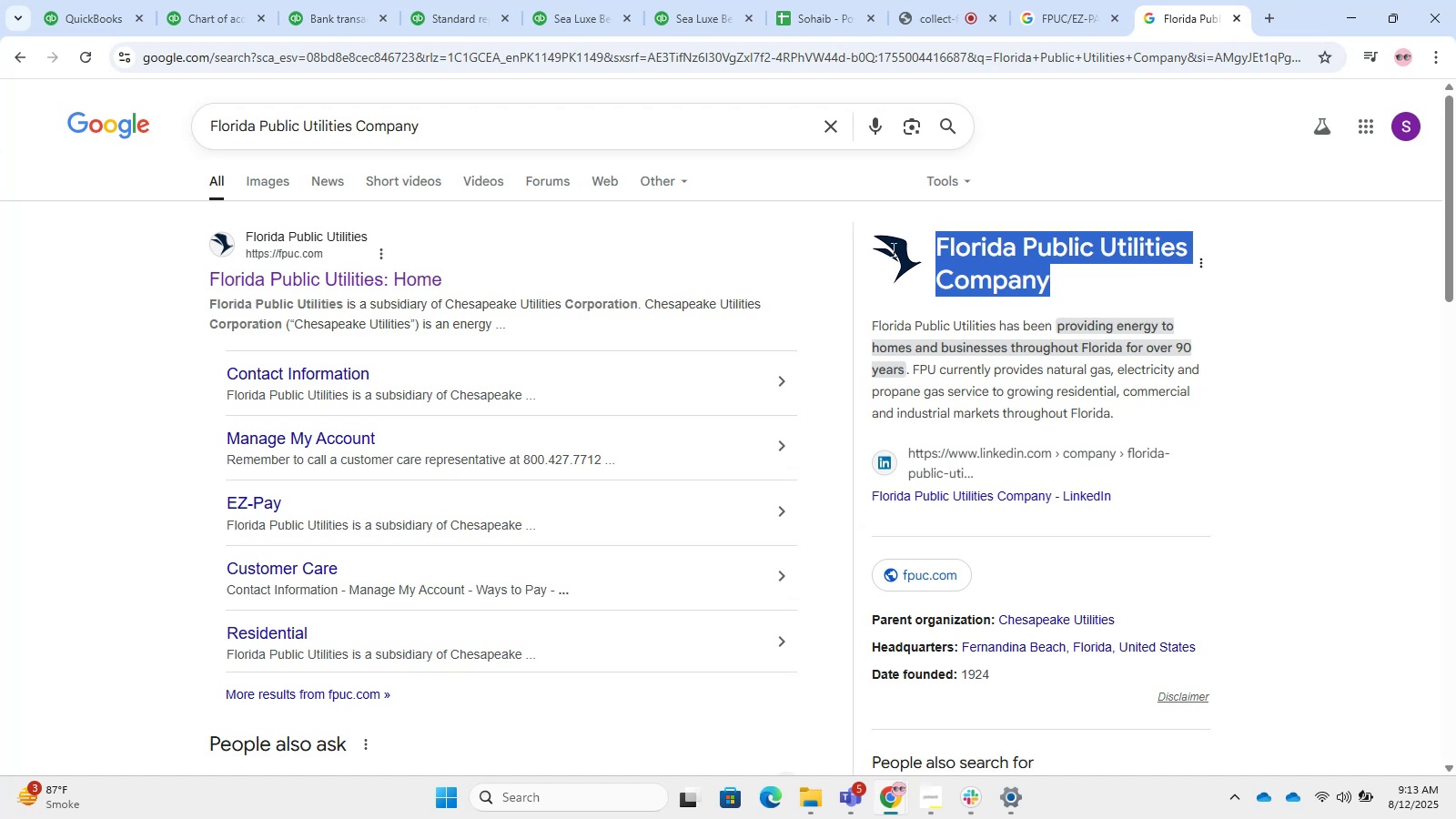 
key(Control+C)
 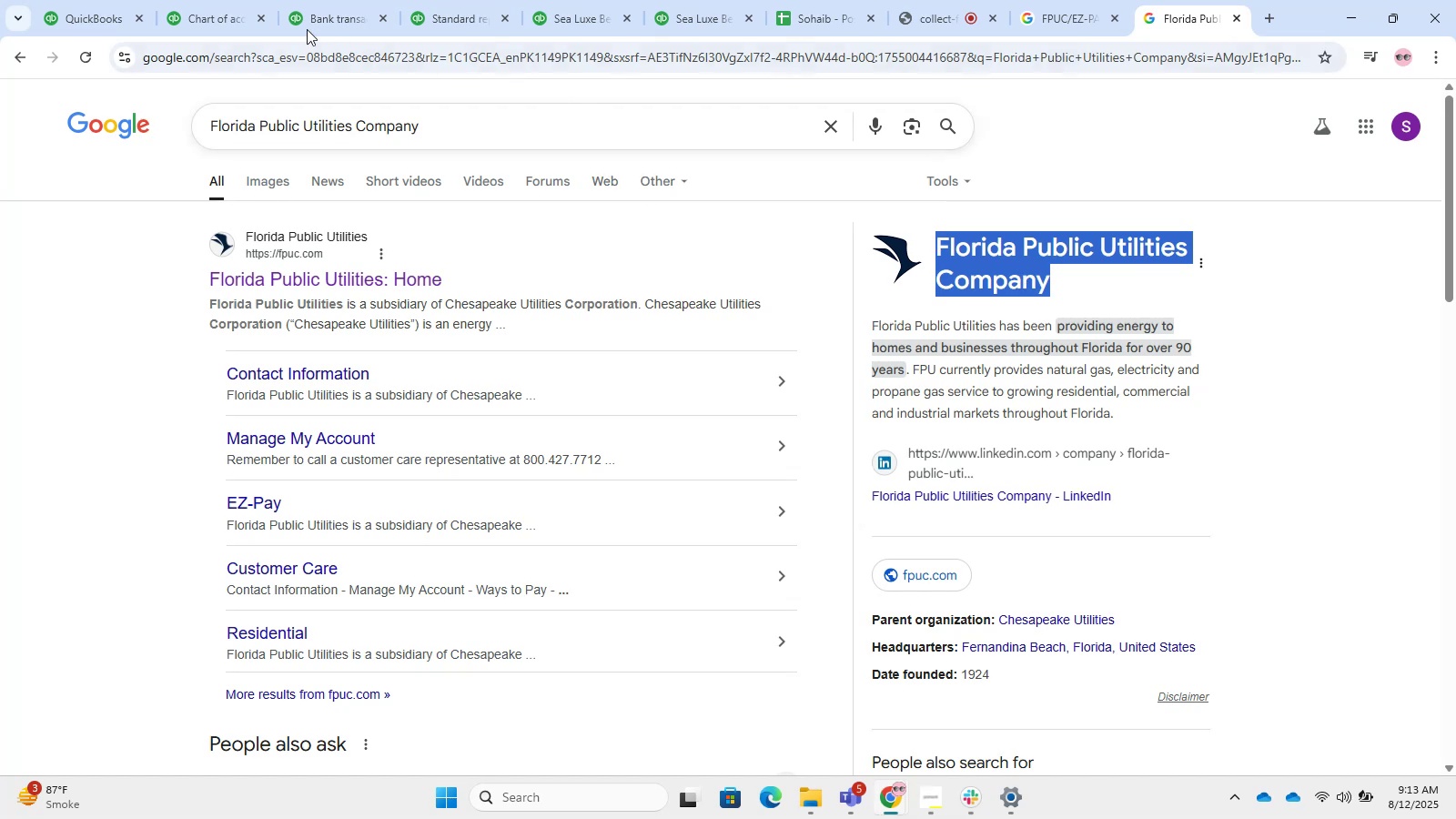 
left_click([227, 0])
 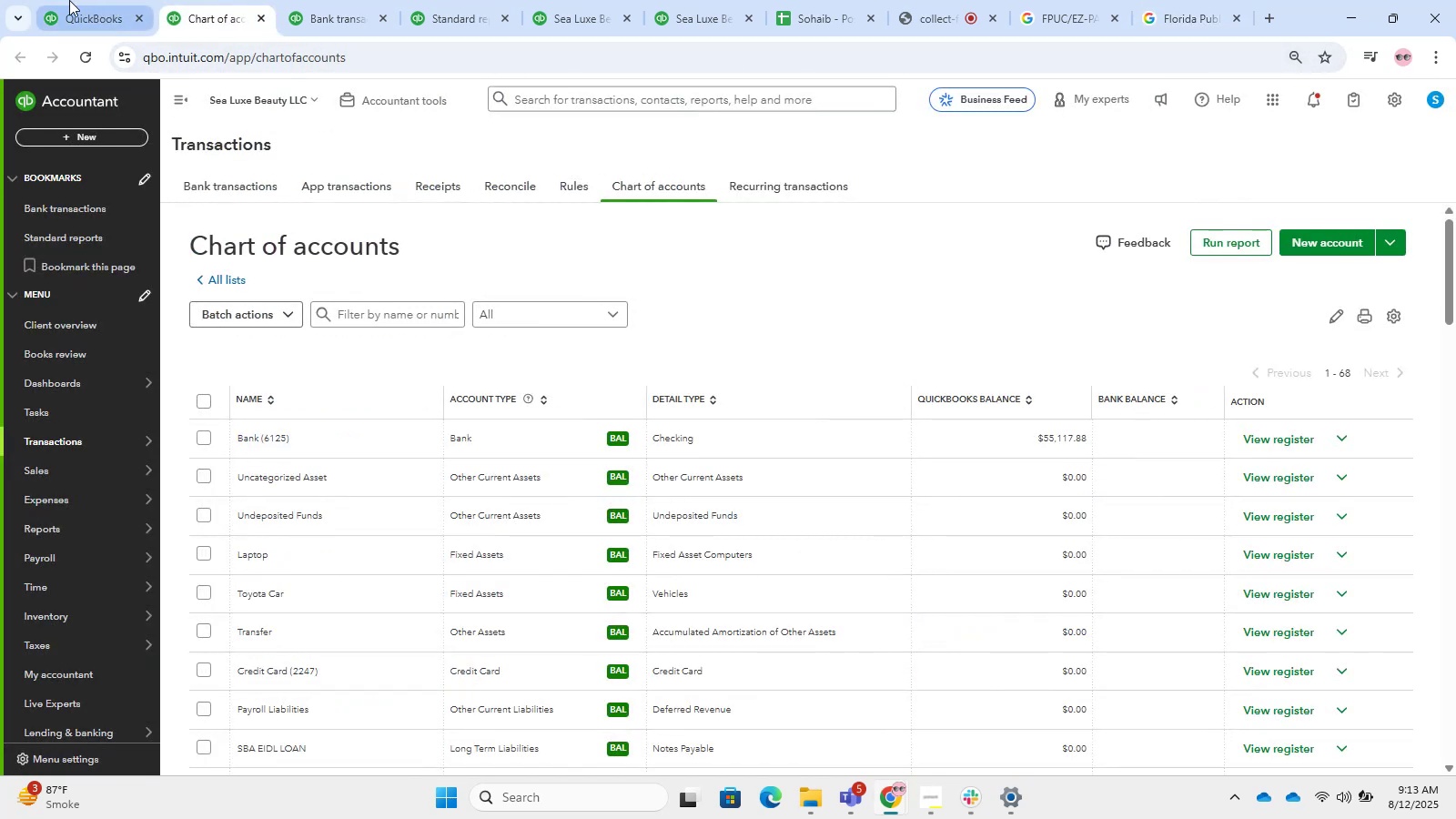 
left_click([349, 0])
 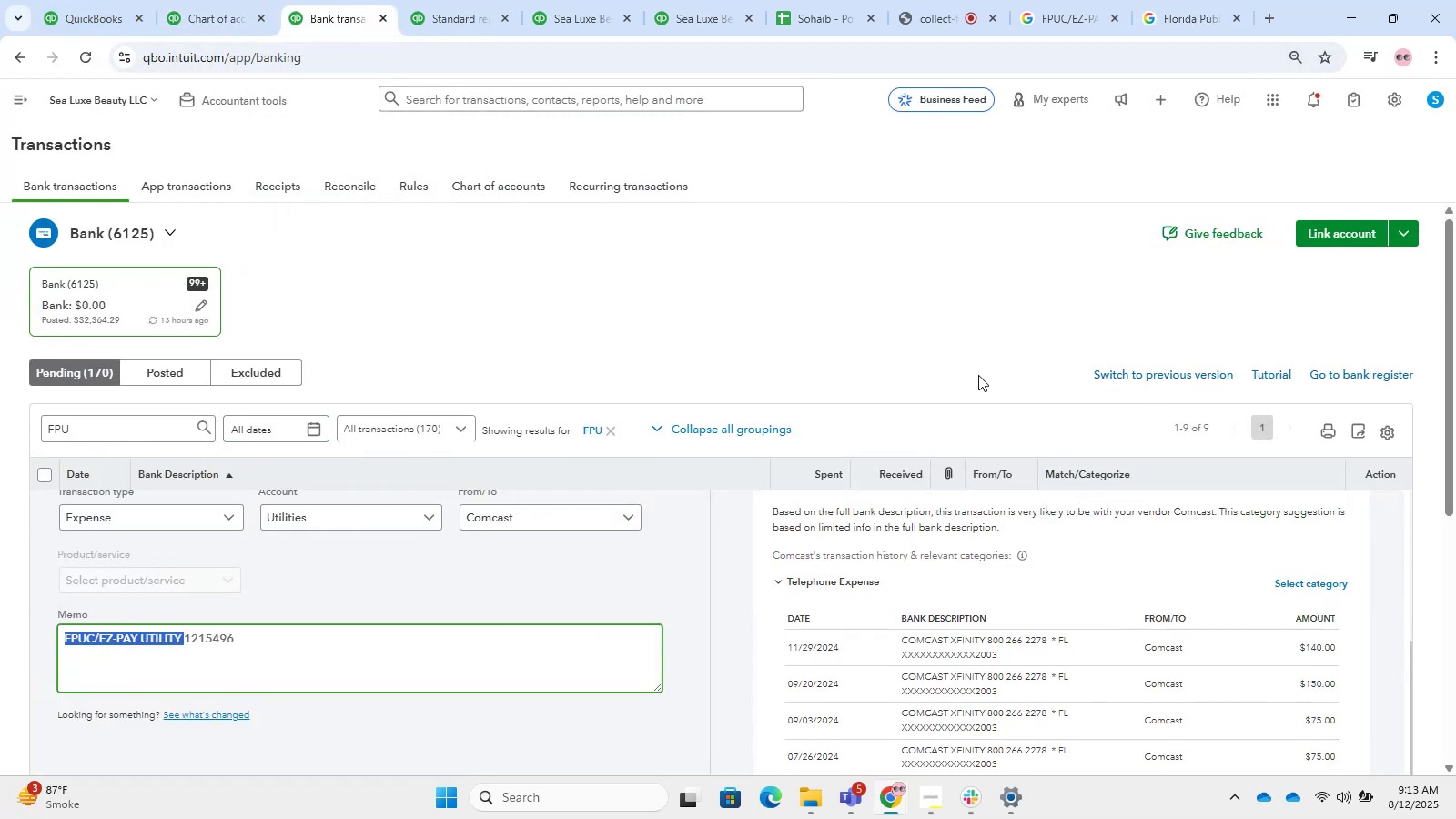 
left_click([346, 512])
 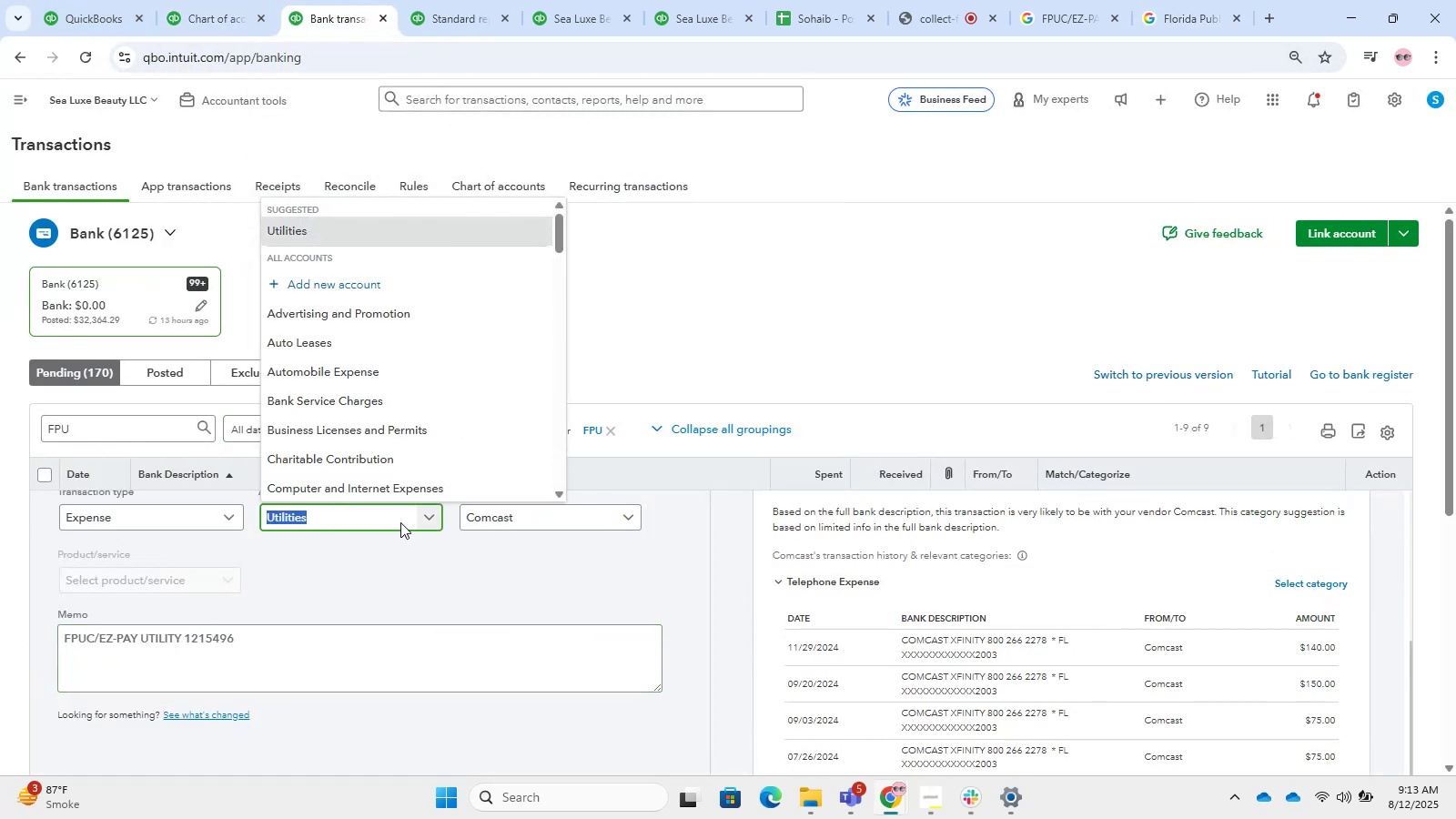 
left_click([500, 506])
 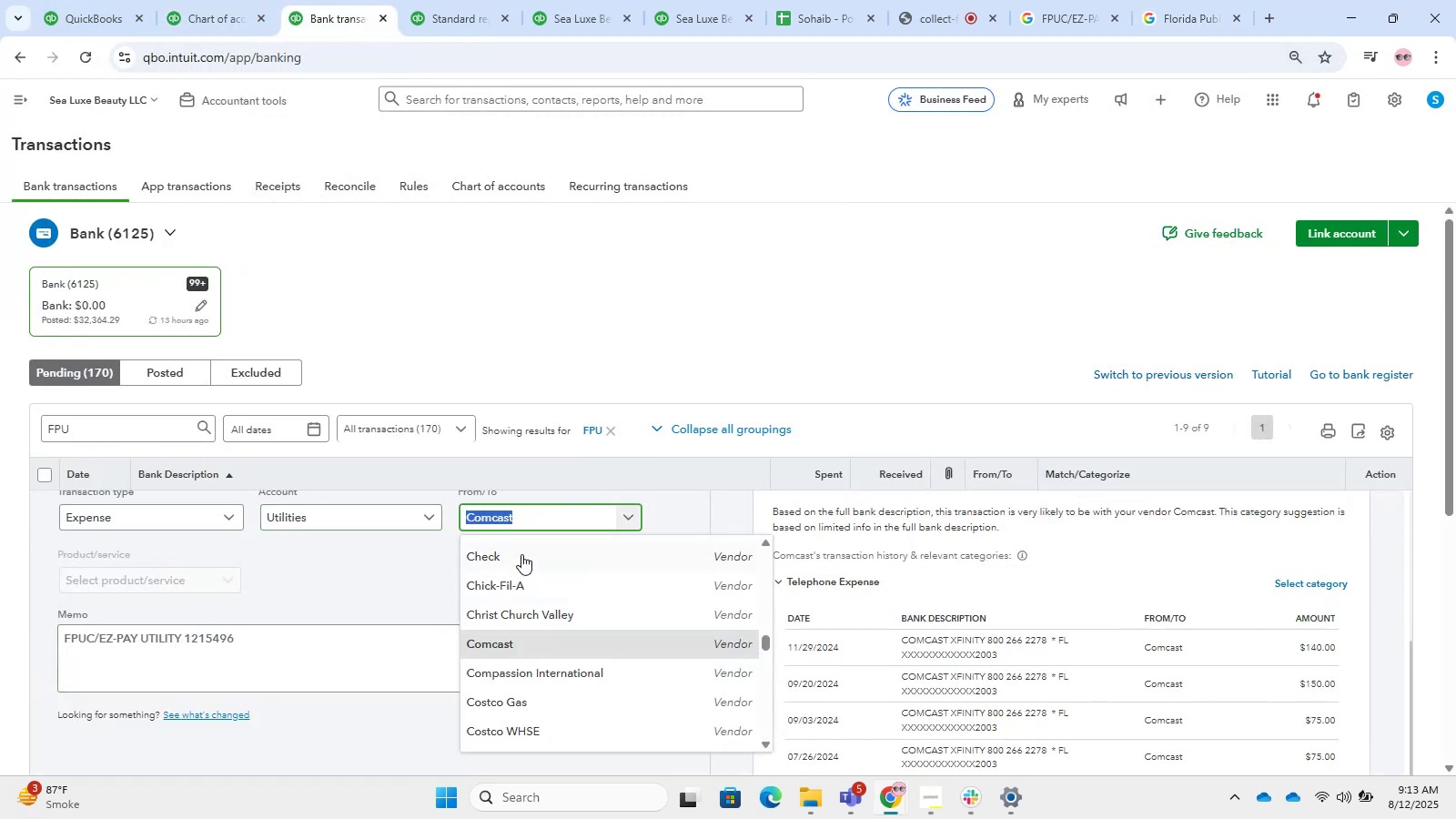 
scroll: coordinate [770, 571], scroll_direction: up, amount: 16.0
 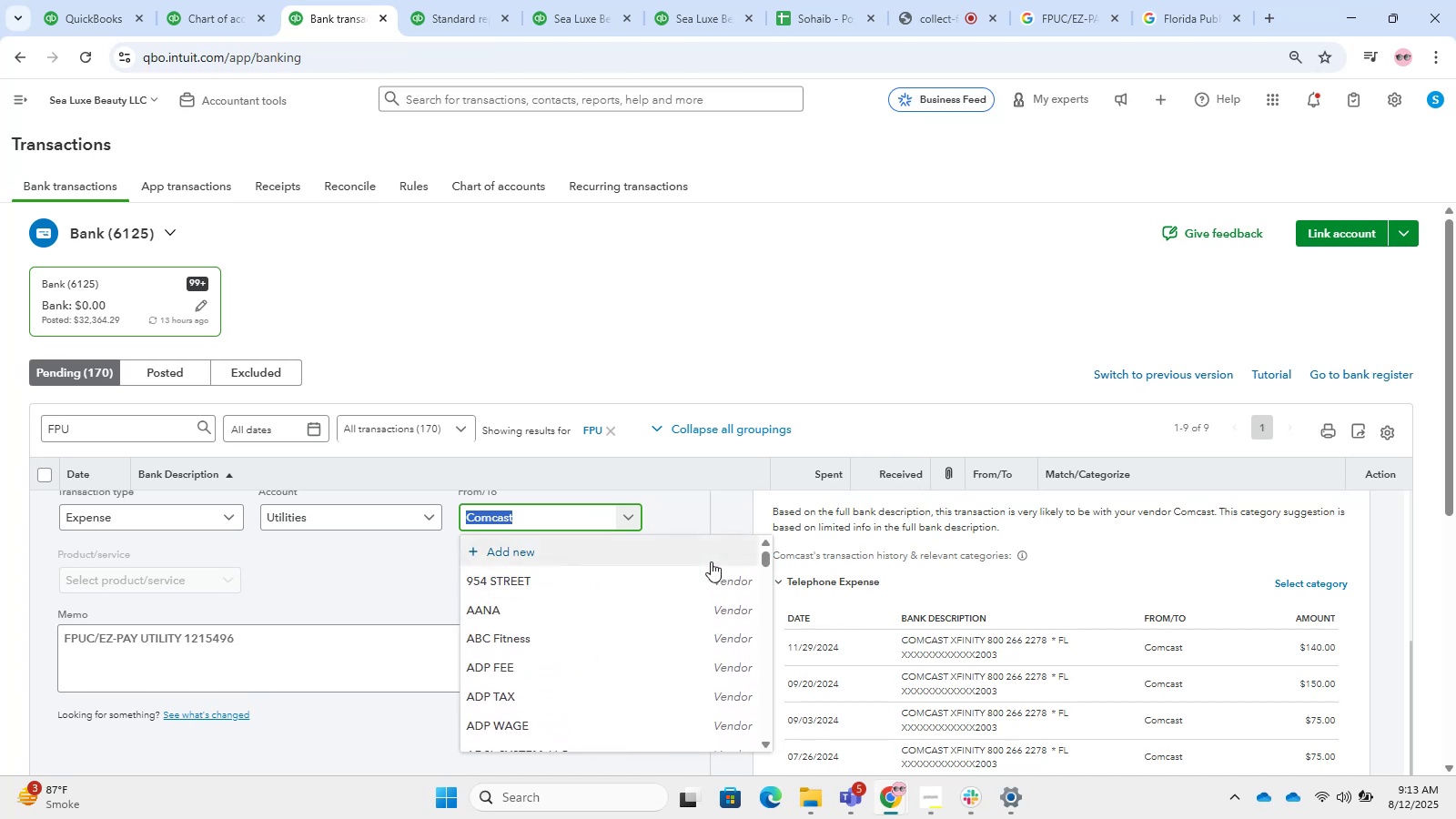 
left_click([712, 545])
 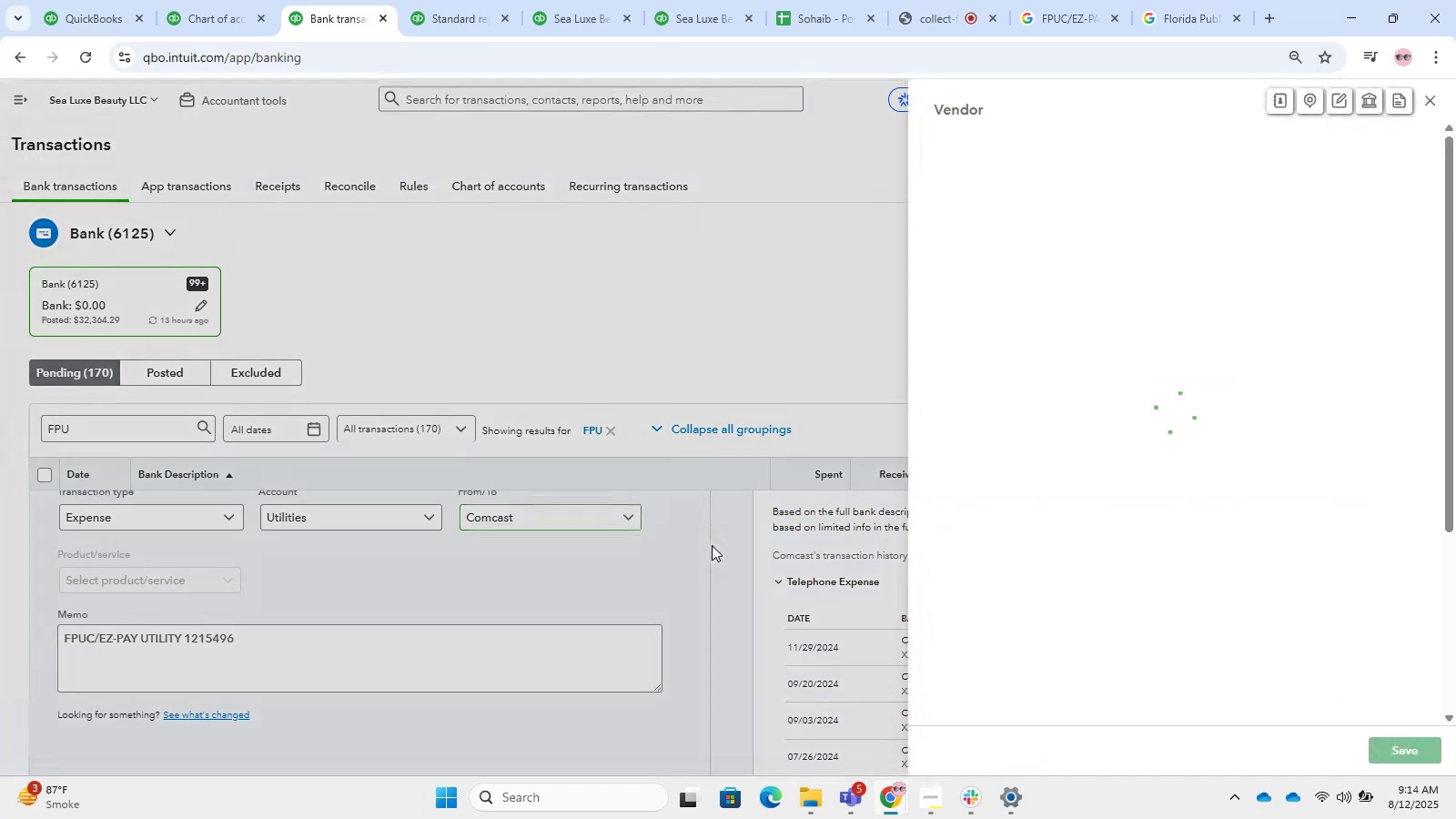 
hold_key(key=ControlLeft, duration=0.77)
 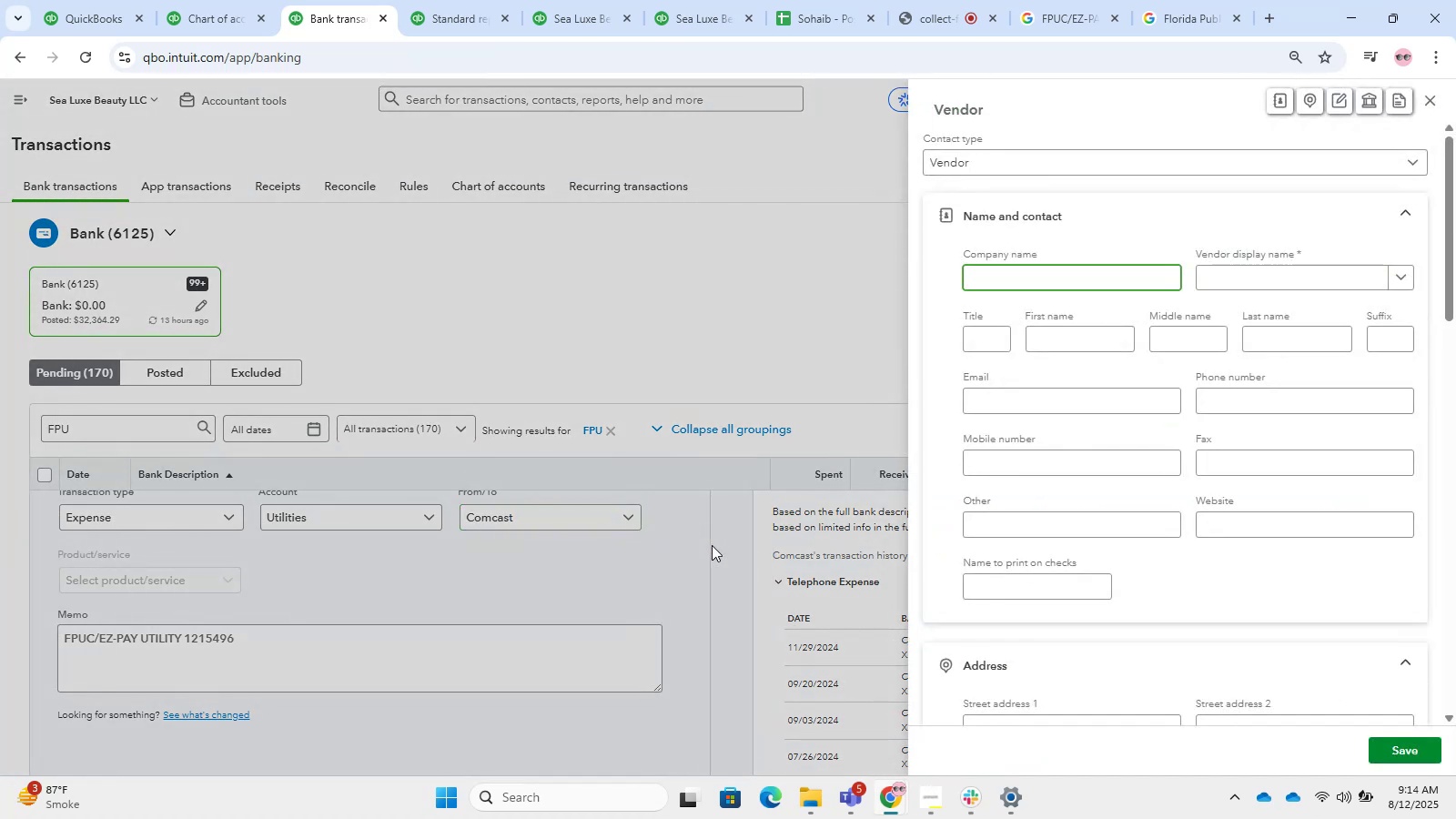 
key(Control+V)
 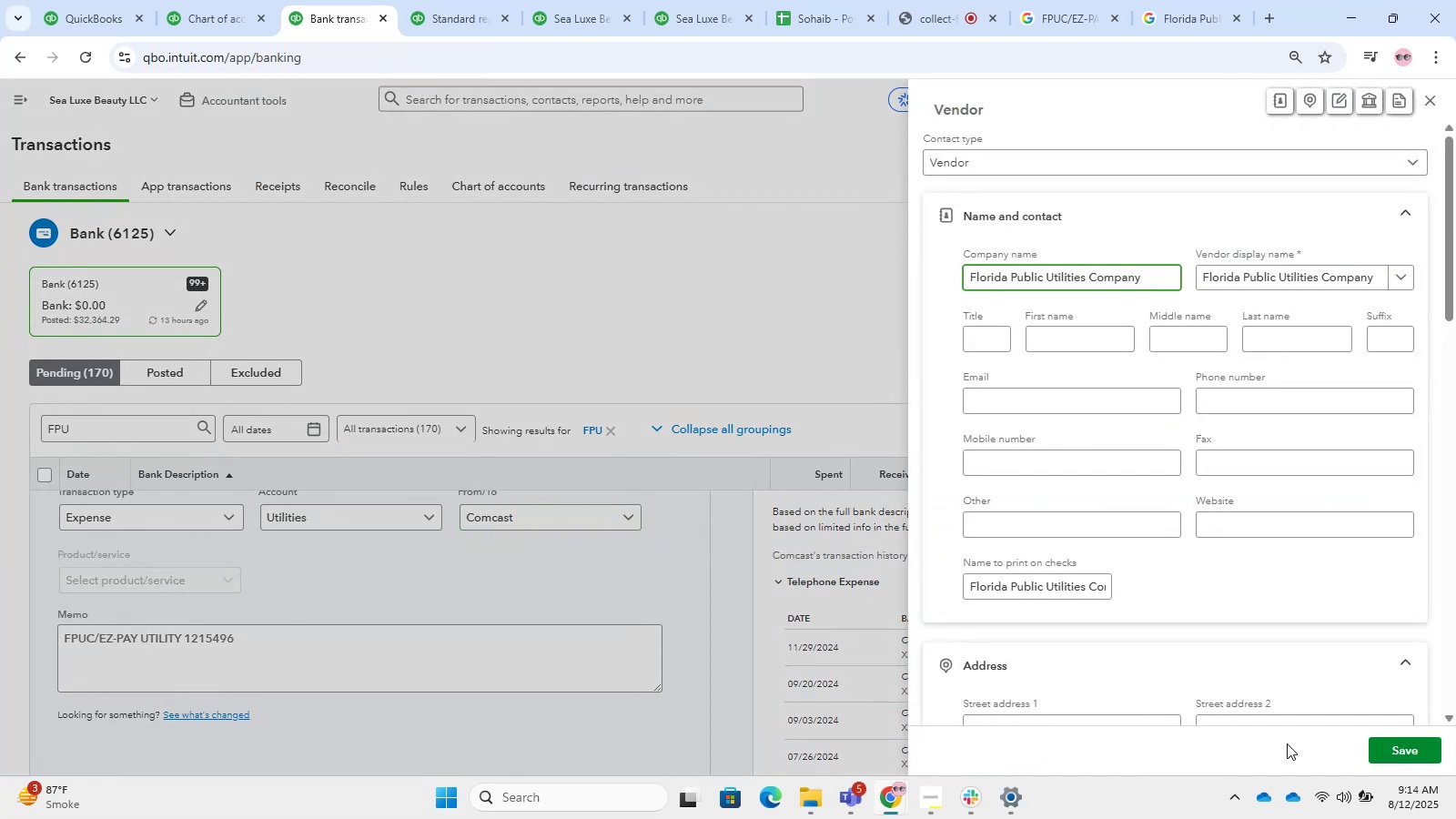 
left_click([1393, 747])
 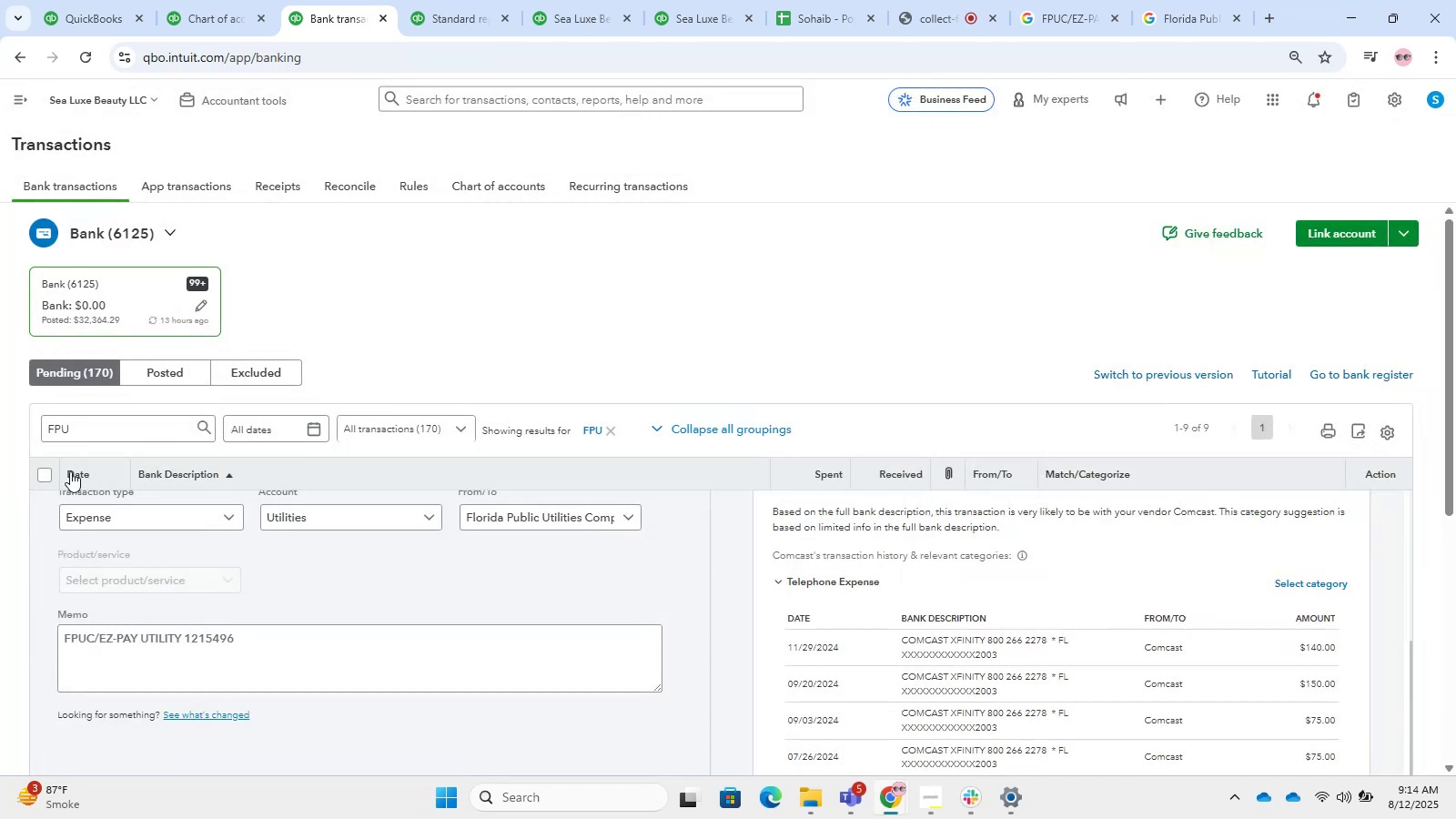 
left_click([46, 471])
 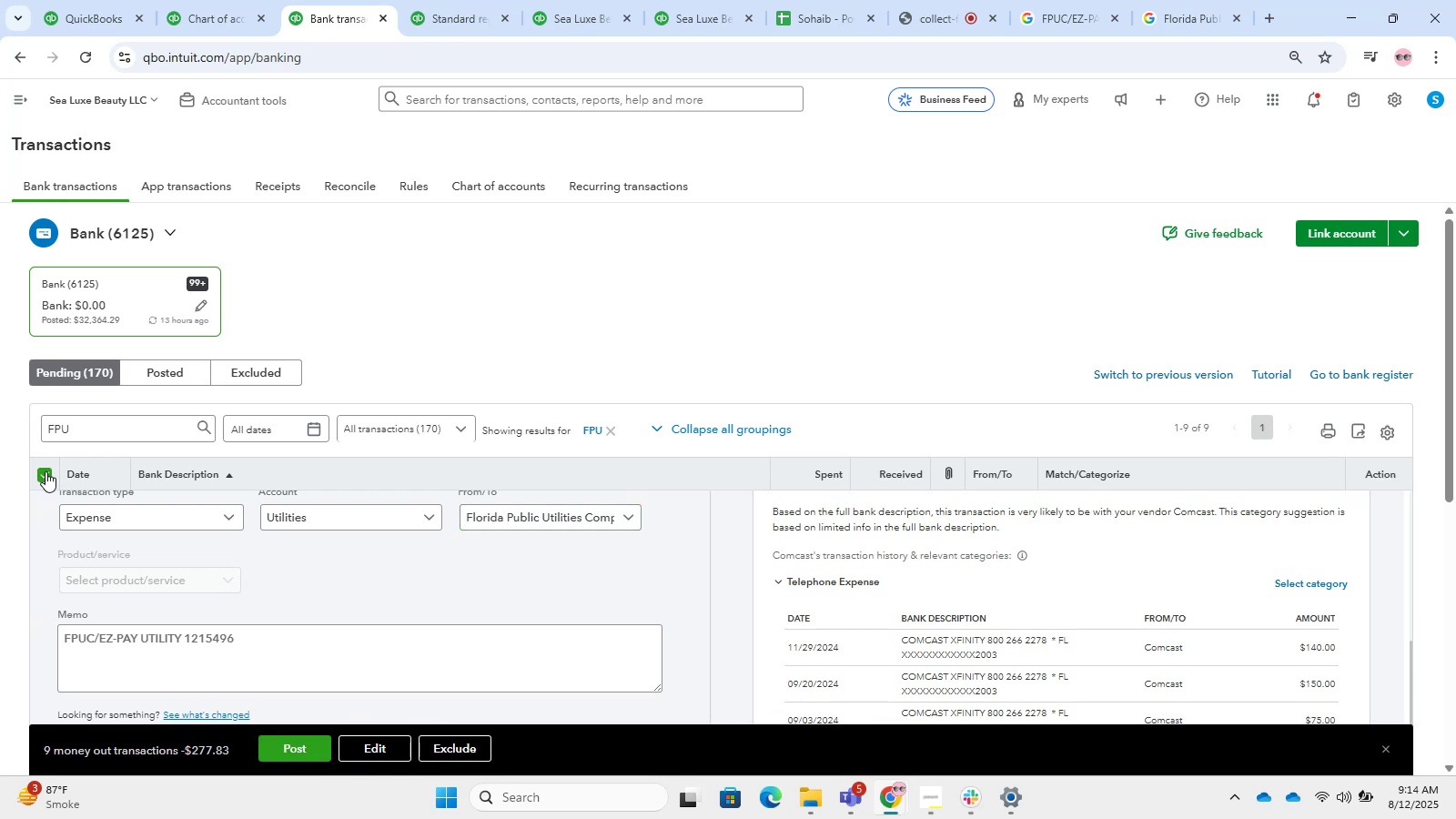 
wait(5.03)
 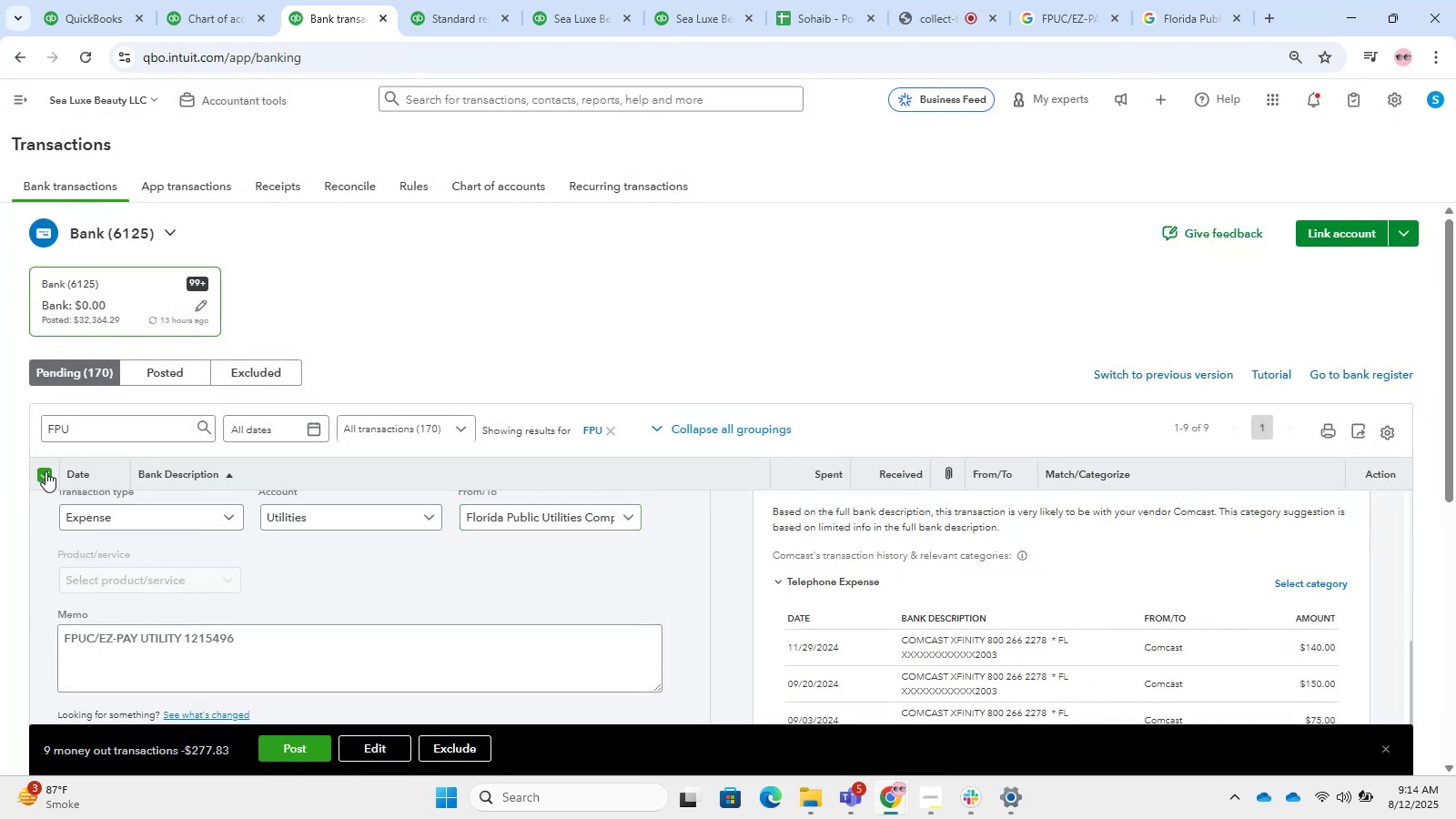 
left_click([383, 760])
 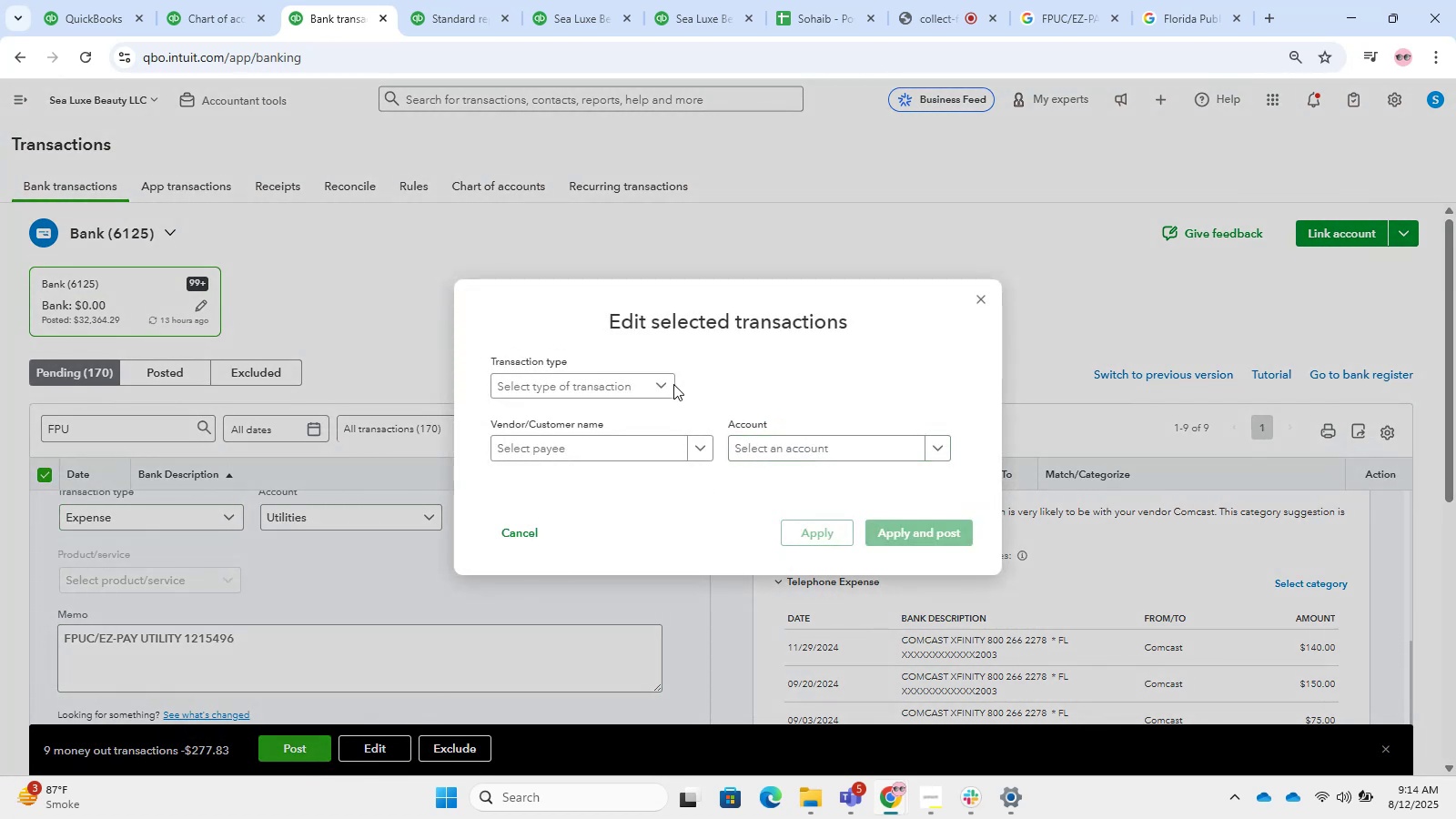 
double_click([595, 424])
 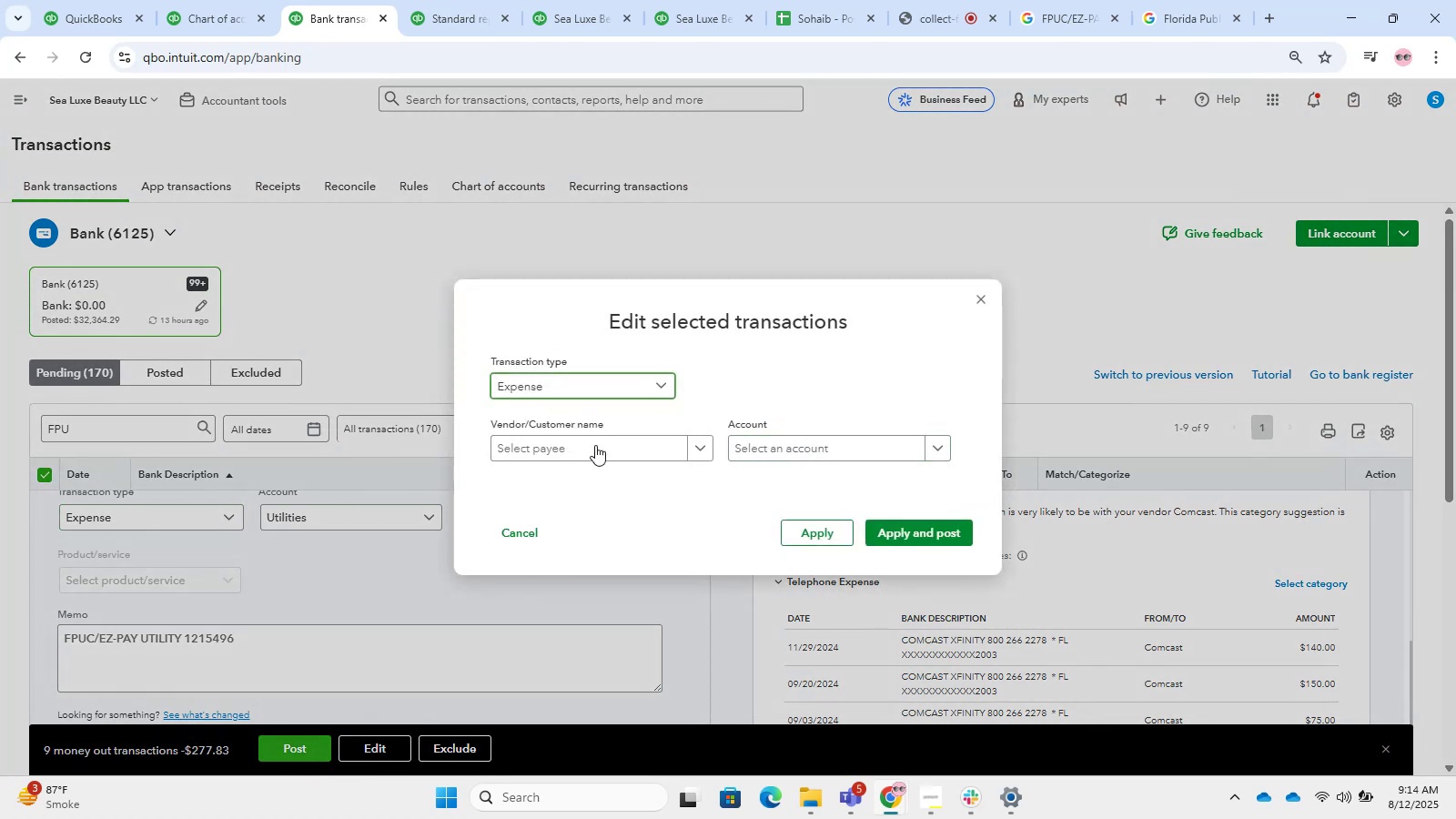 
triple_click([594, 472])
 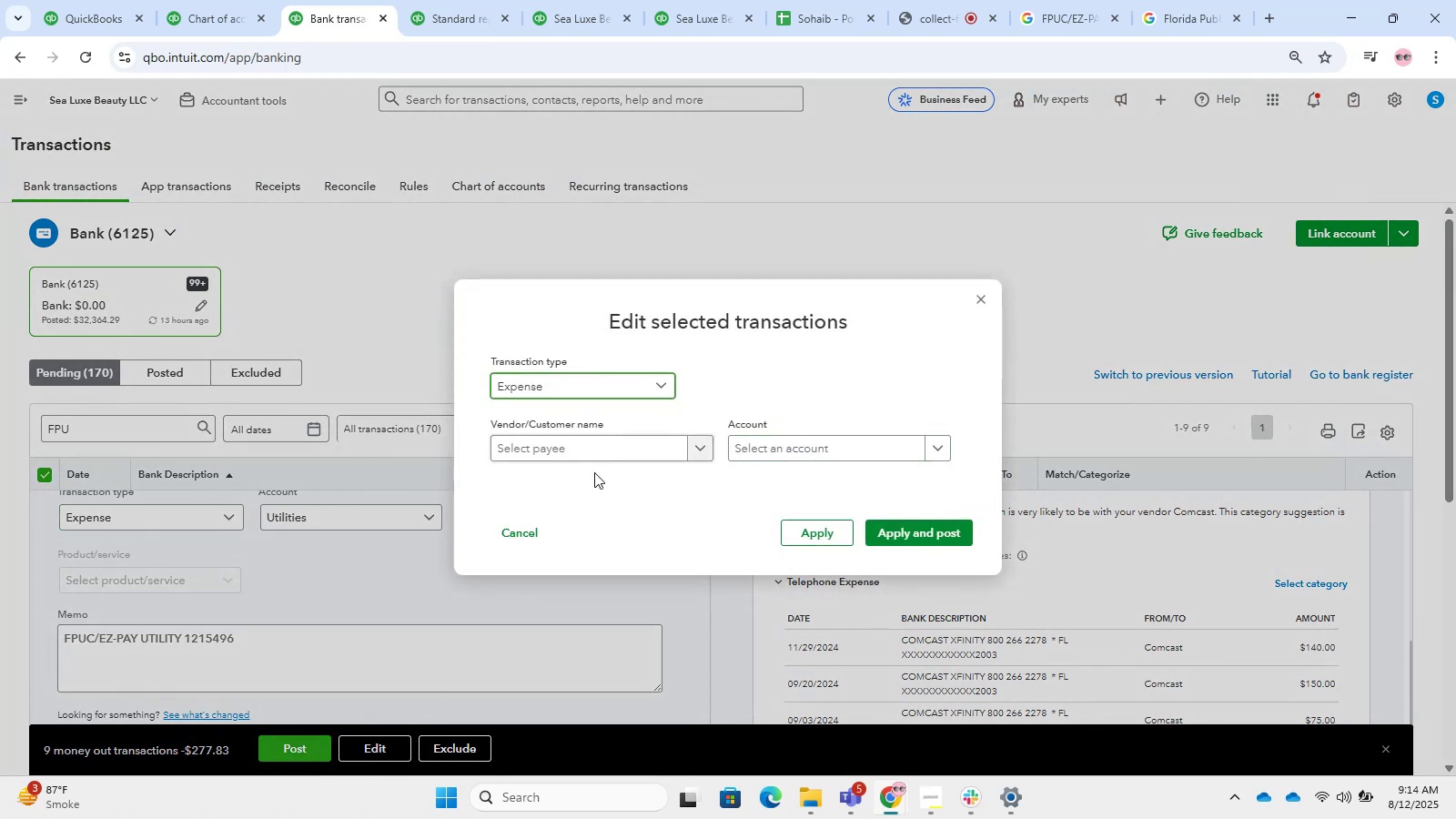 
triple_click([594, 463])
 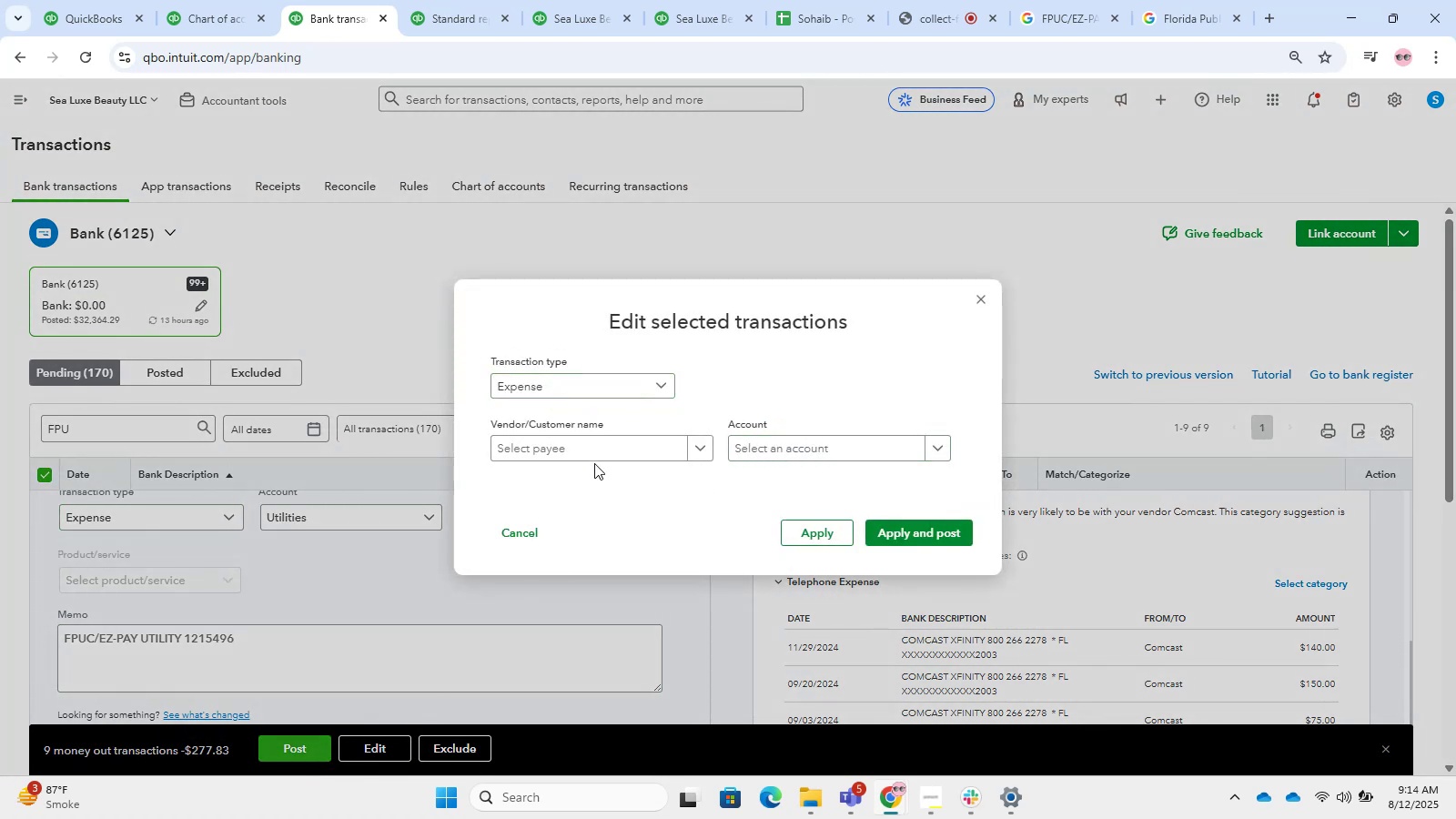 
key(Control+V)
 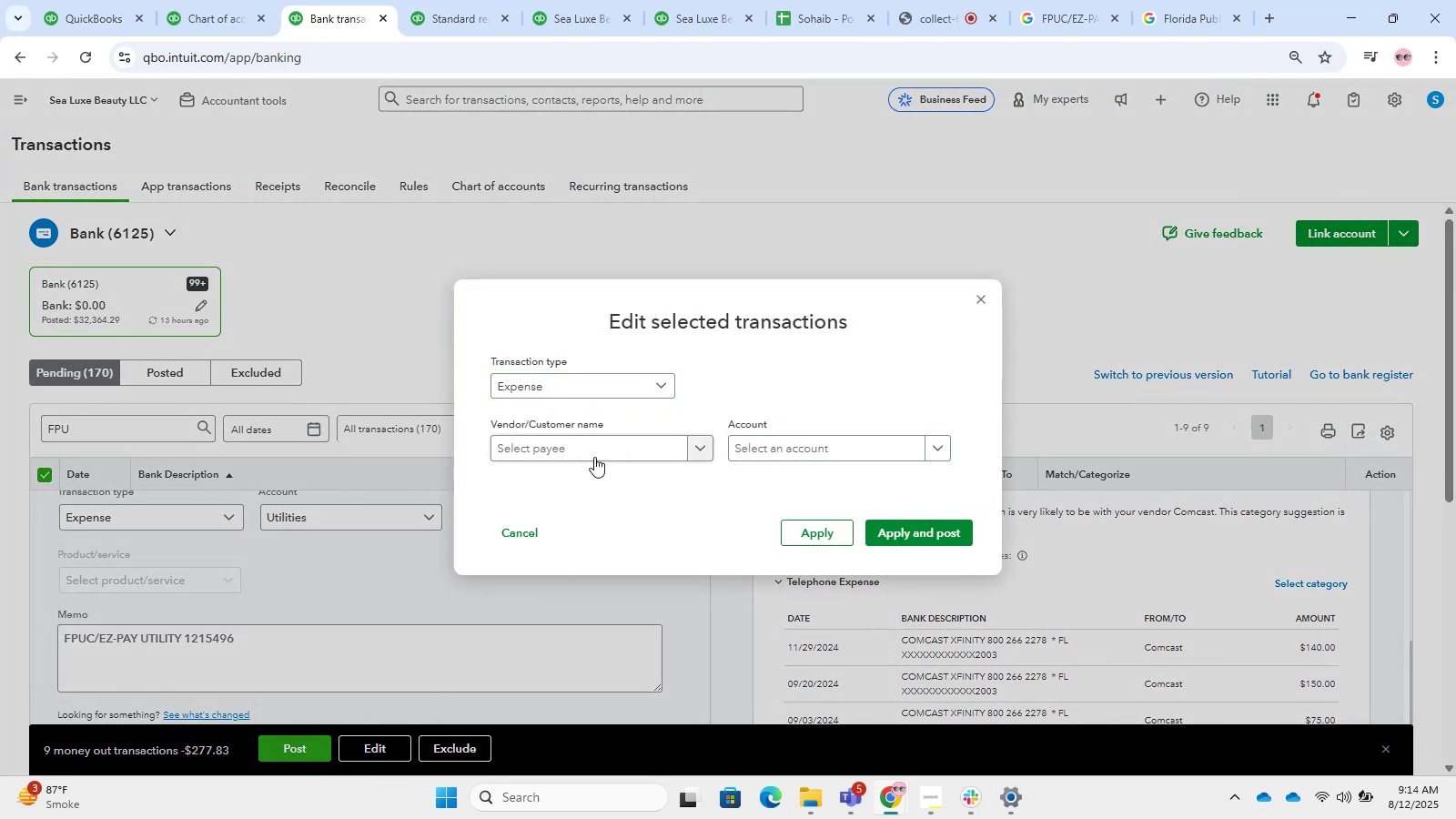 
triple_click([594, 453])
 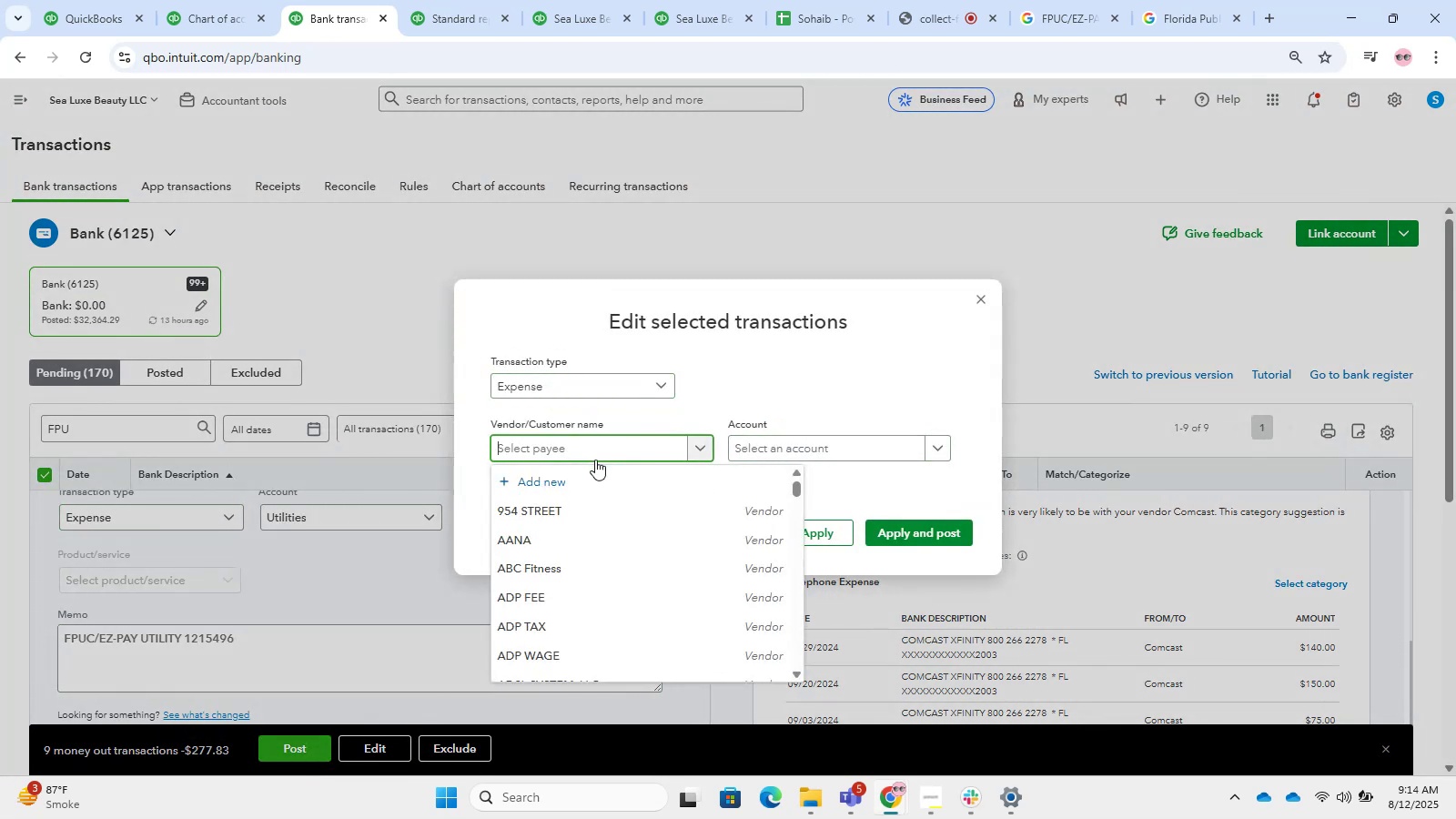 
key(Control+V)
 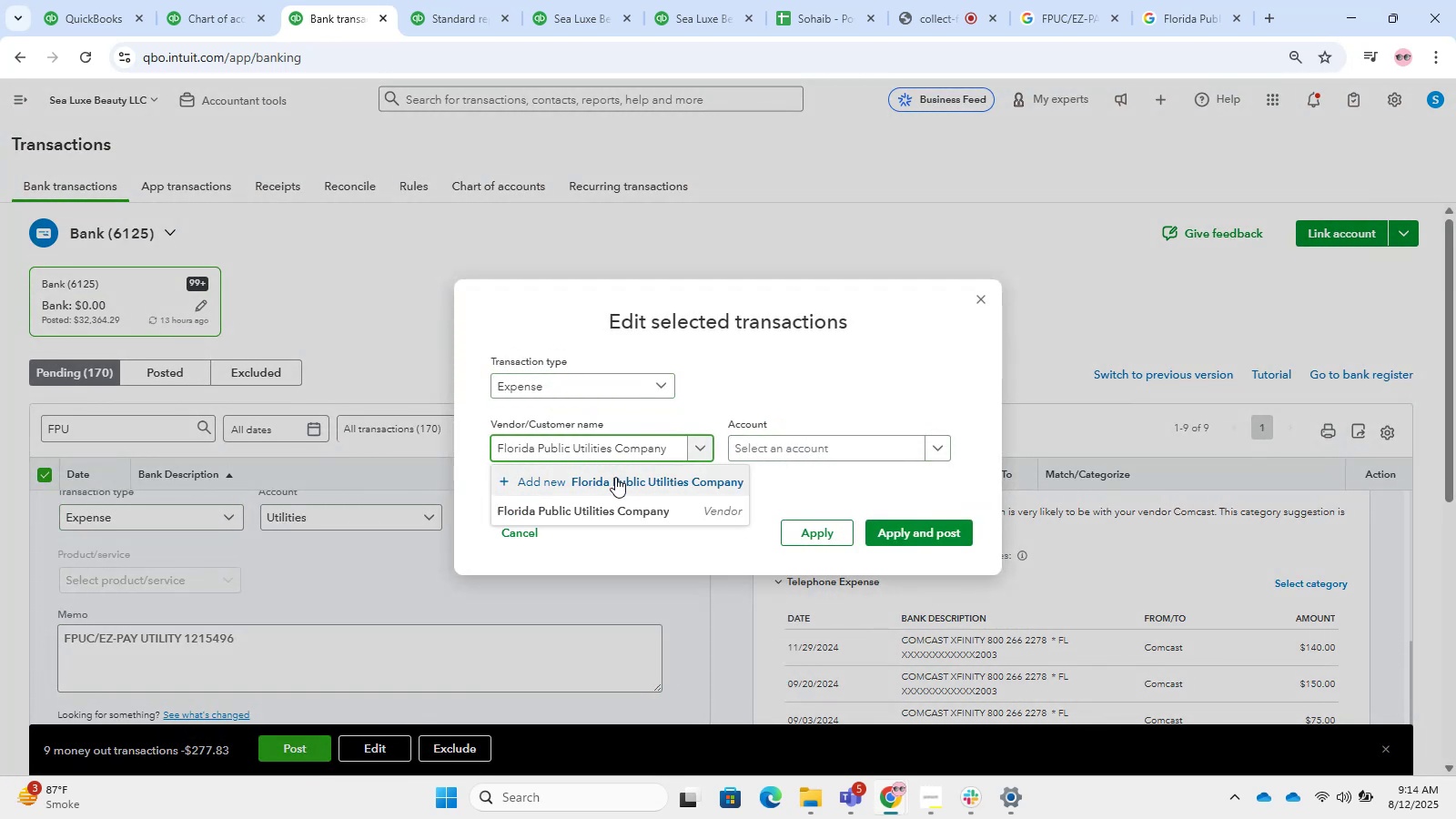 
left_click([581, 498])
 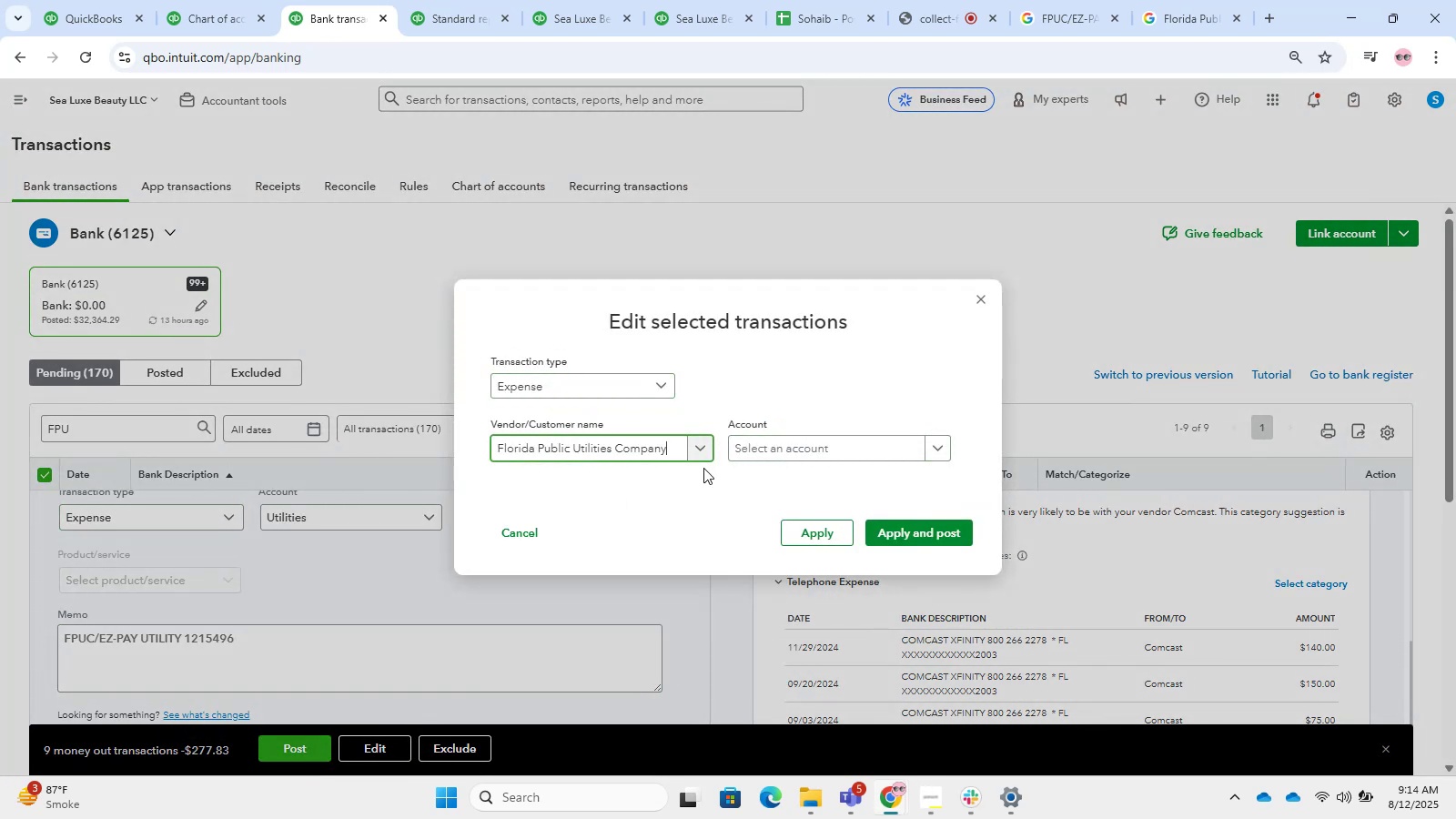 
left_click([778, 451])
 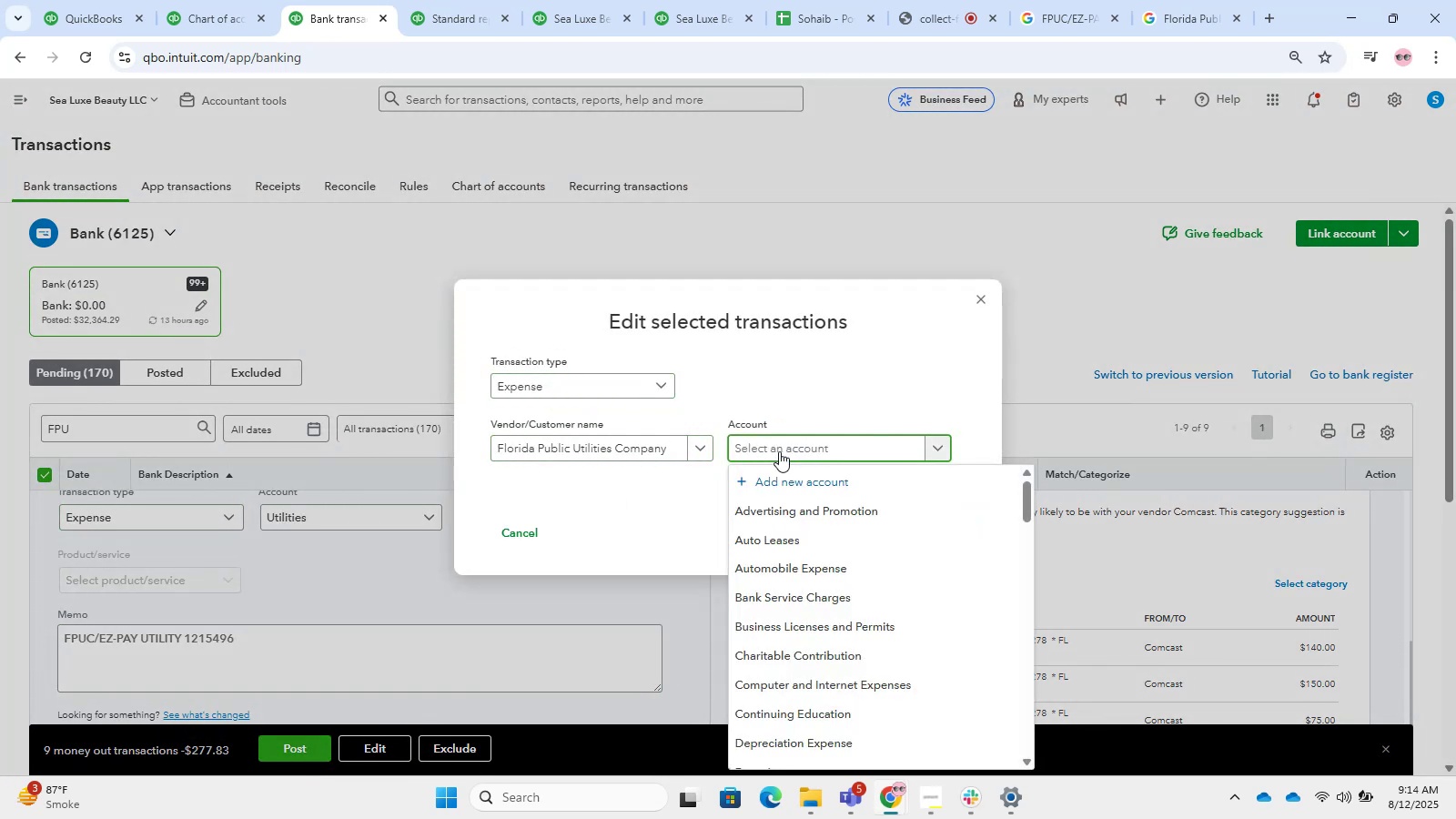 
type(utilities)
 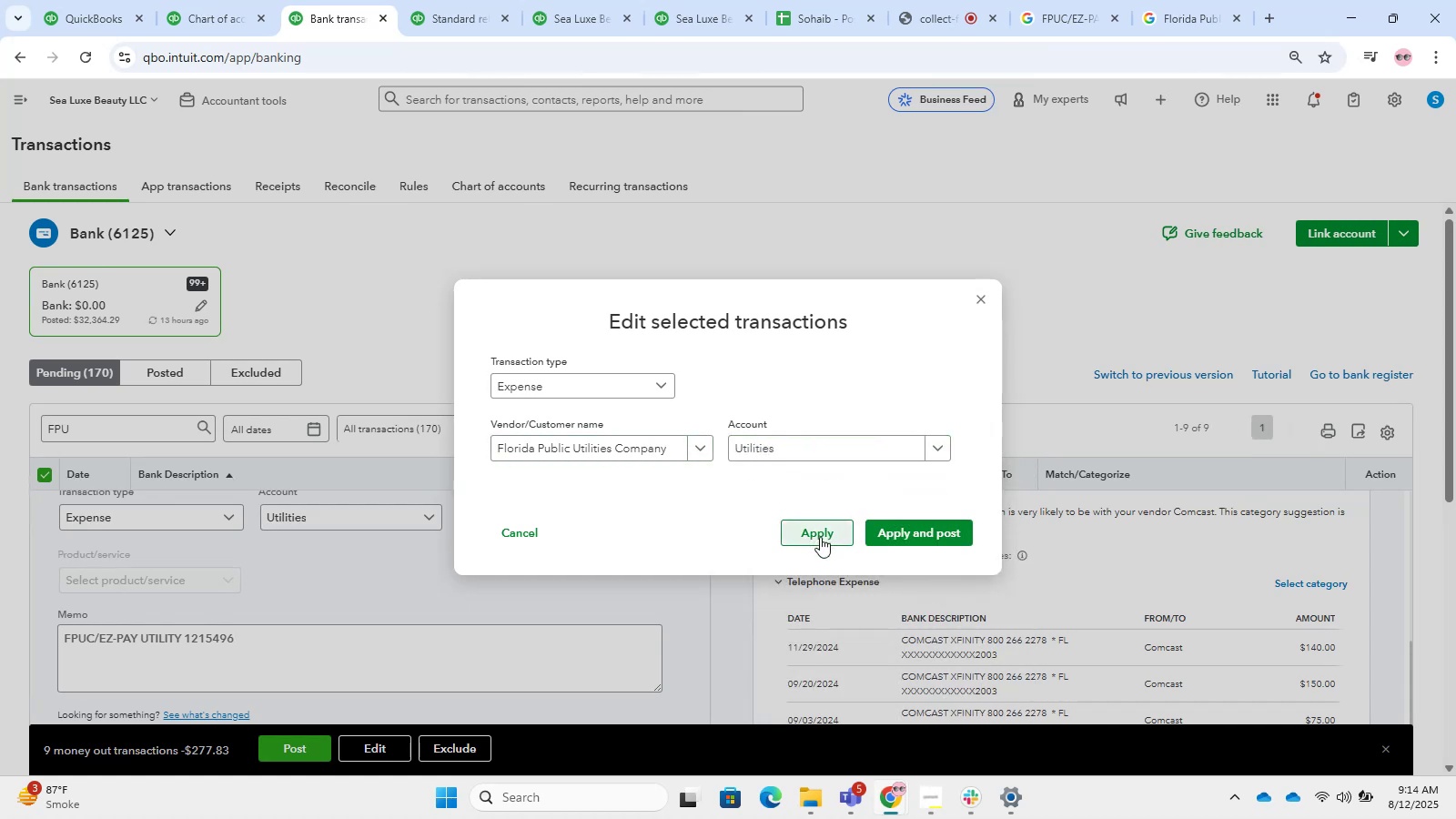 
left_click([954, 543])
 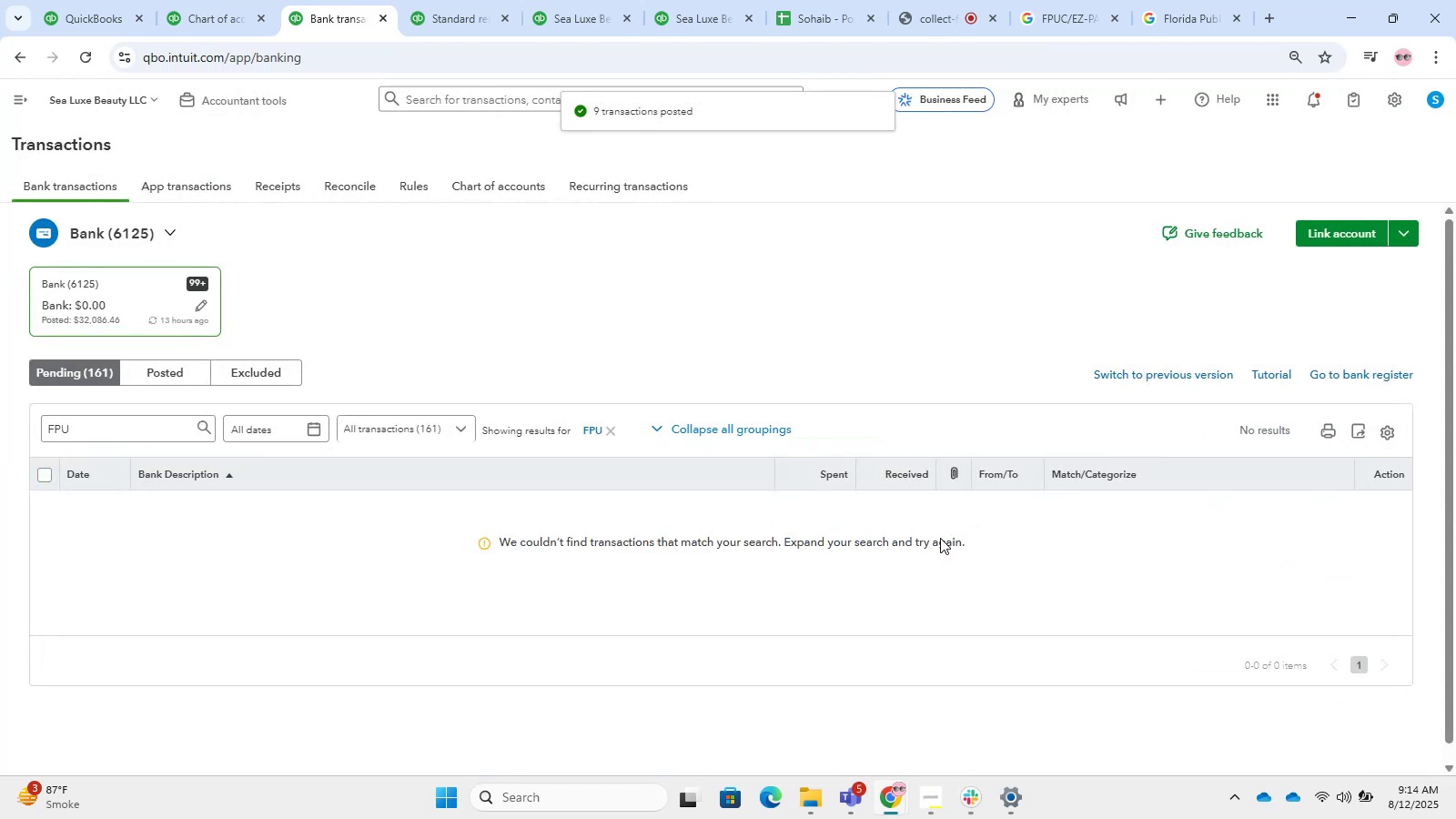 
wait(5.25)
 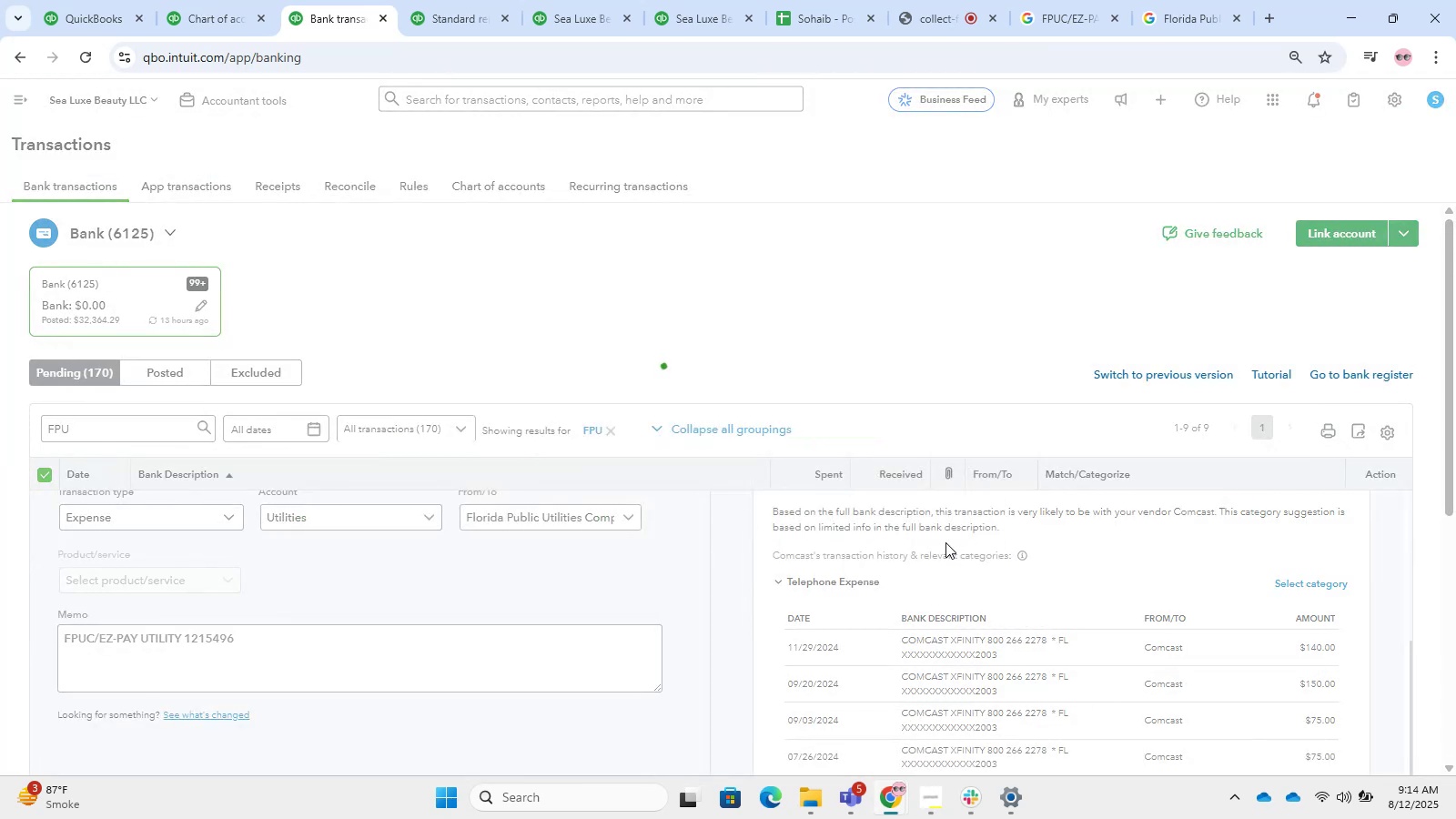 
left_click([605, 426])
 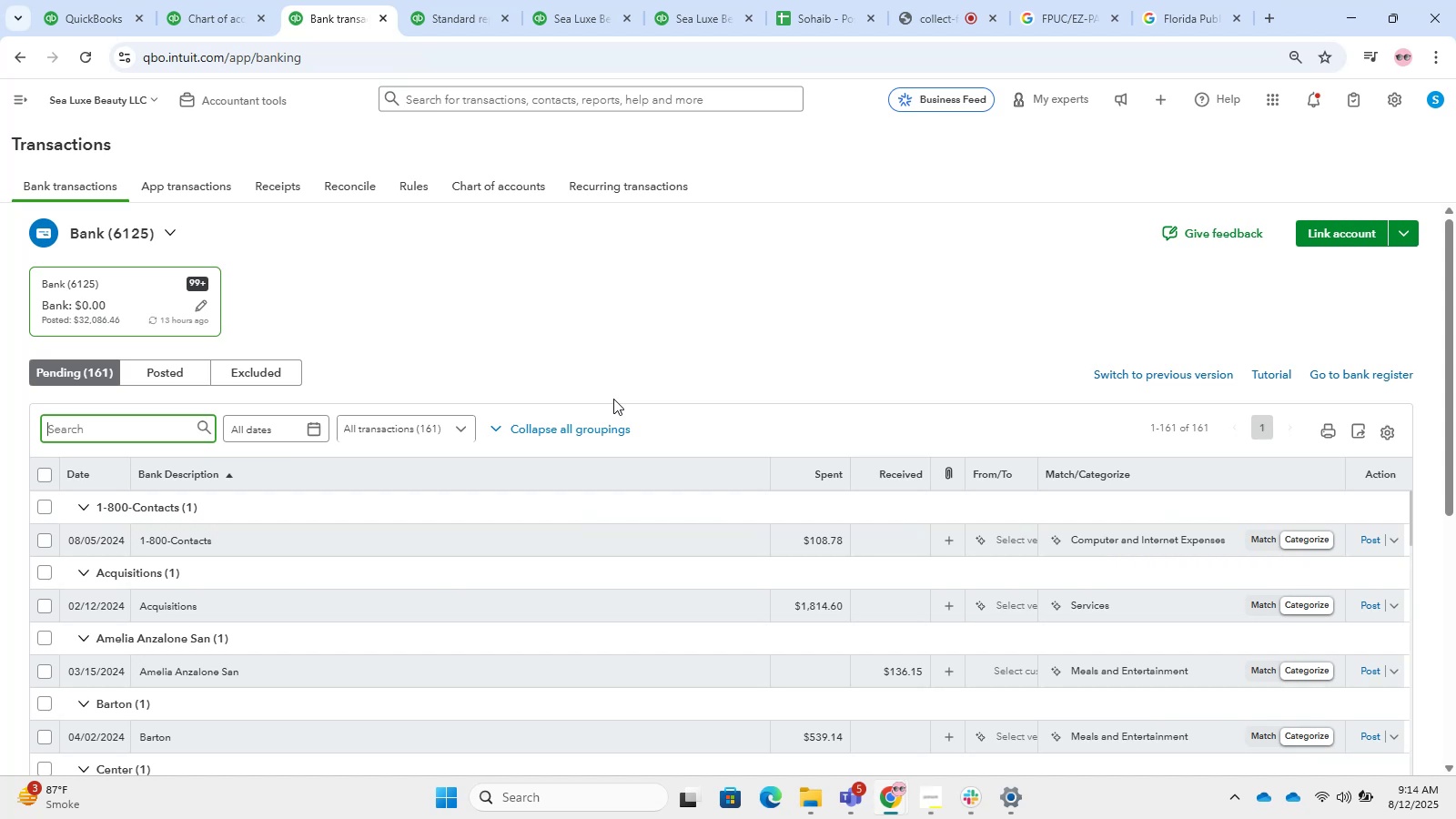 
wait(25.08)
 